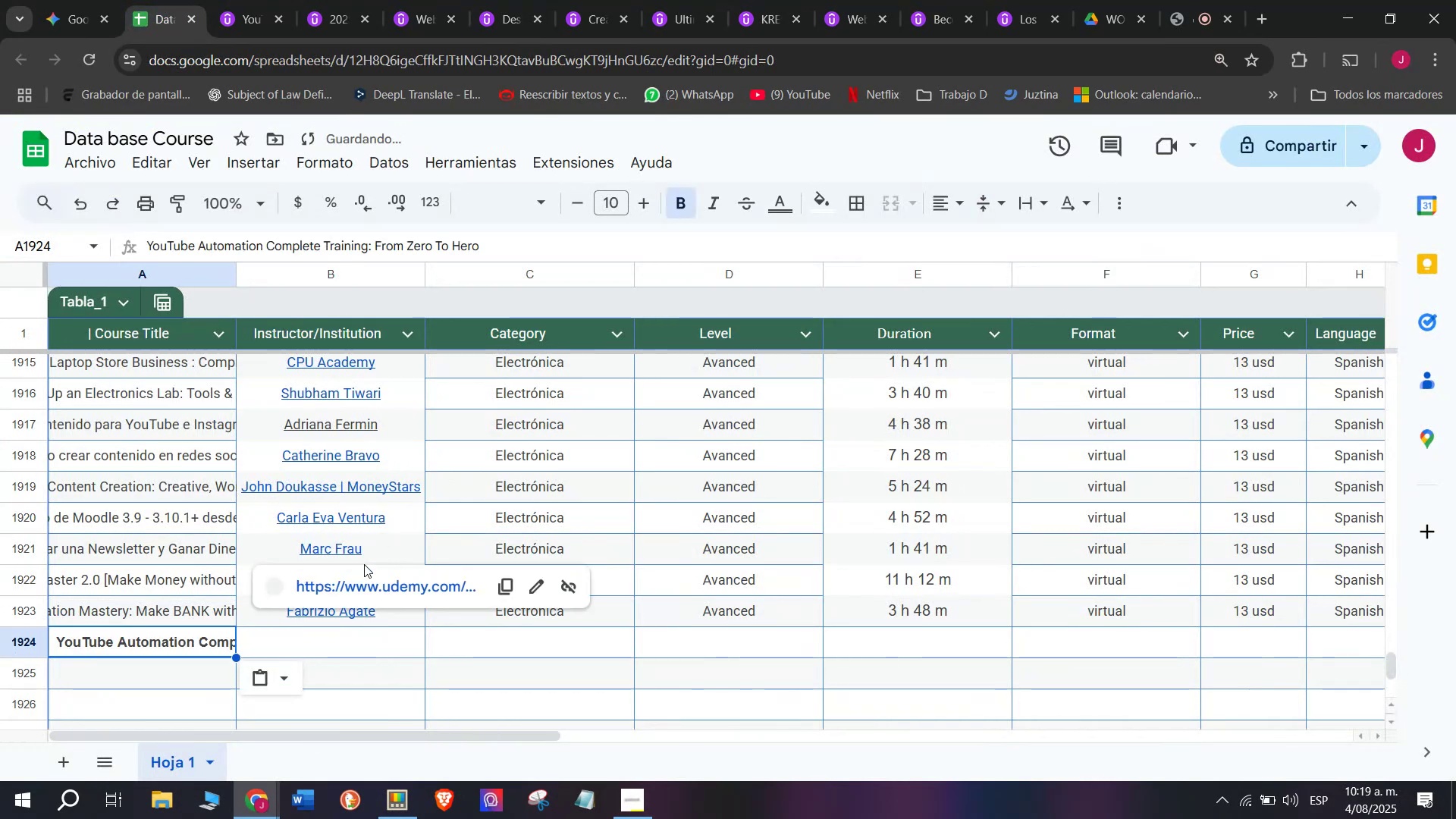 
key(Control+ControlLeft)
 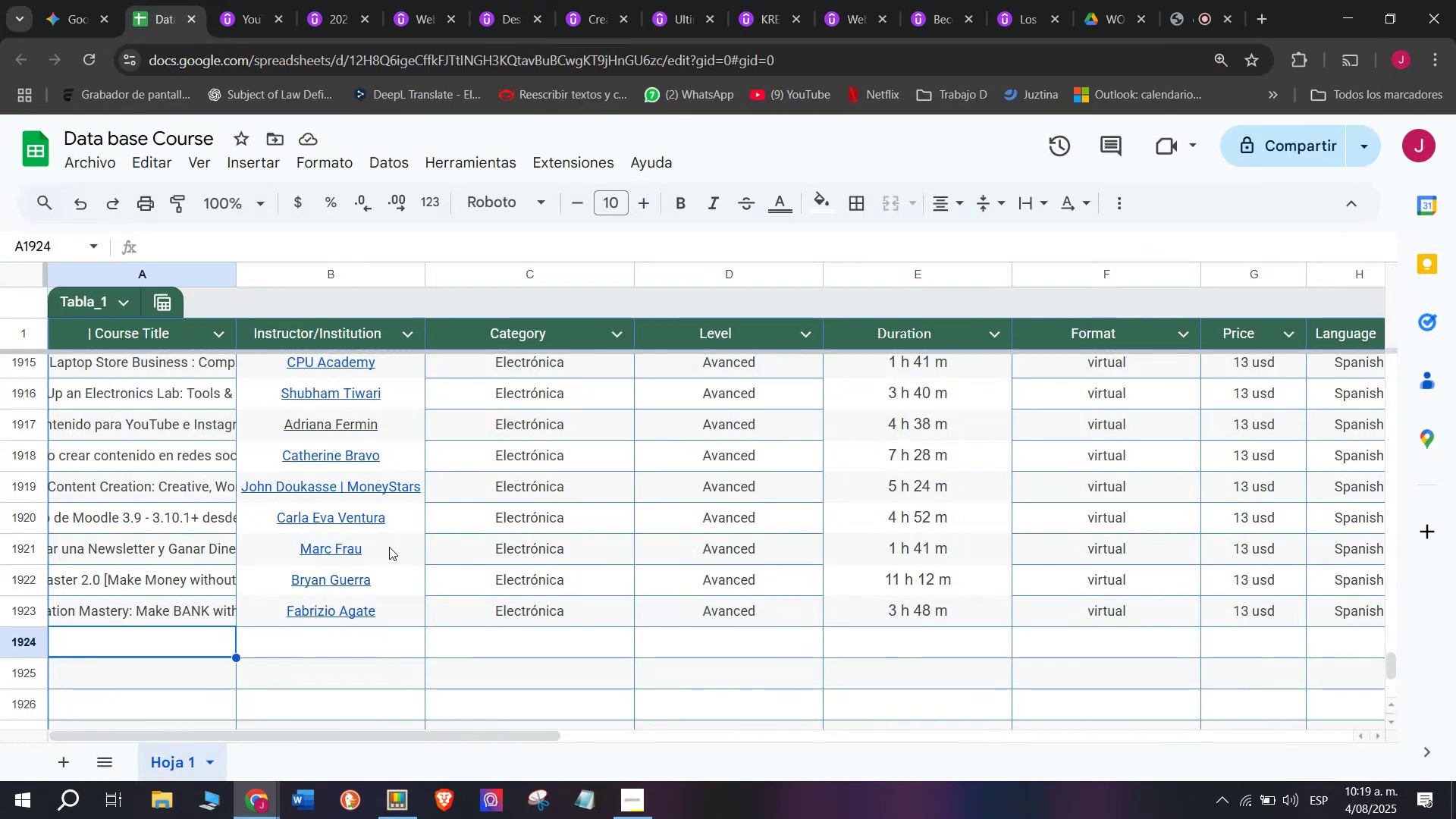 
key(Control+V)
 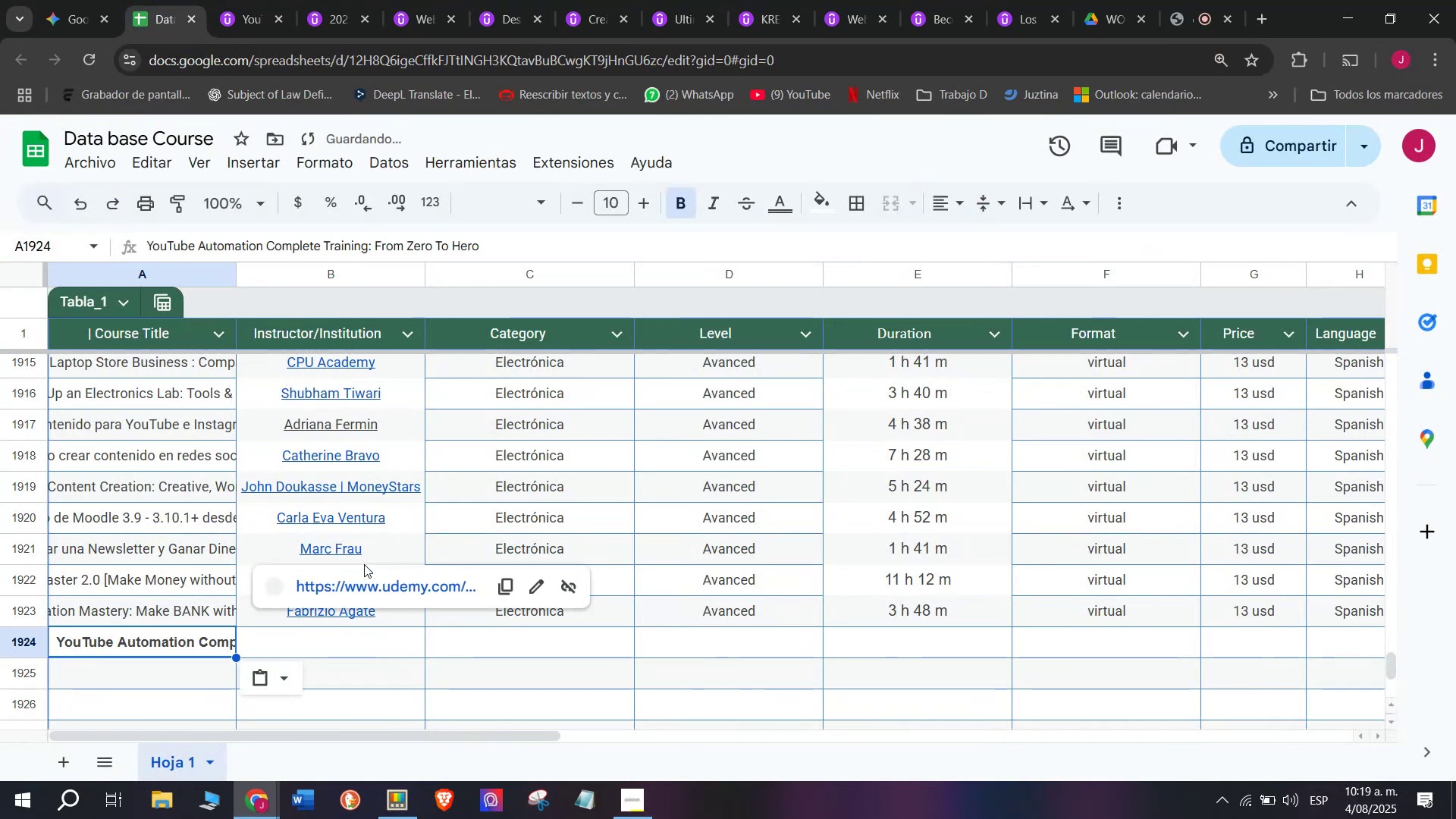 
key(Control+Shift+ControlLeft)
 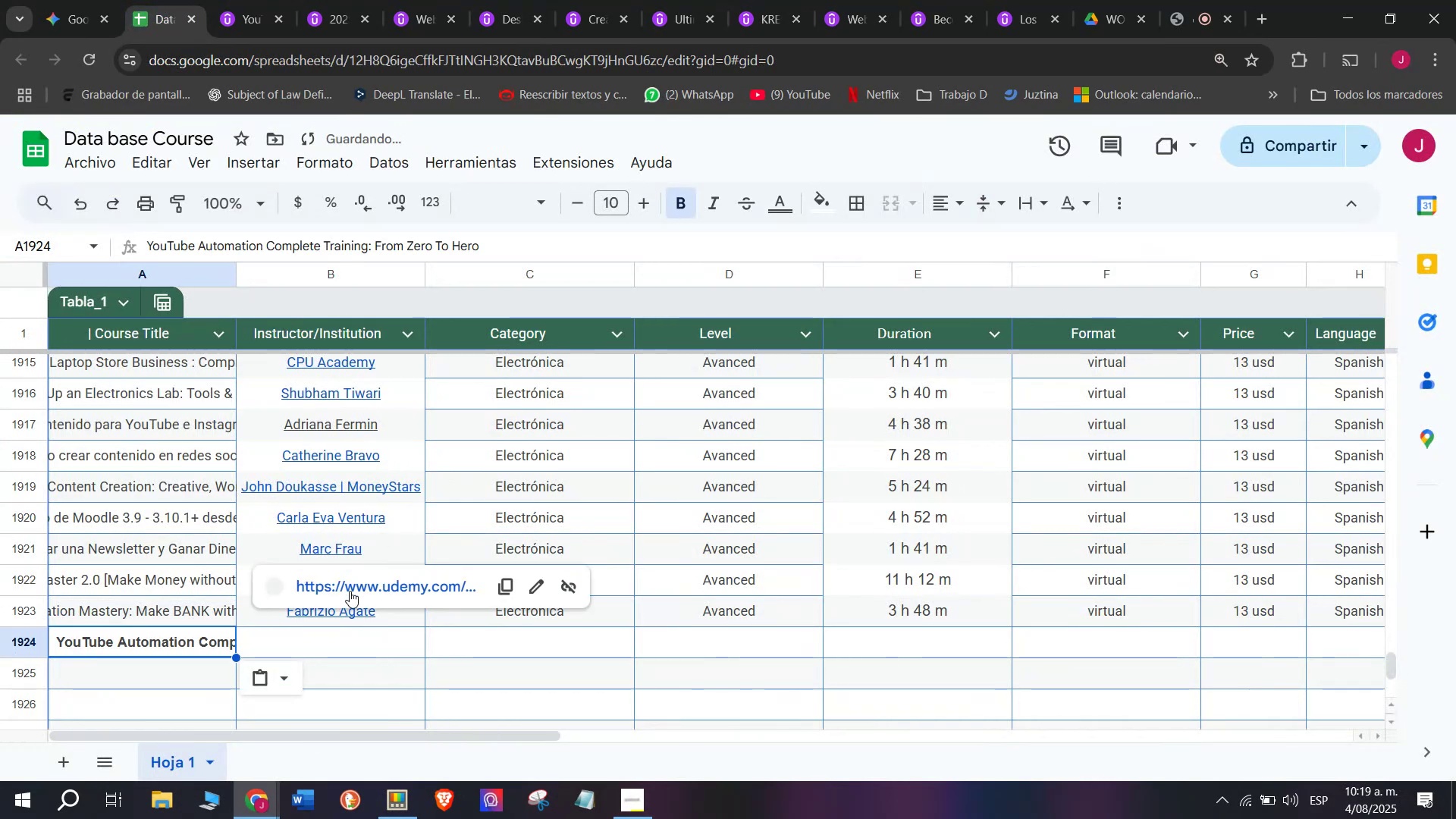 
key(Shift+ShiftLeft)
 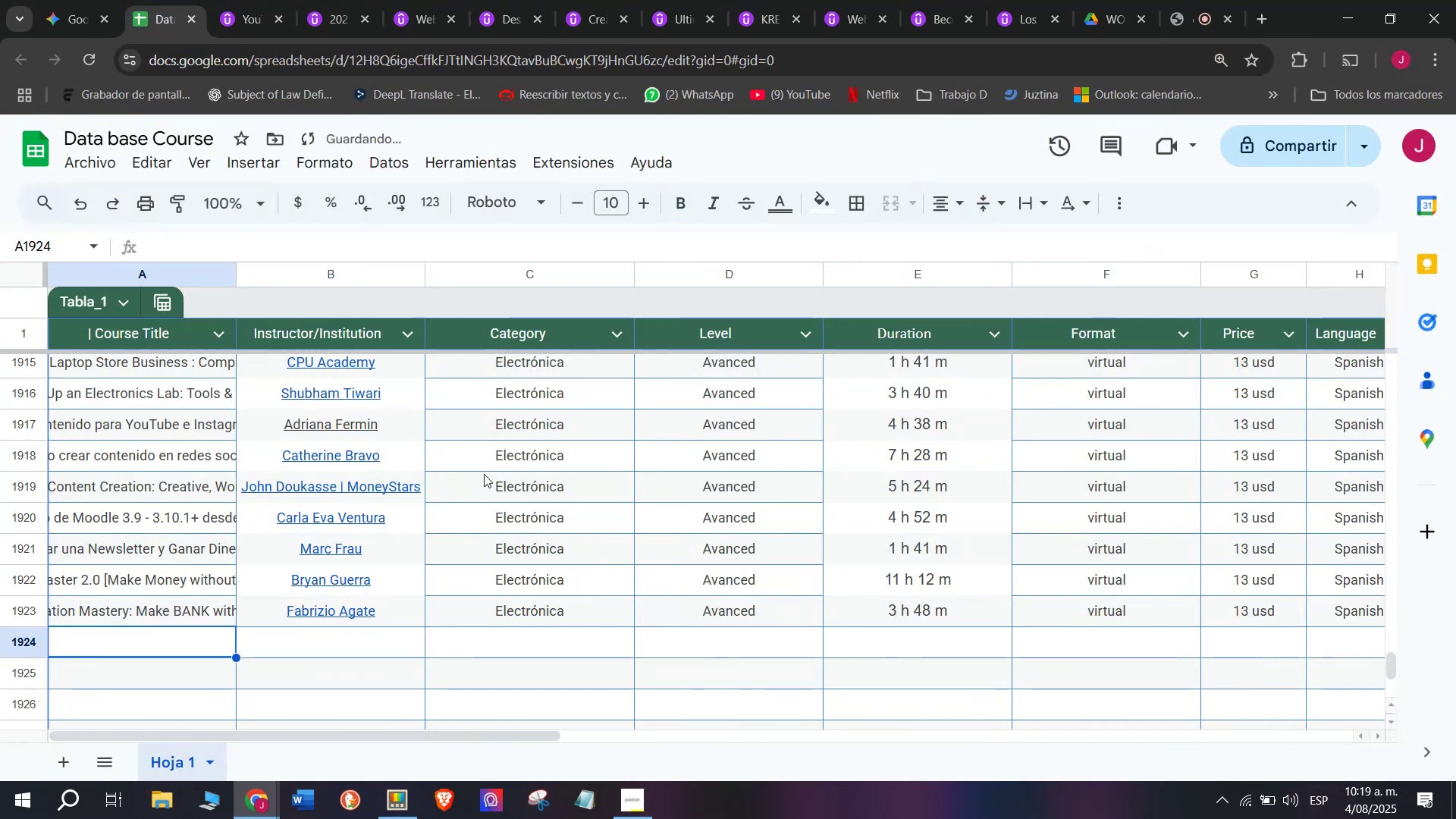 
key(Control+Shift+Z)
 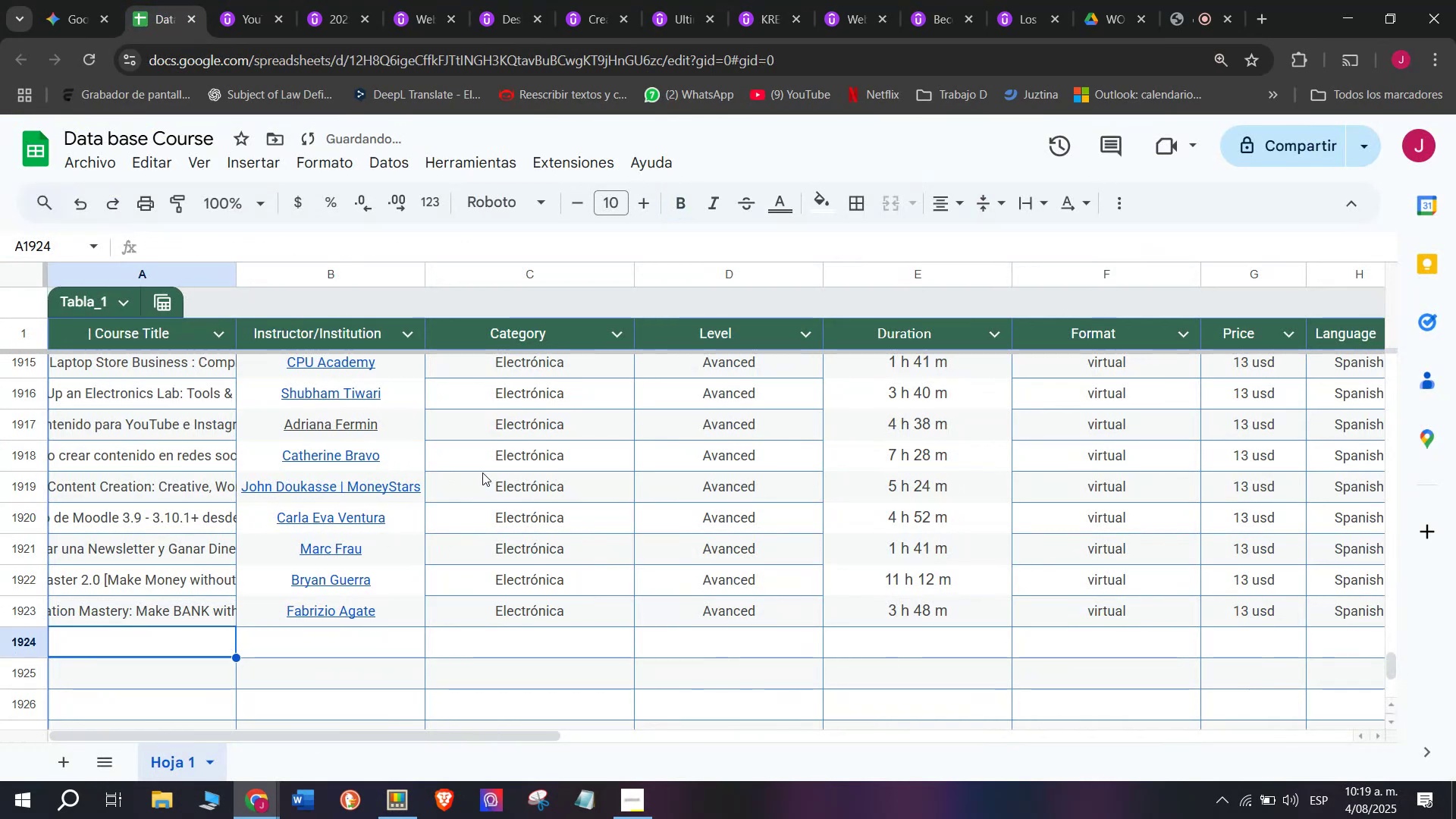 
key(Z)
 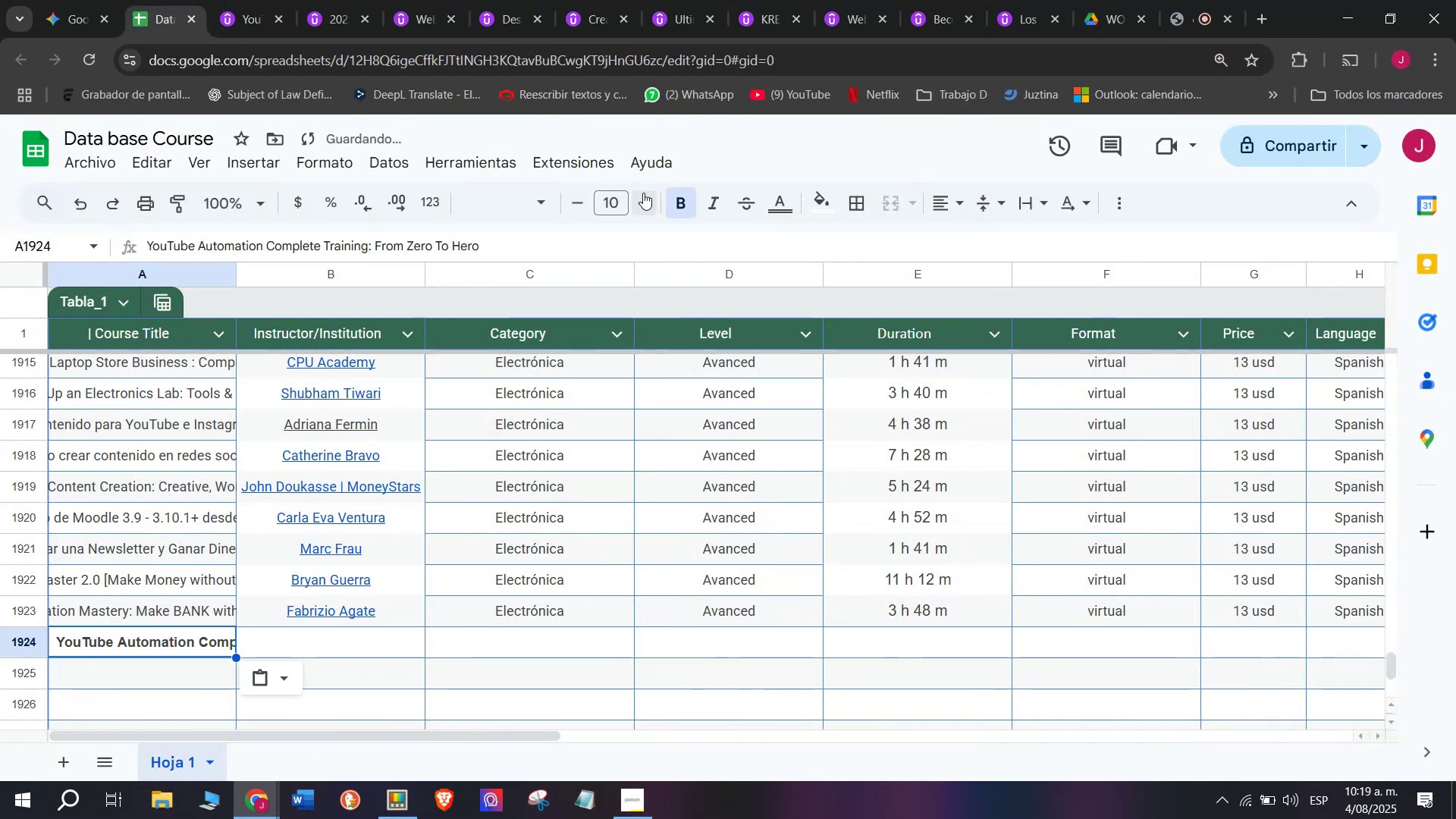 
key(Control+ControlLeft)
 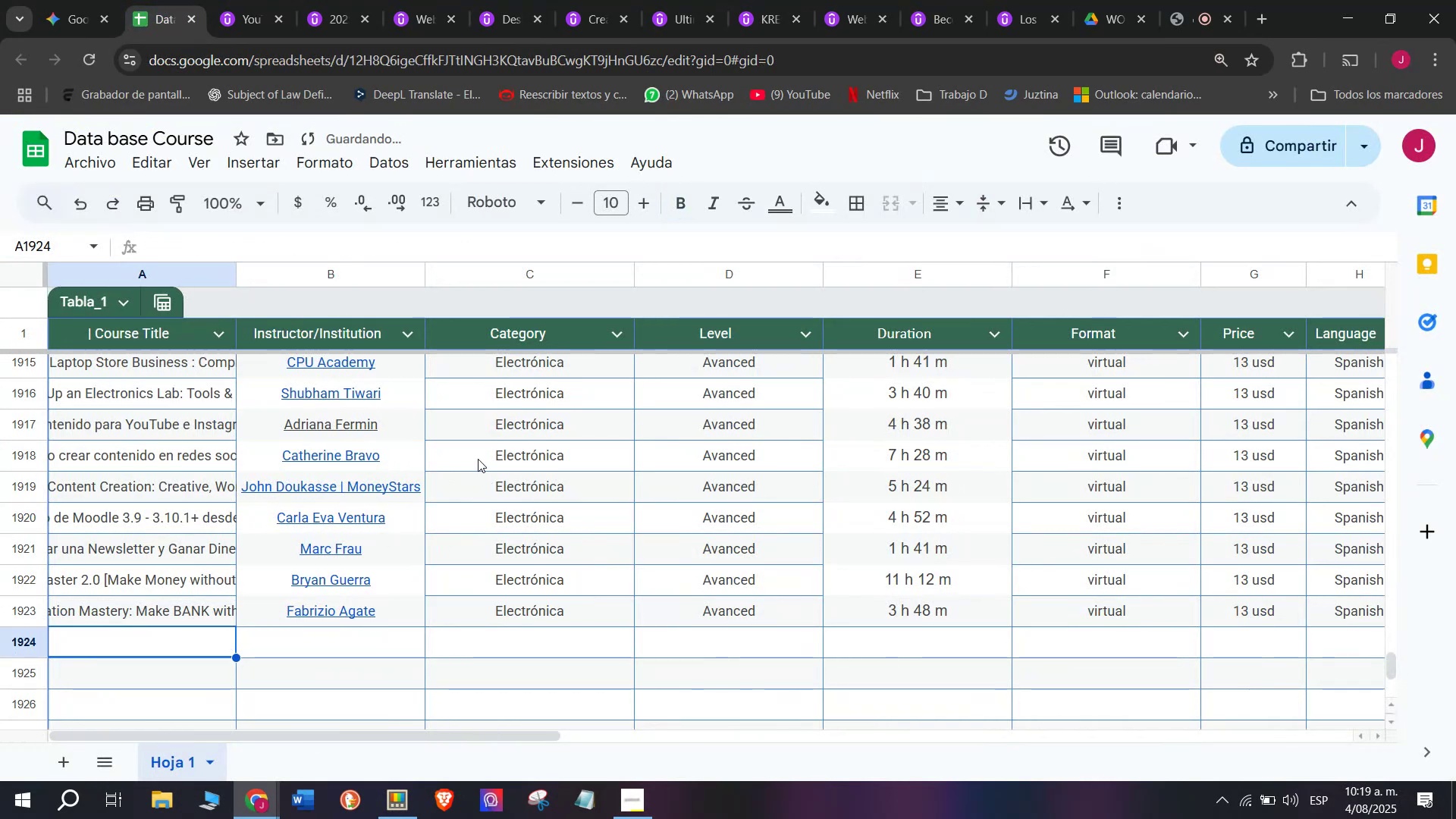 
key(Control+V)
 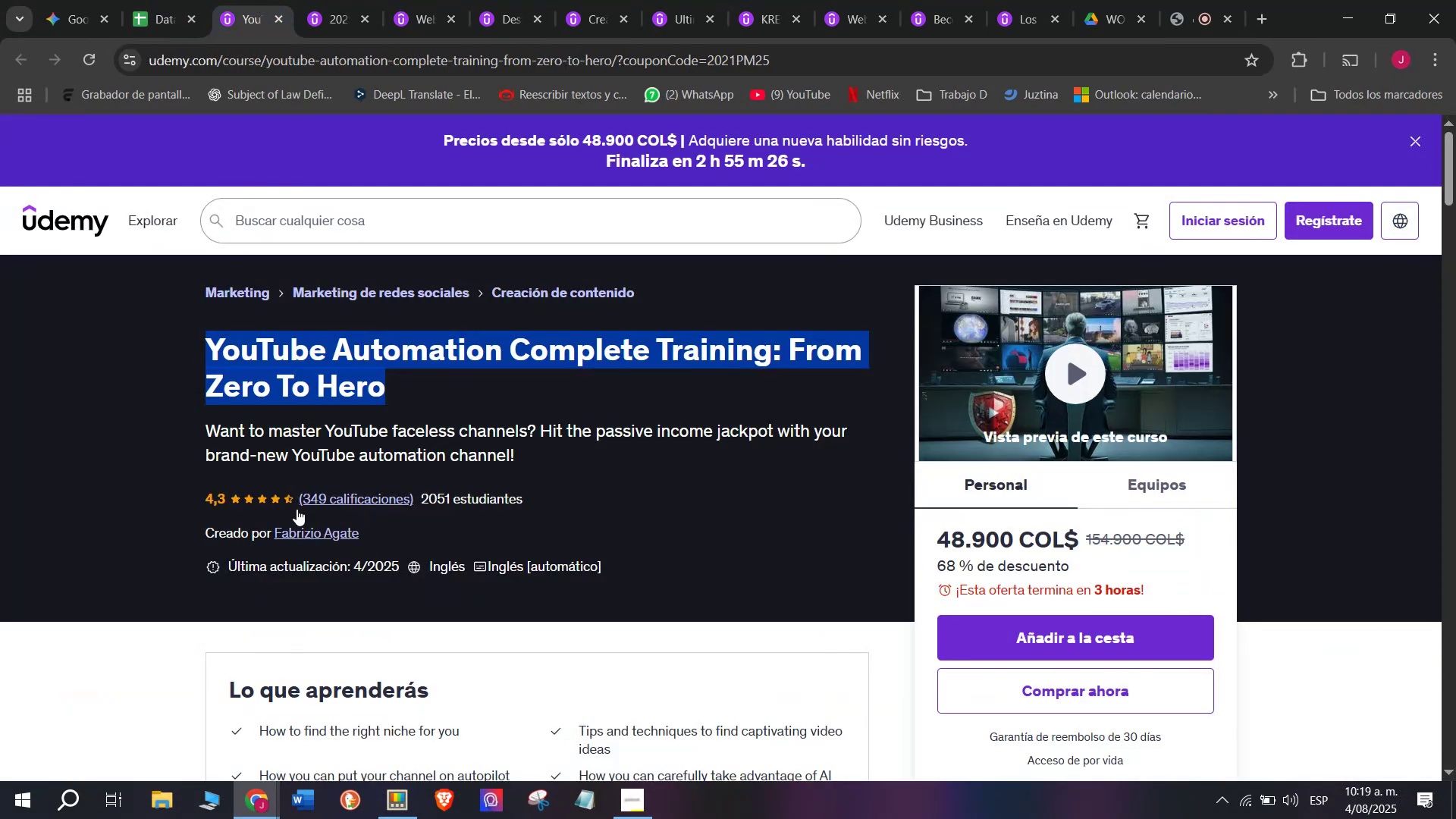 
left_click_drag(start_coordinate=[174, 254], to_coordinate=[397, 245])
 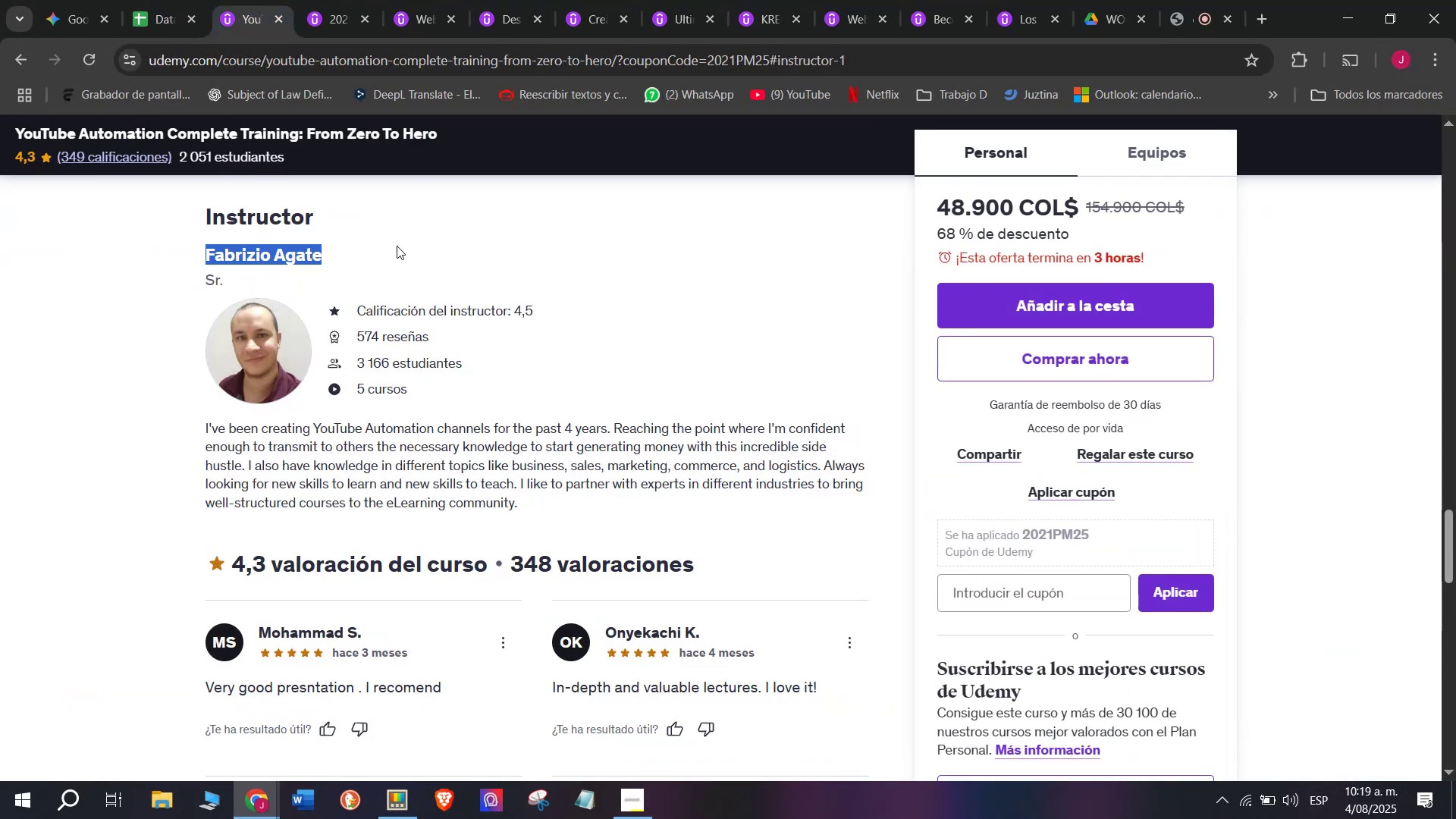 
key(Control+ControlLeft)
 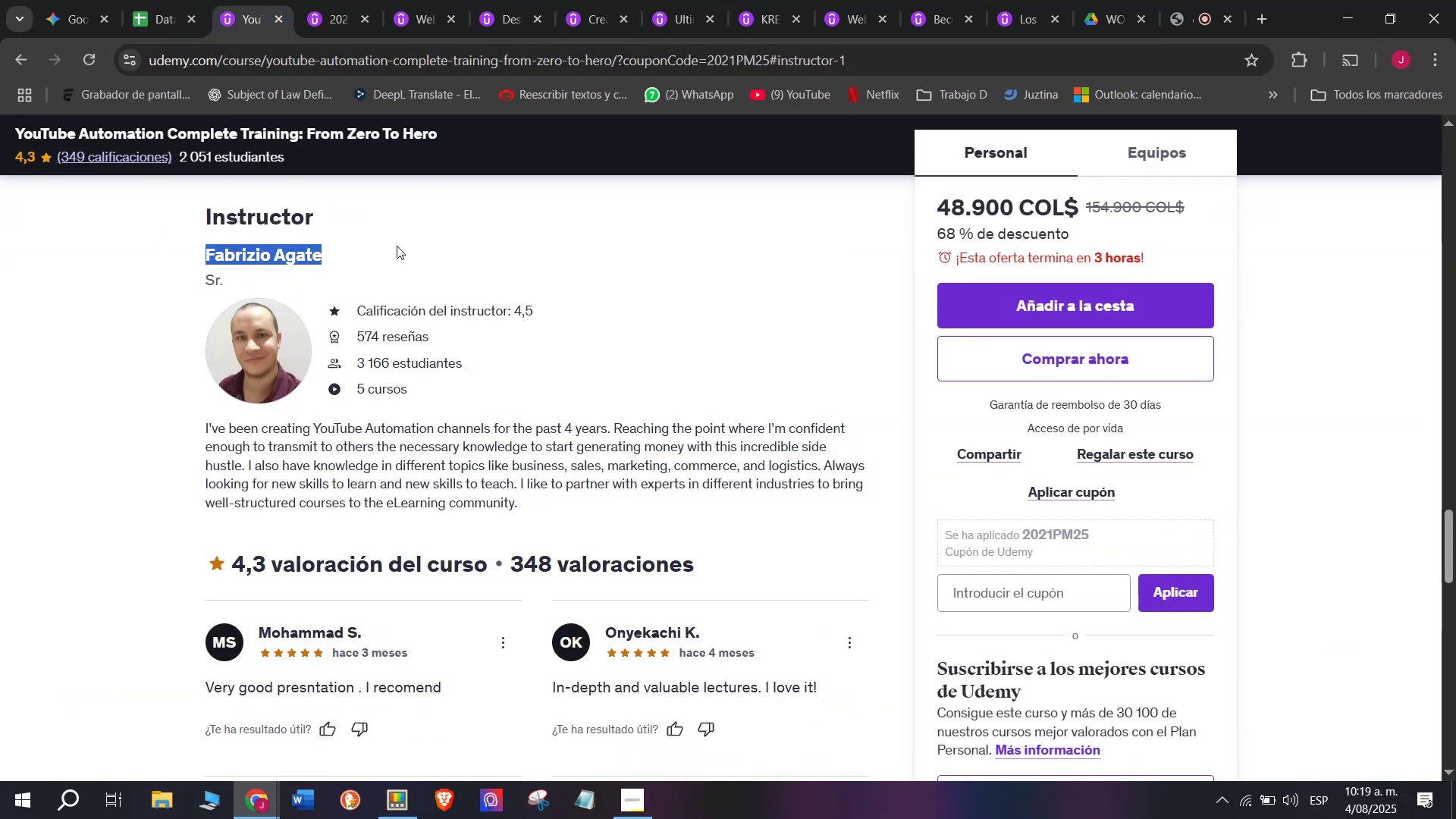 
key(Break)
 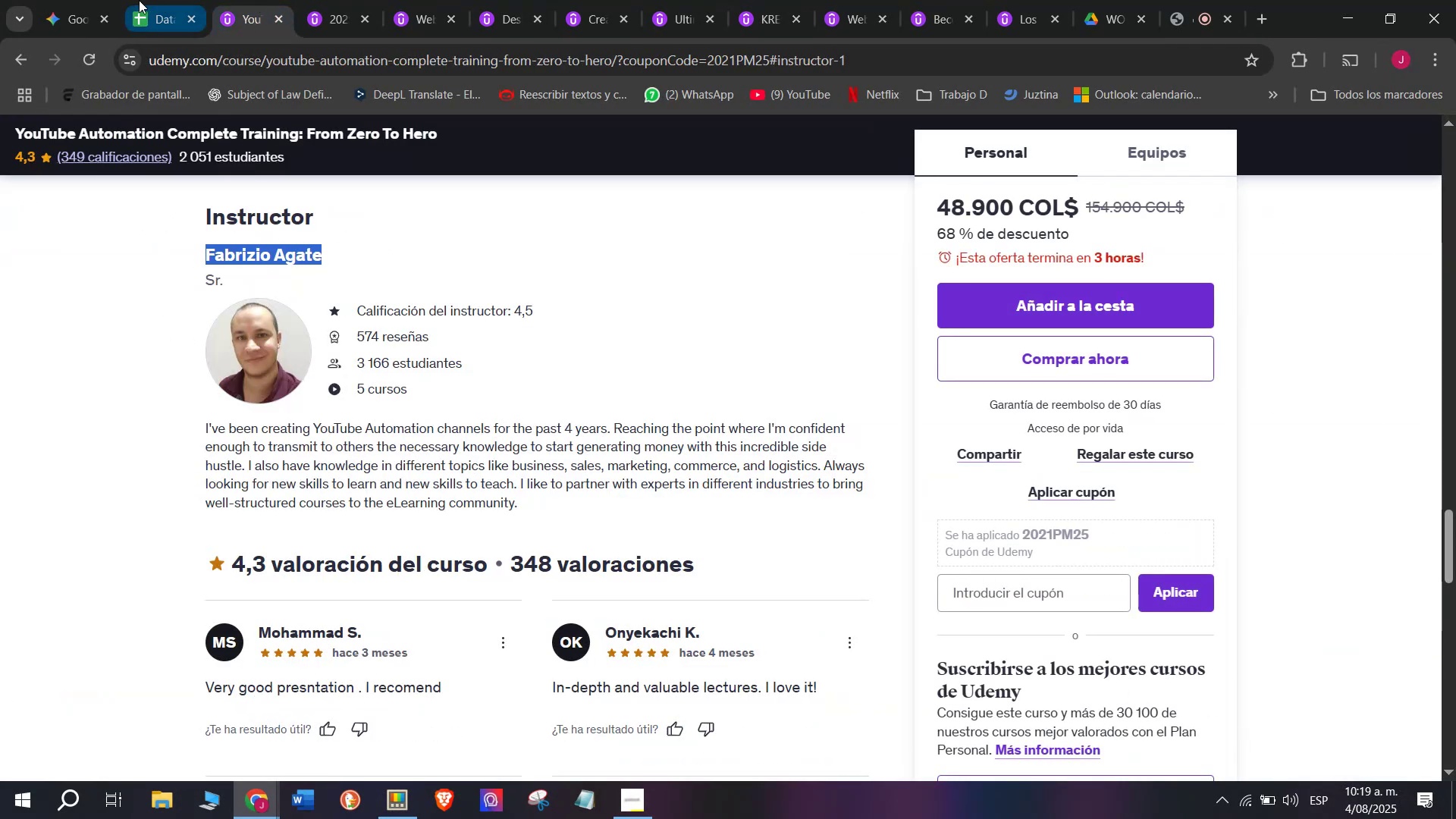 
key(Control+C)
 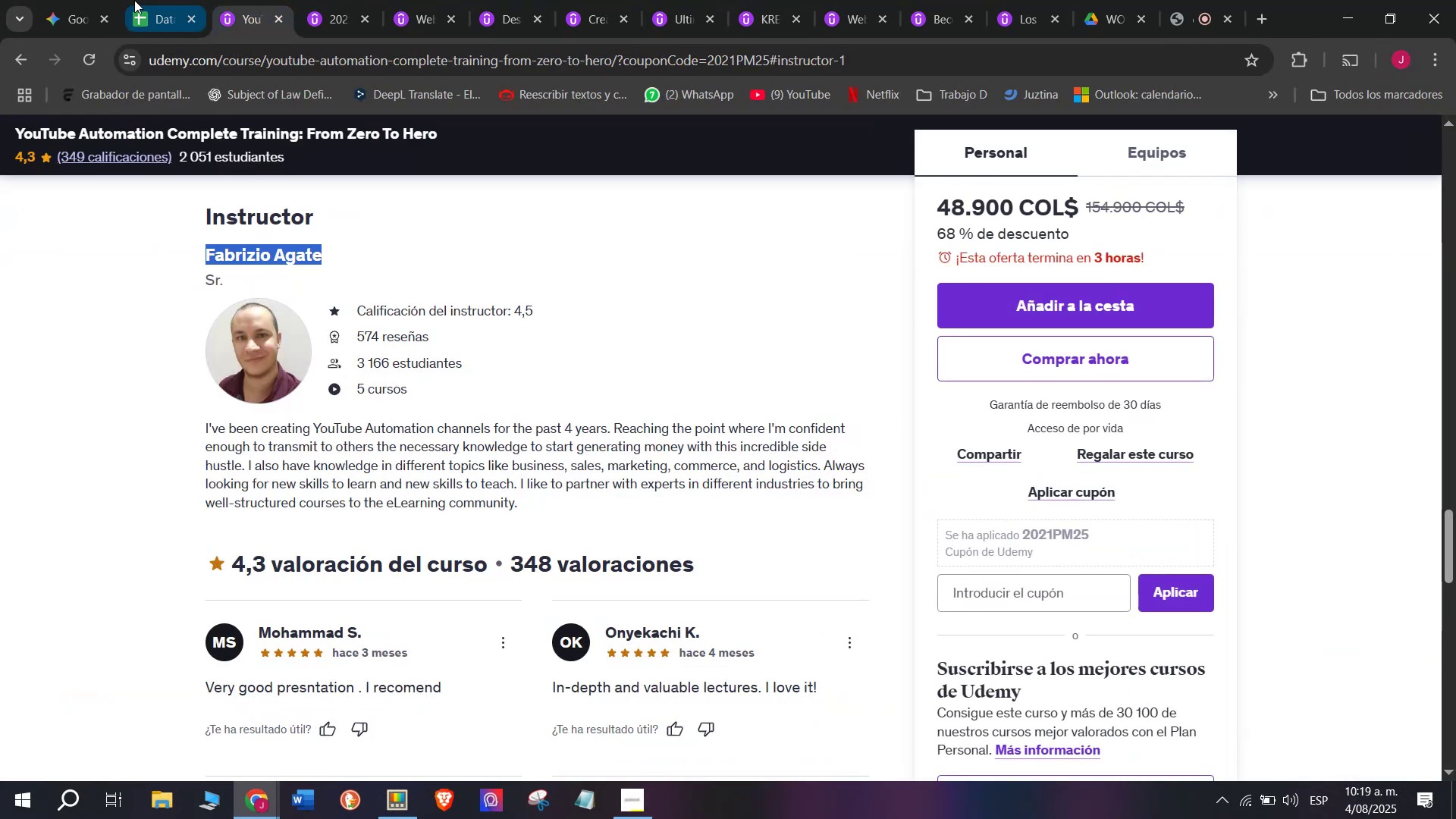 
left_click([140, 0])
 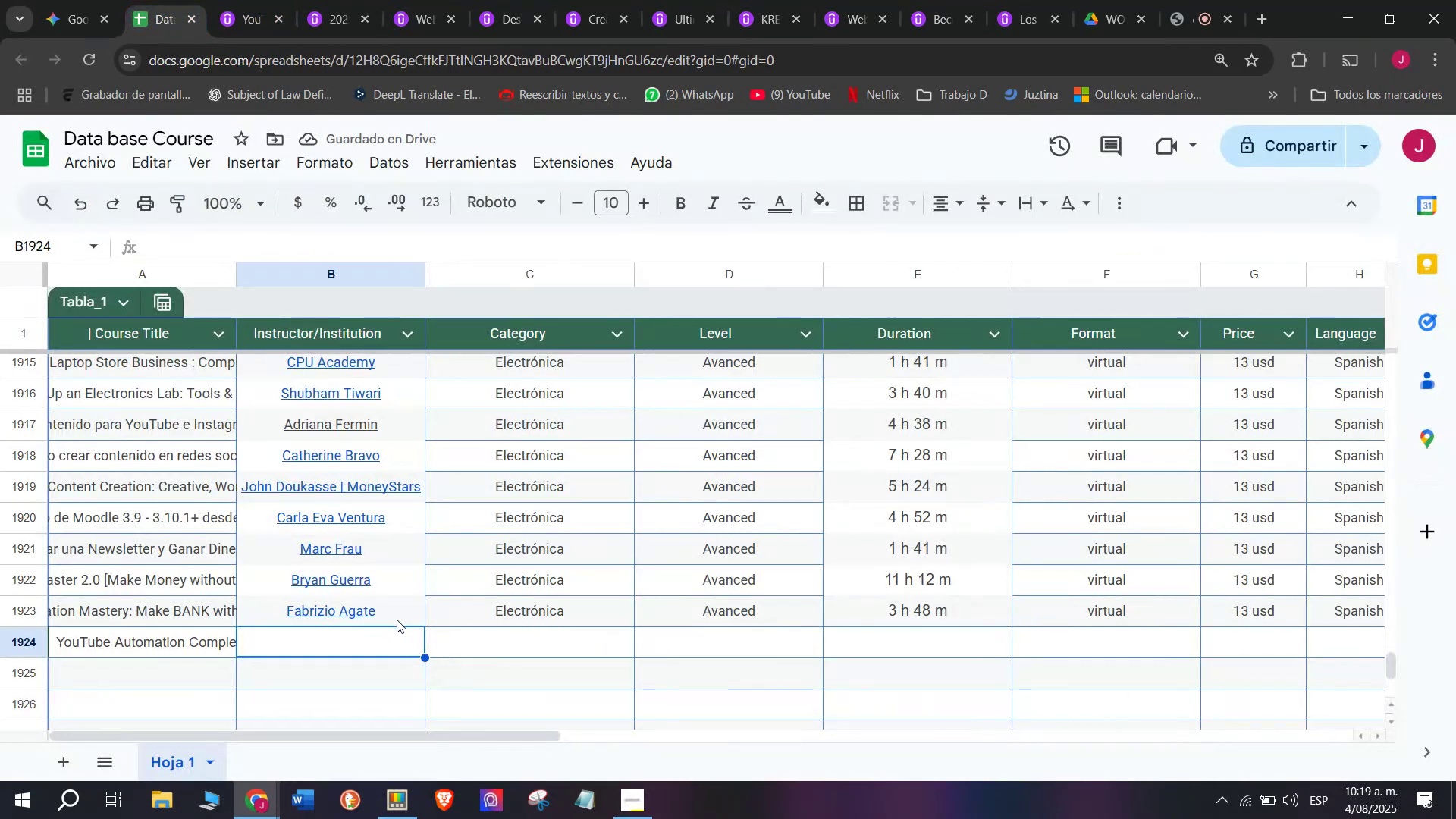 
key(Z)
 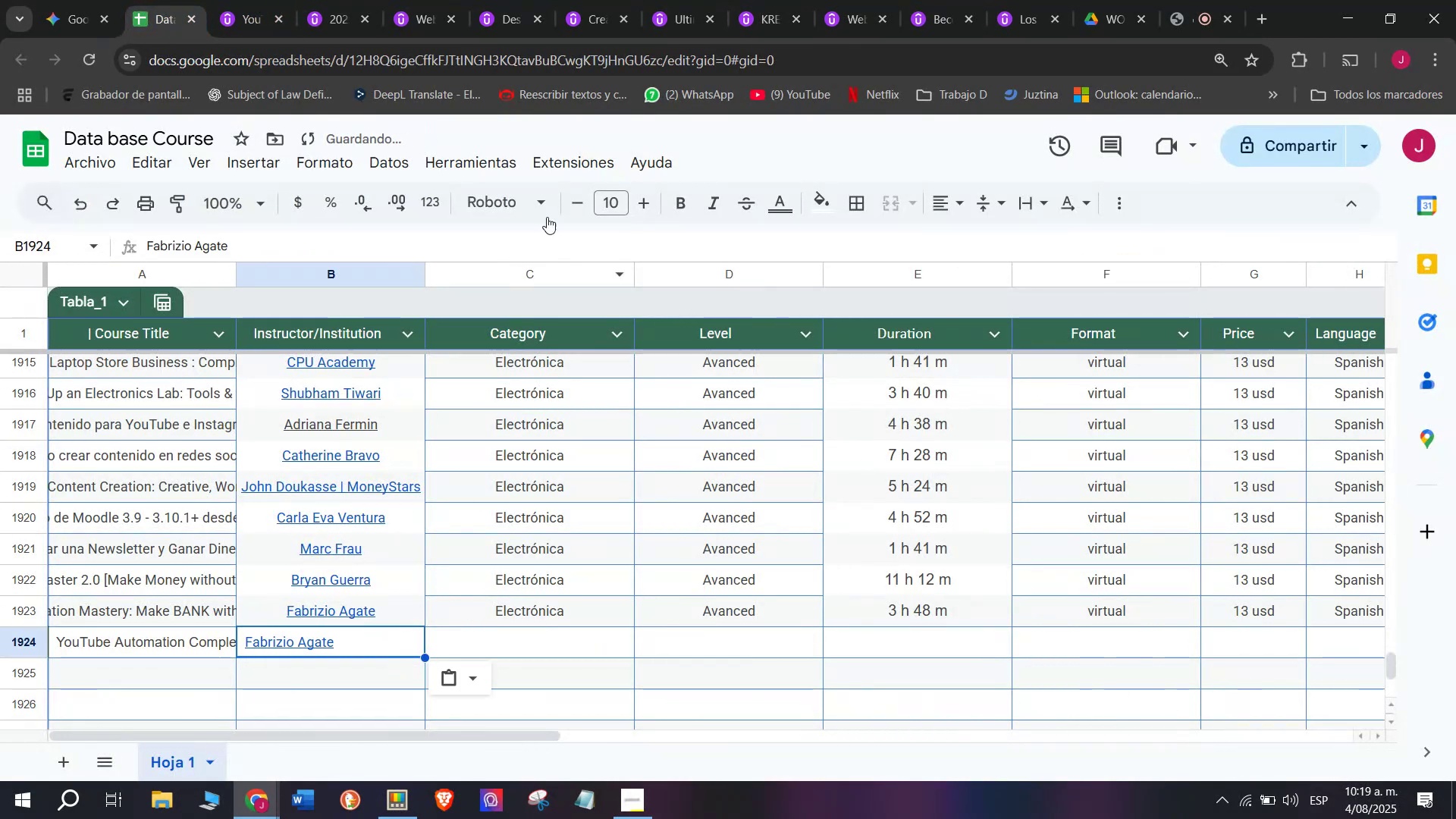 
key(Control+ControlLeft)
 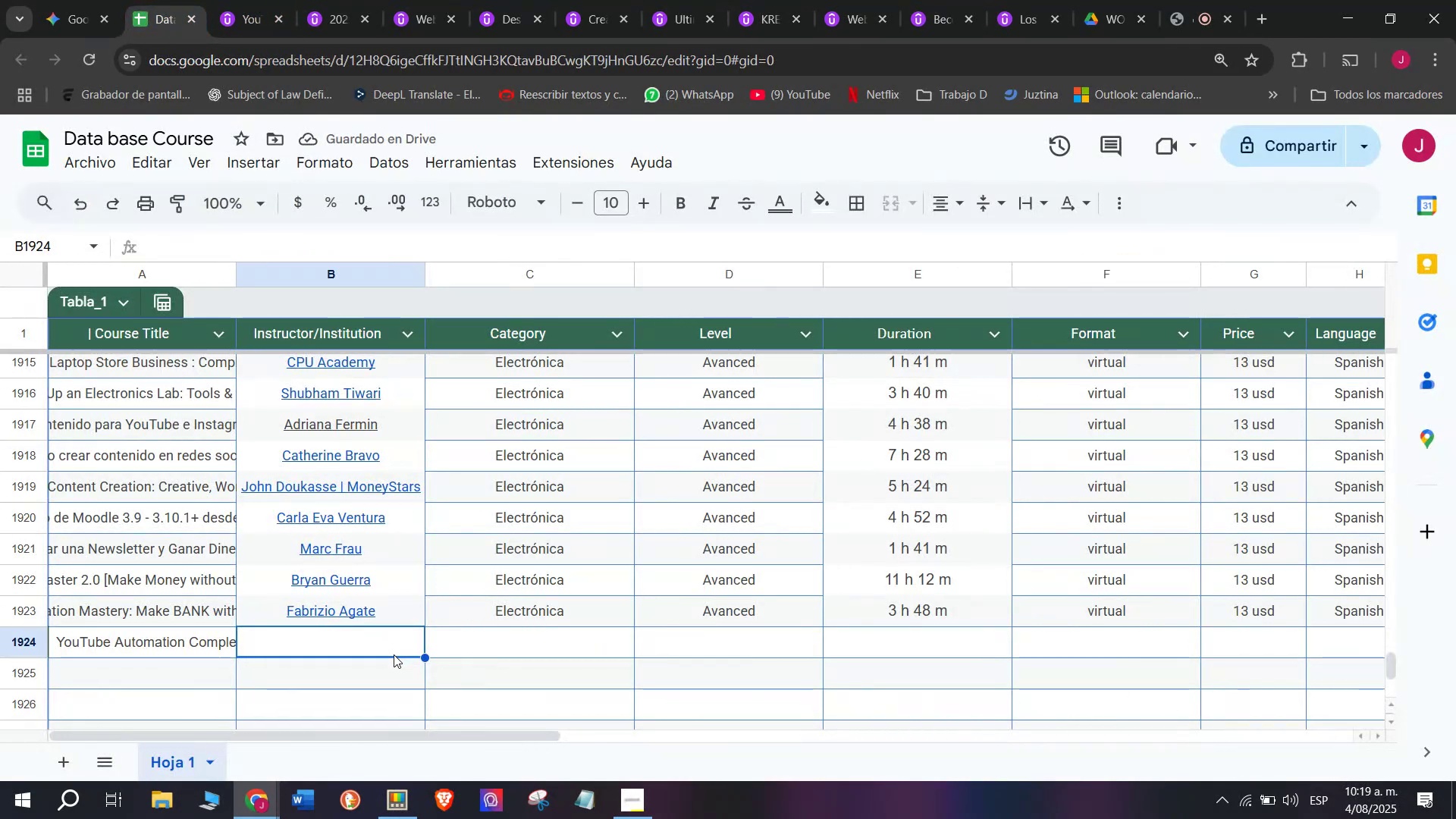 
key(Control+V)
 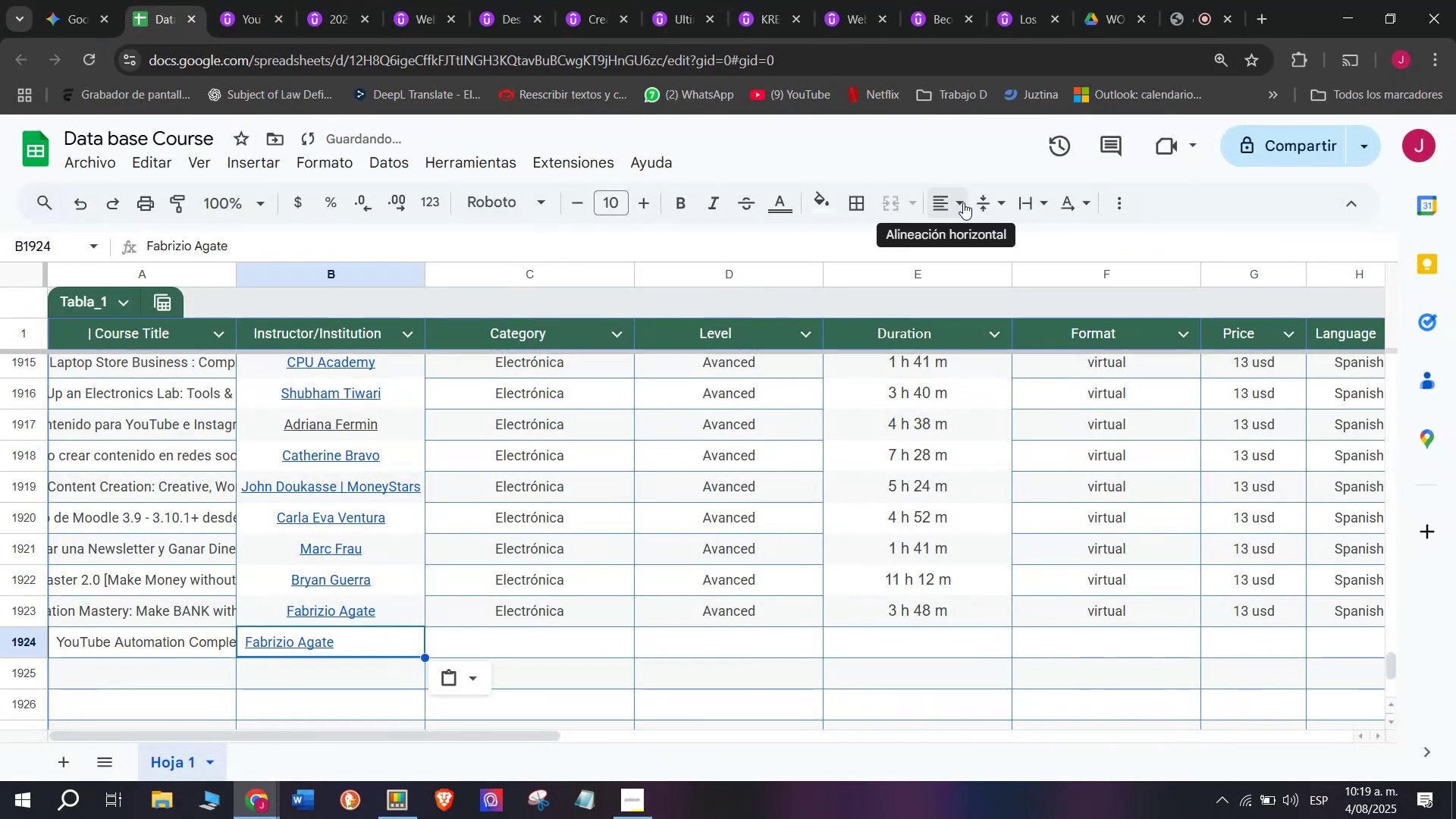 
double_click([996, 243])
 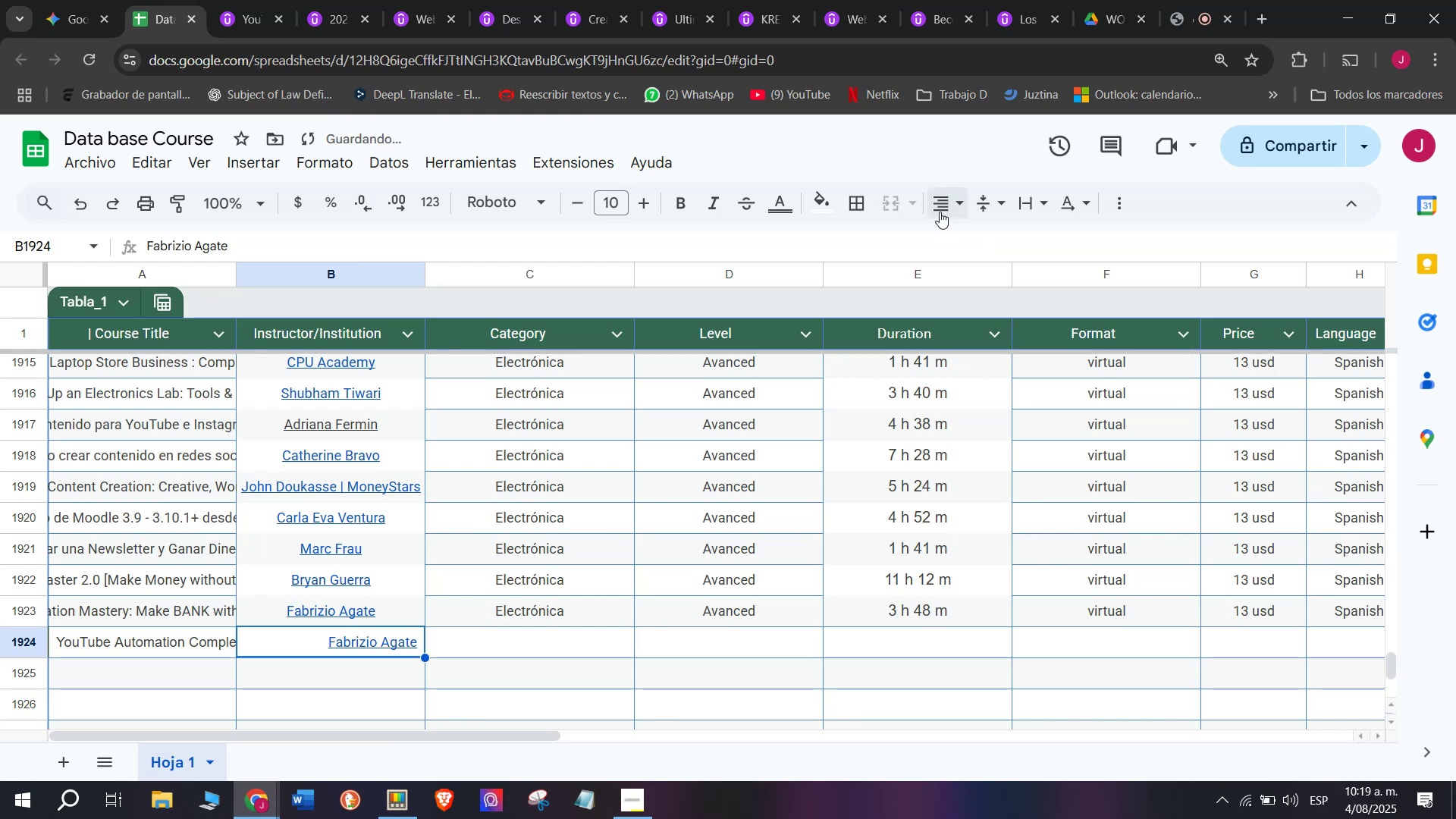 
left_click([940, 212])
 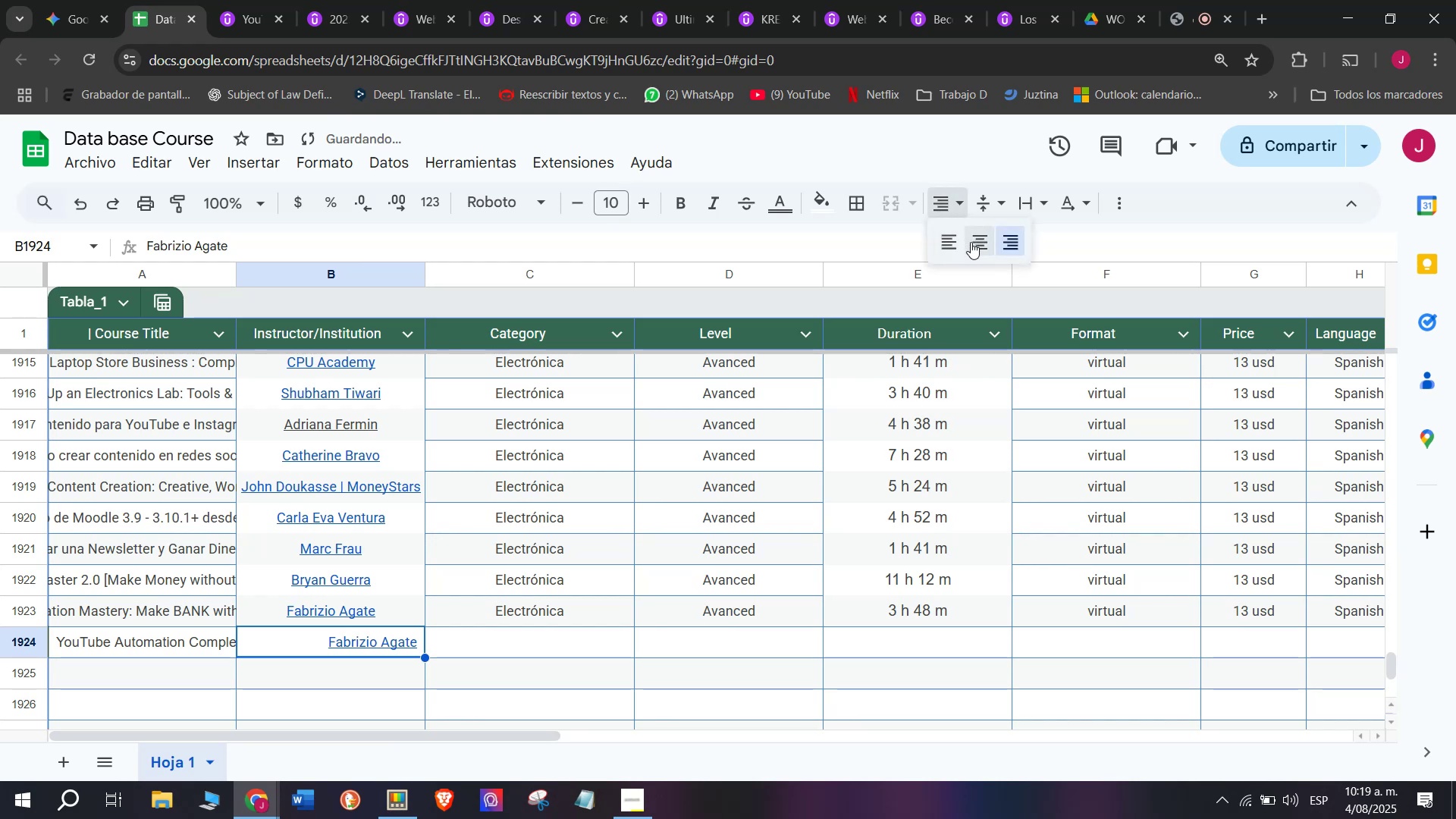 
left_click([971, 242])
 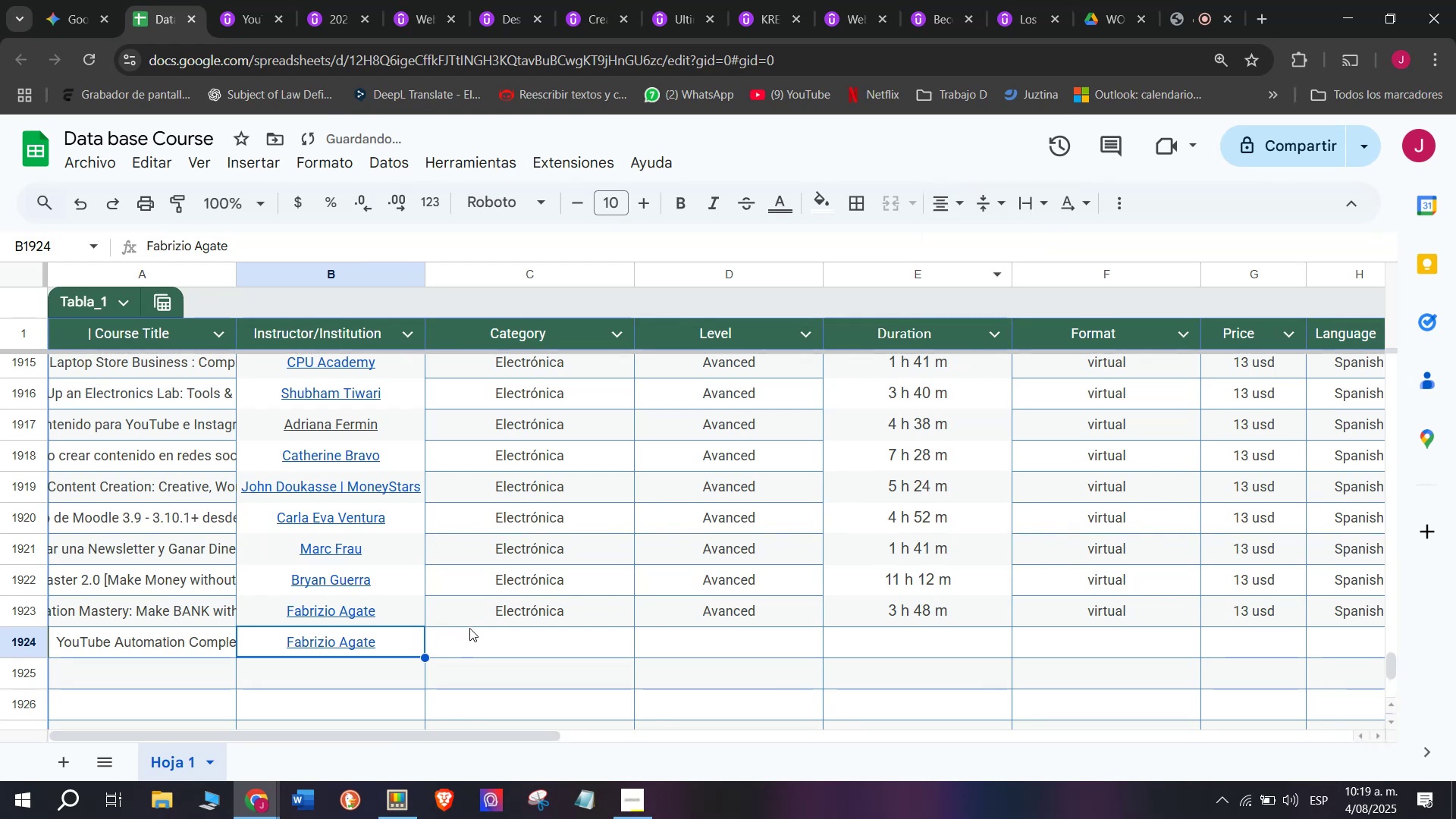 
key(Break)
 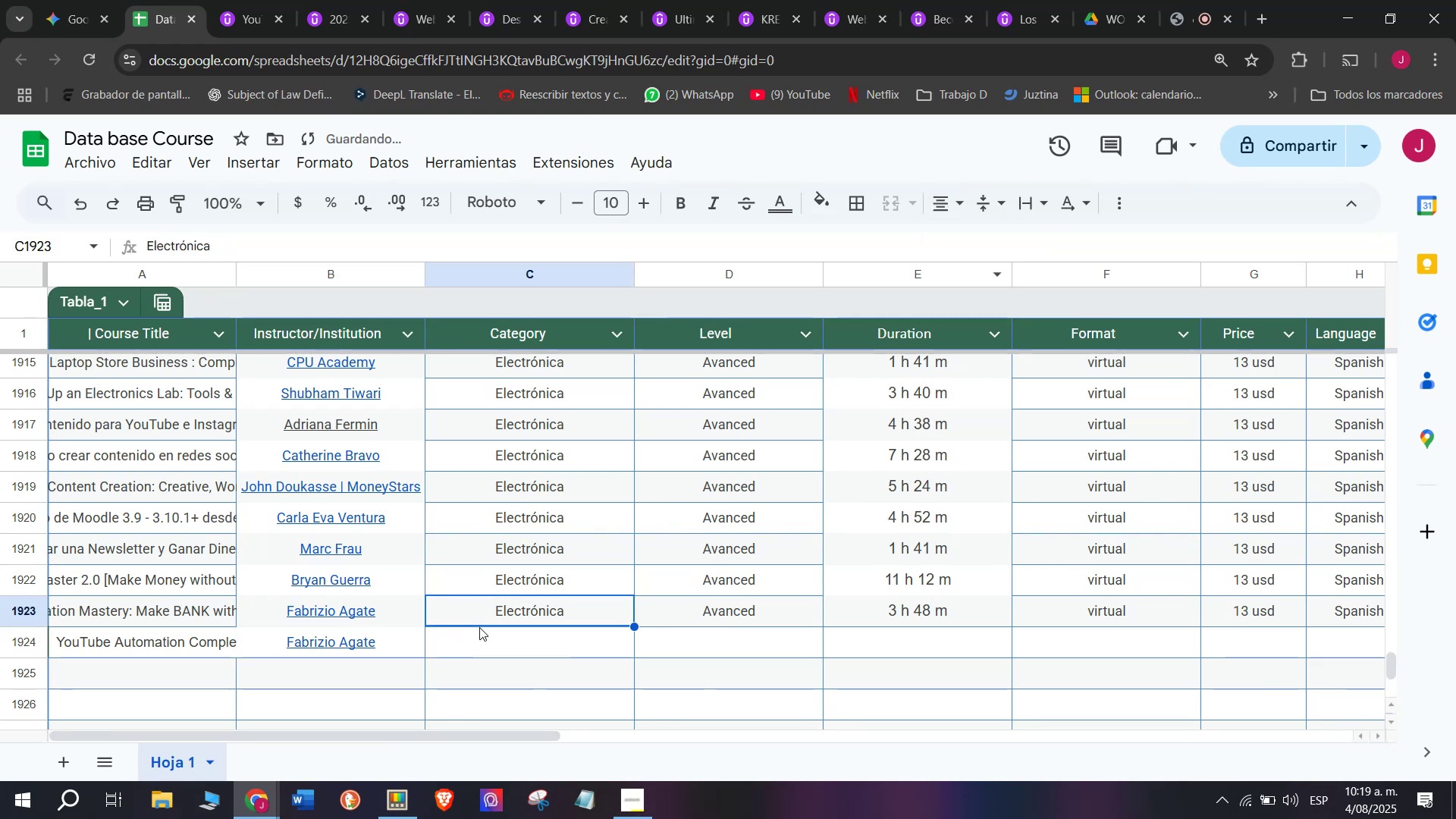 
key(Control+ControlLeft)
 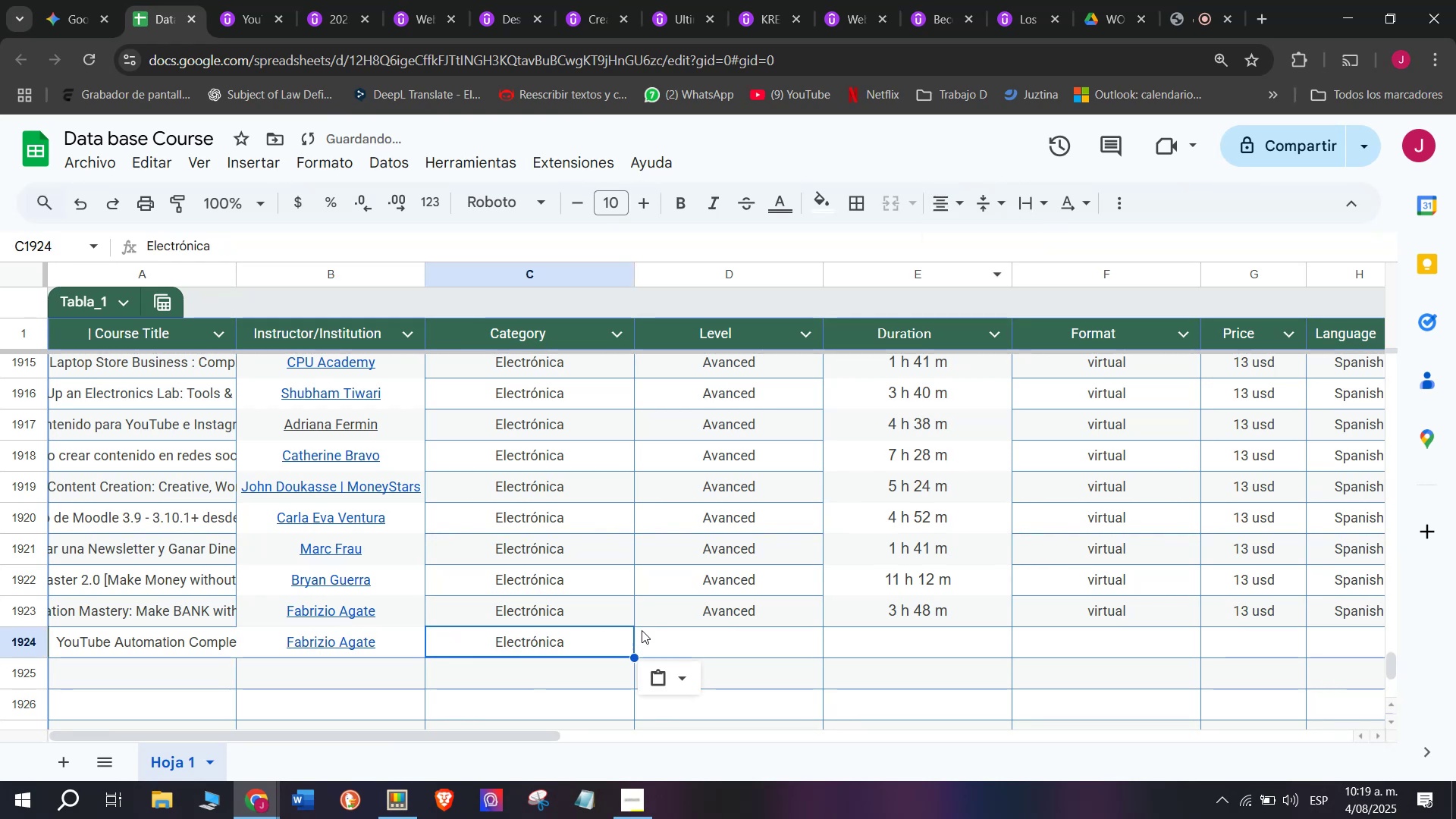 
key(Control+C)
 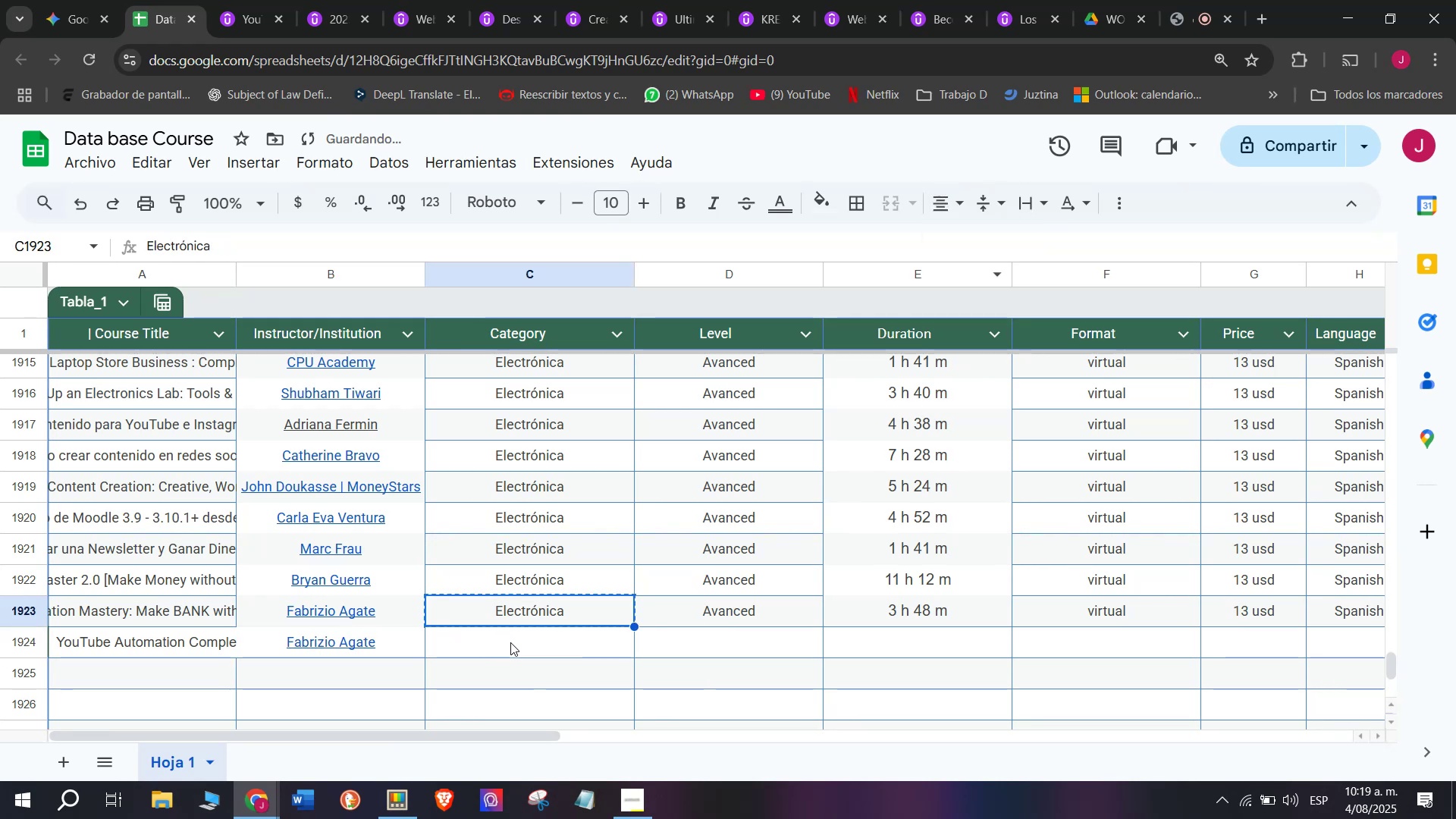 
double_click([510, 642])
 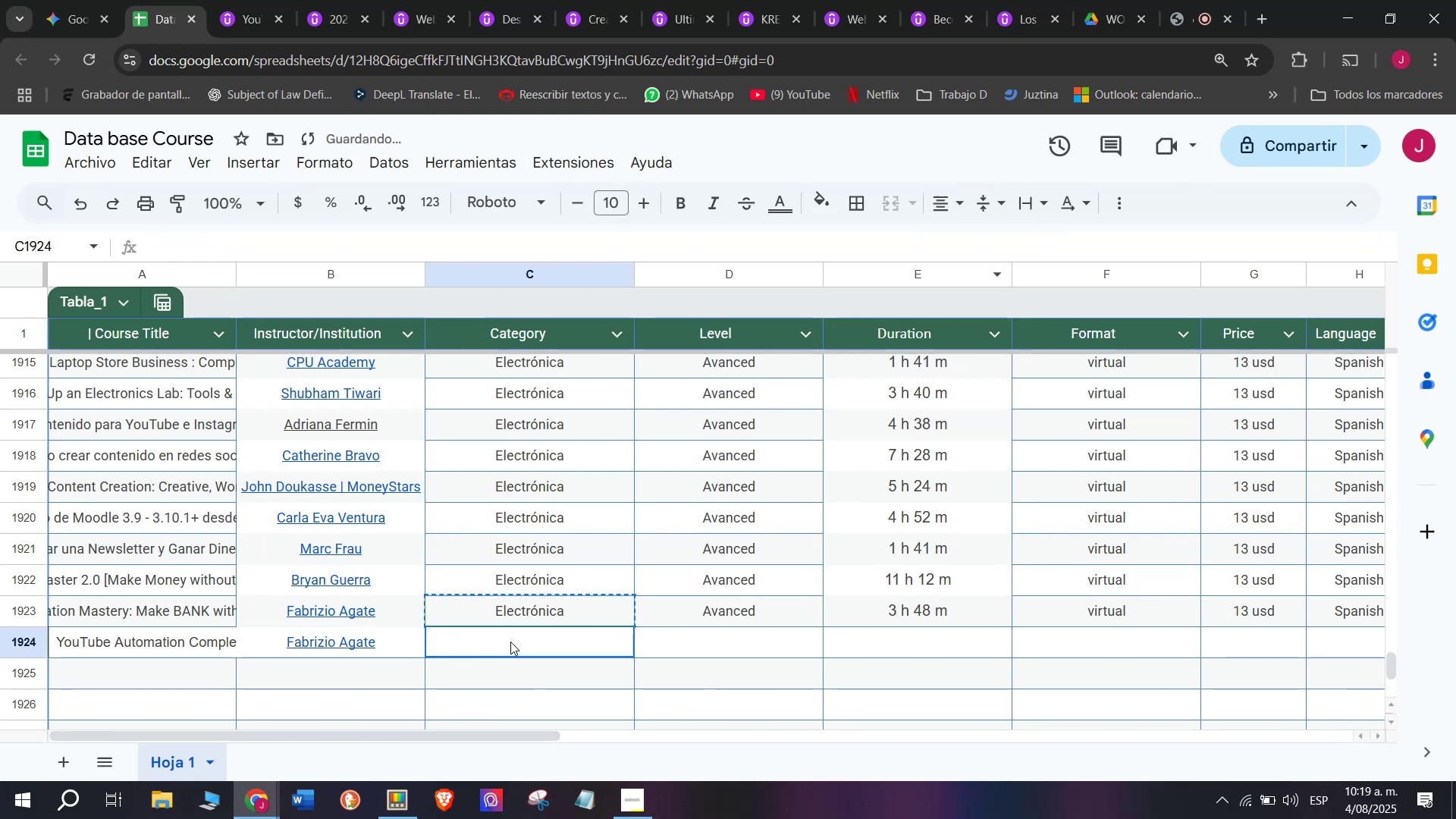 
key(Z)
 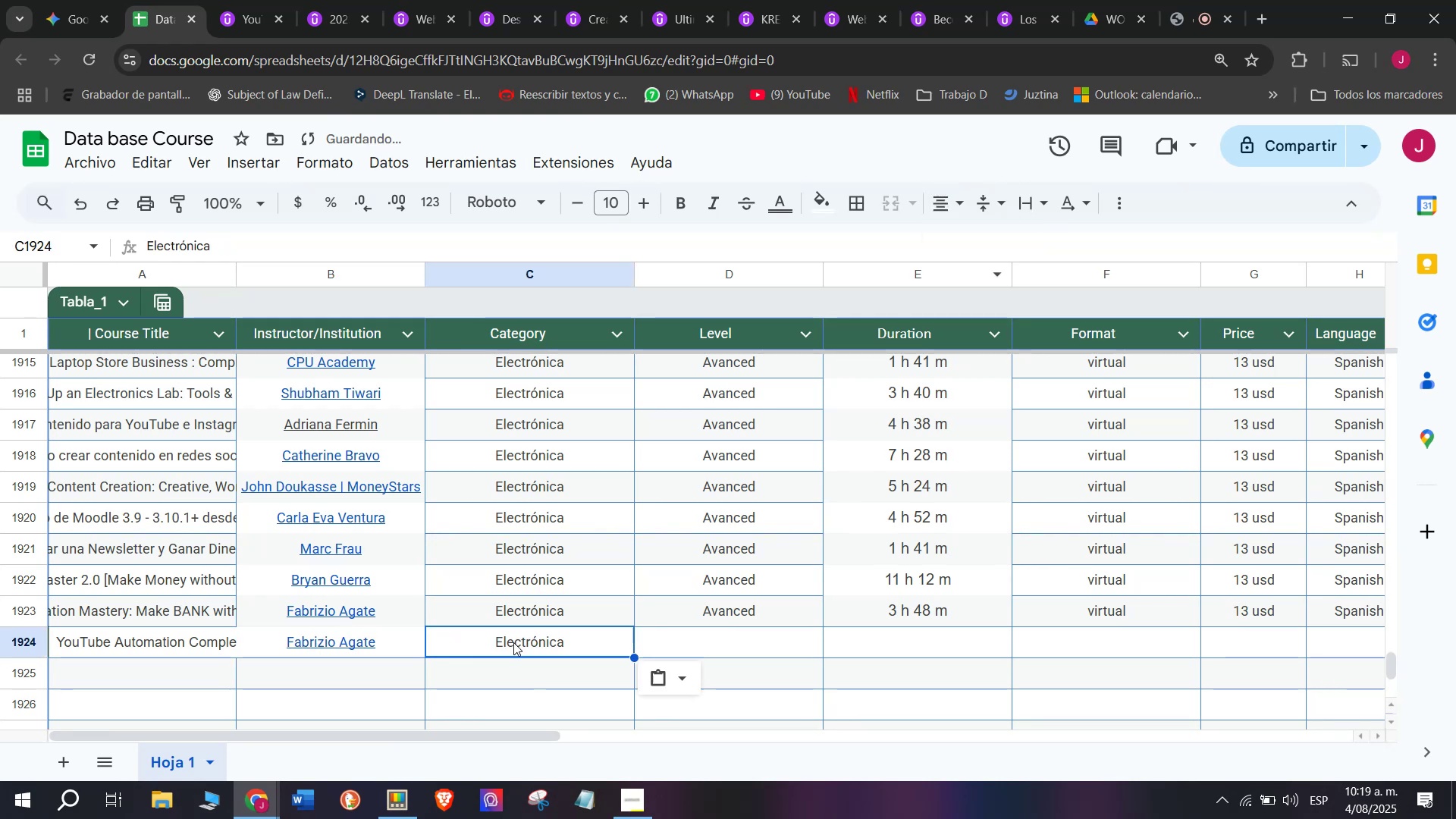 
key(Control+ControlLeft)
 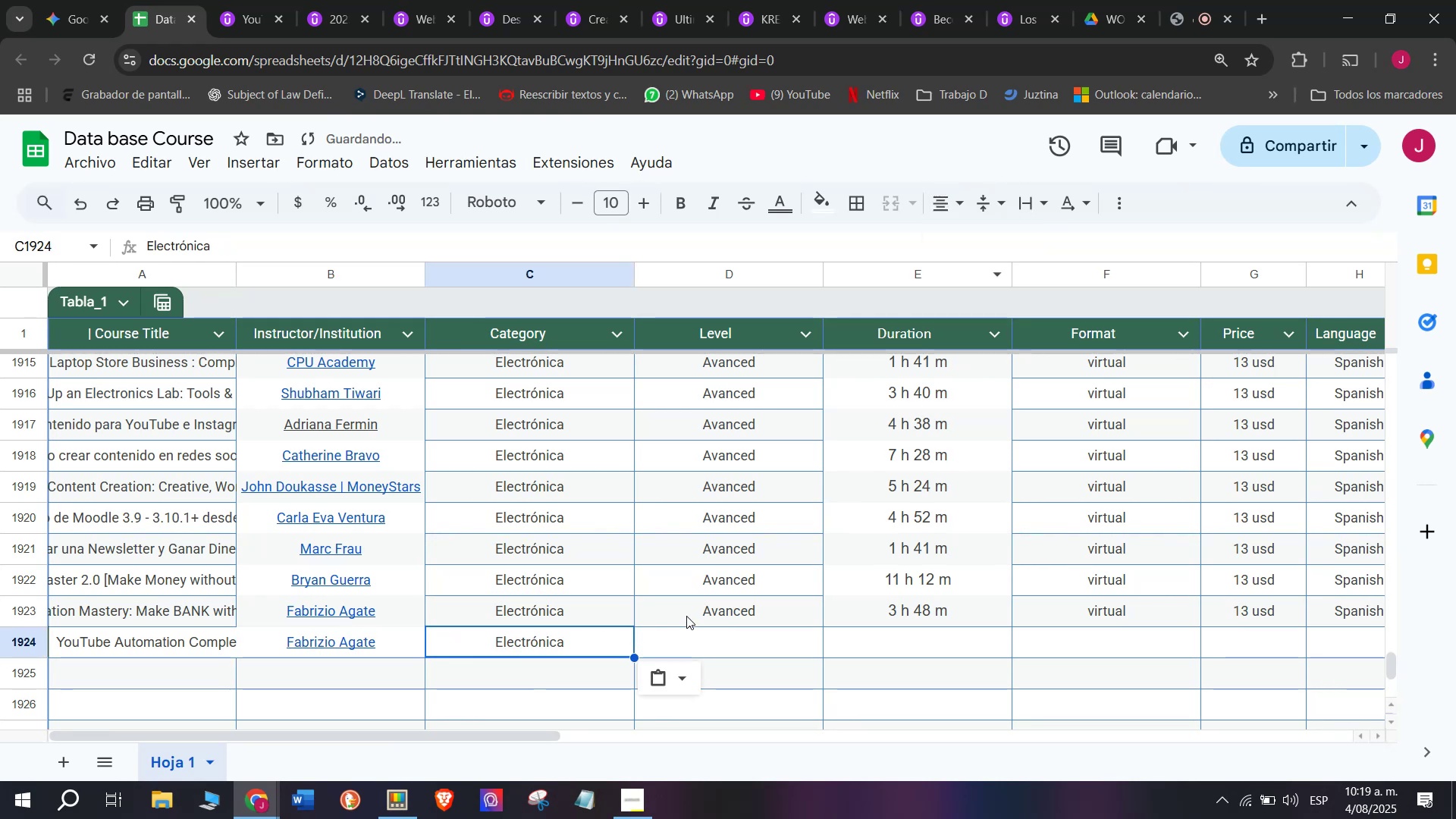 
key(Control+V)
 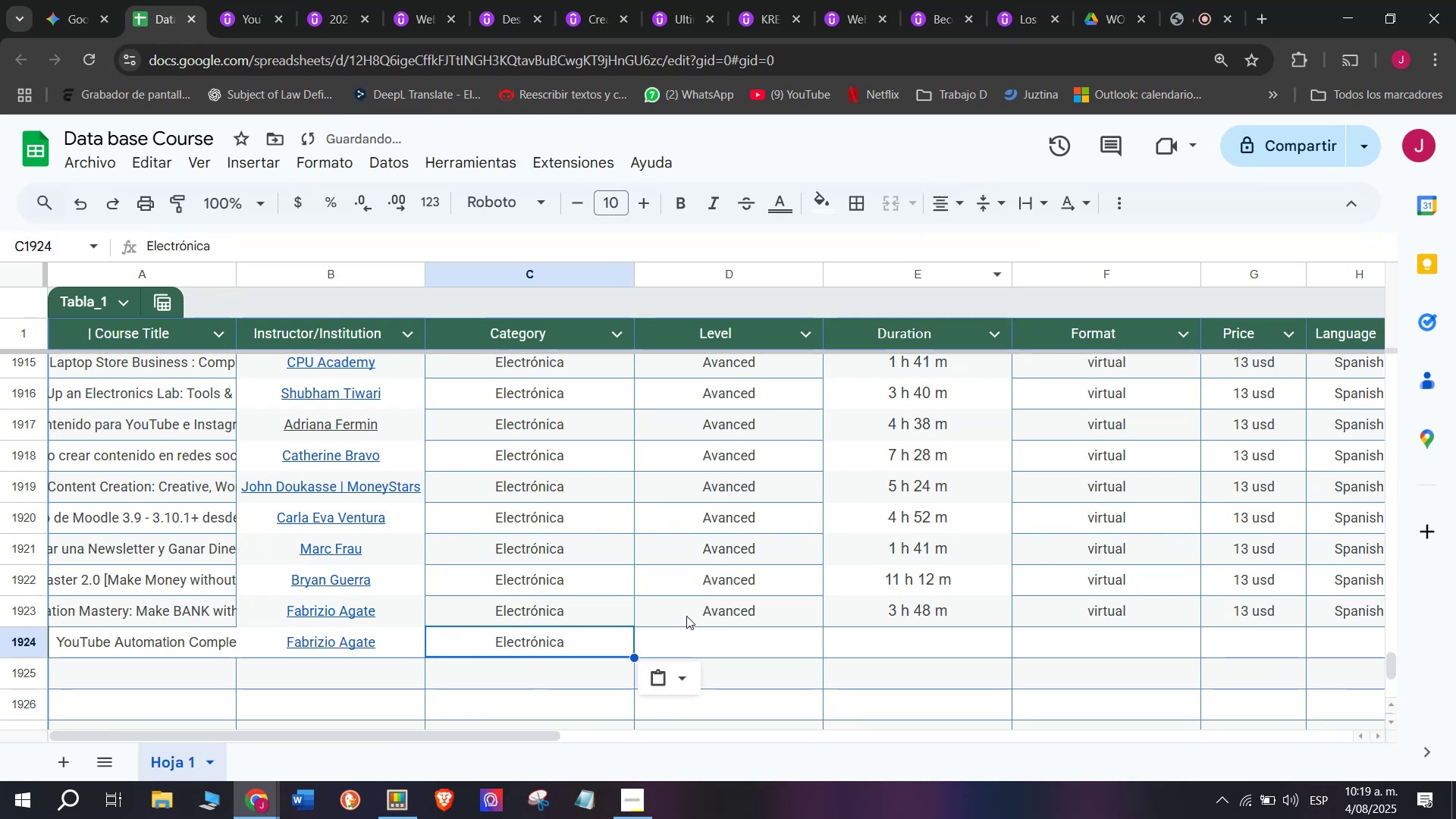 
left_click([696, 623])
 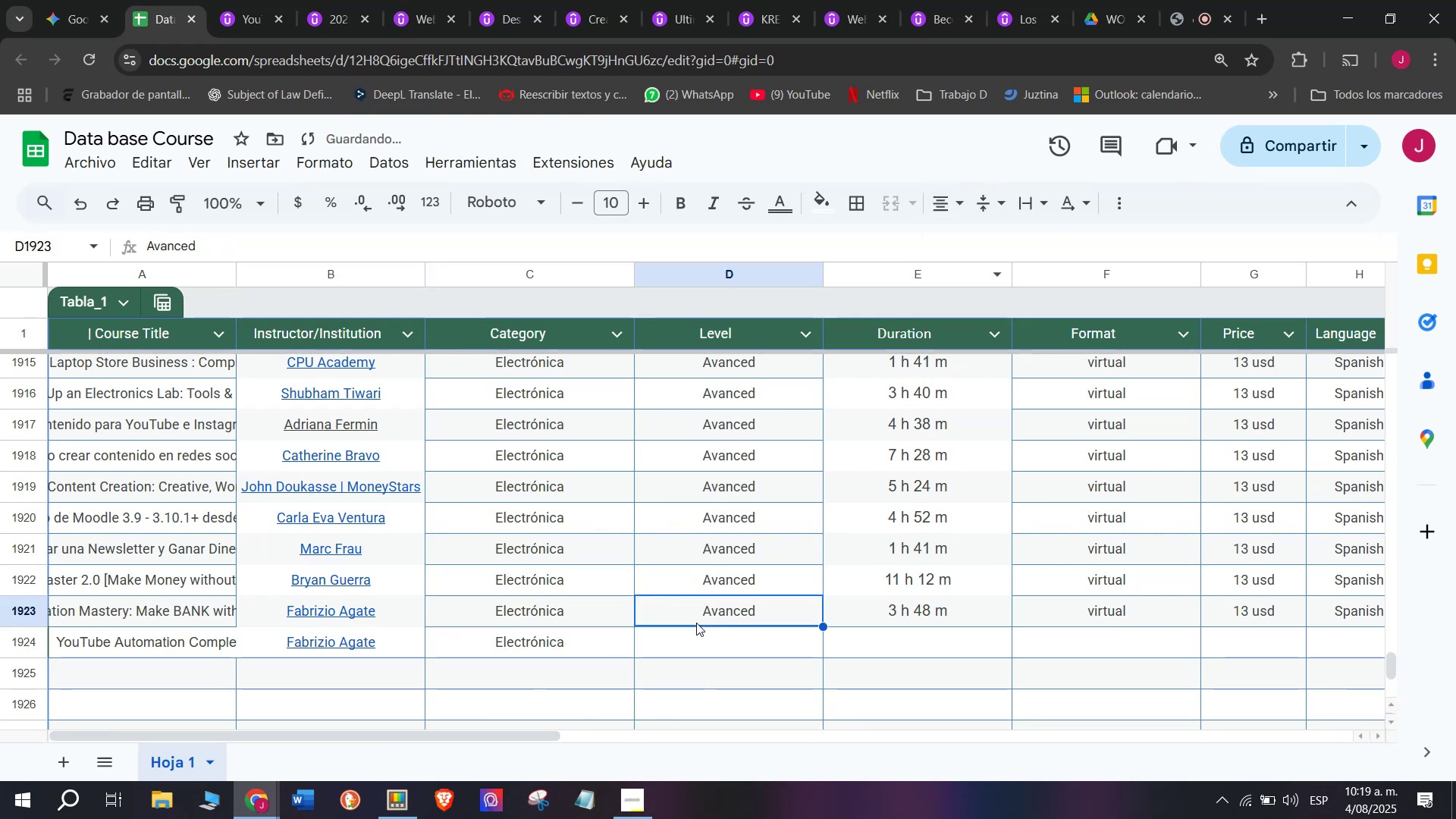 
key(Break)
 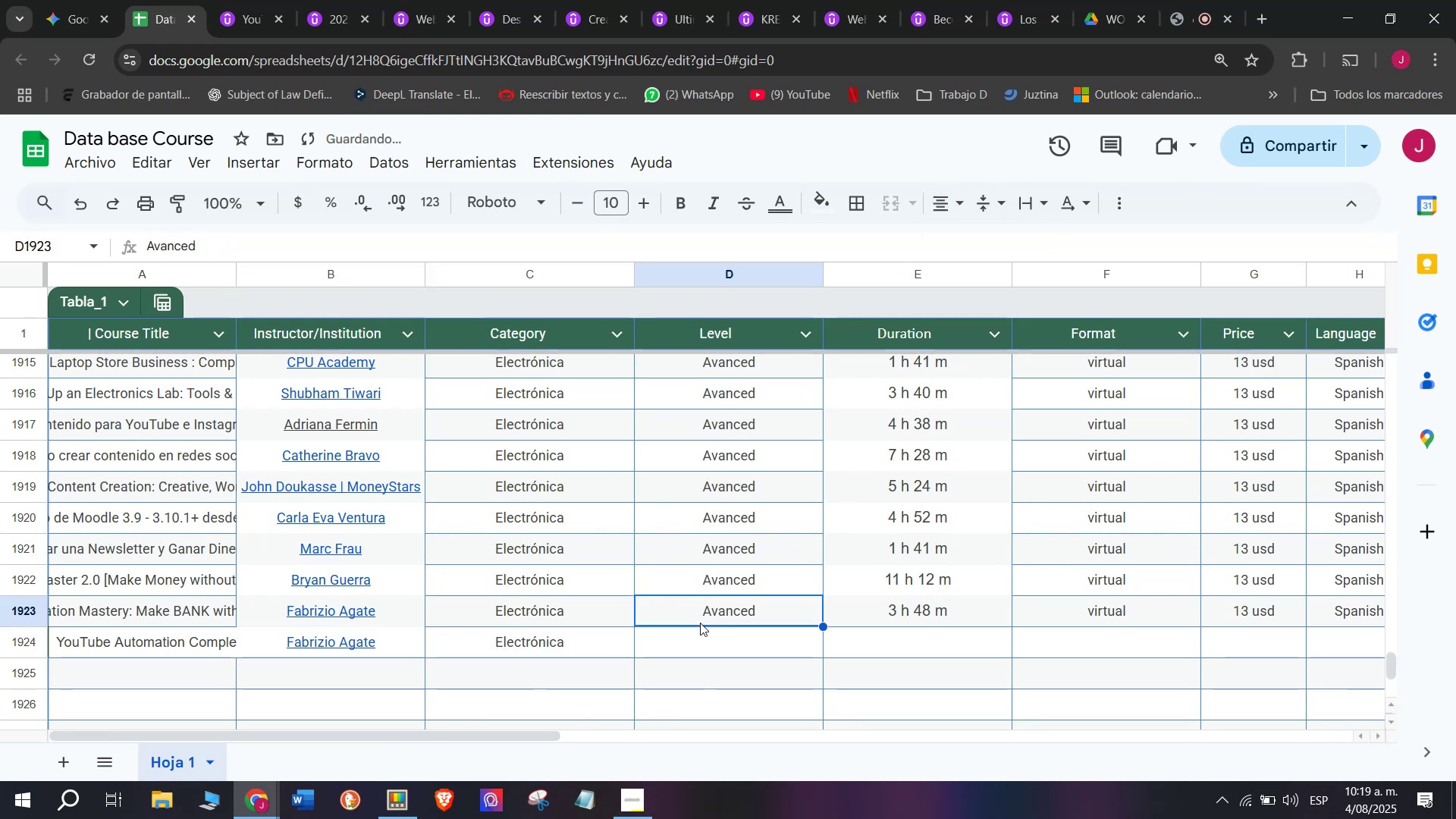 
key(Control+ControlLeft)
 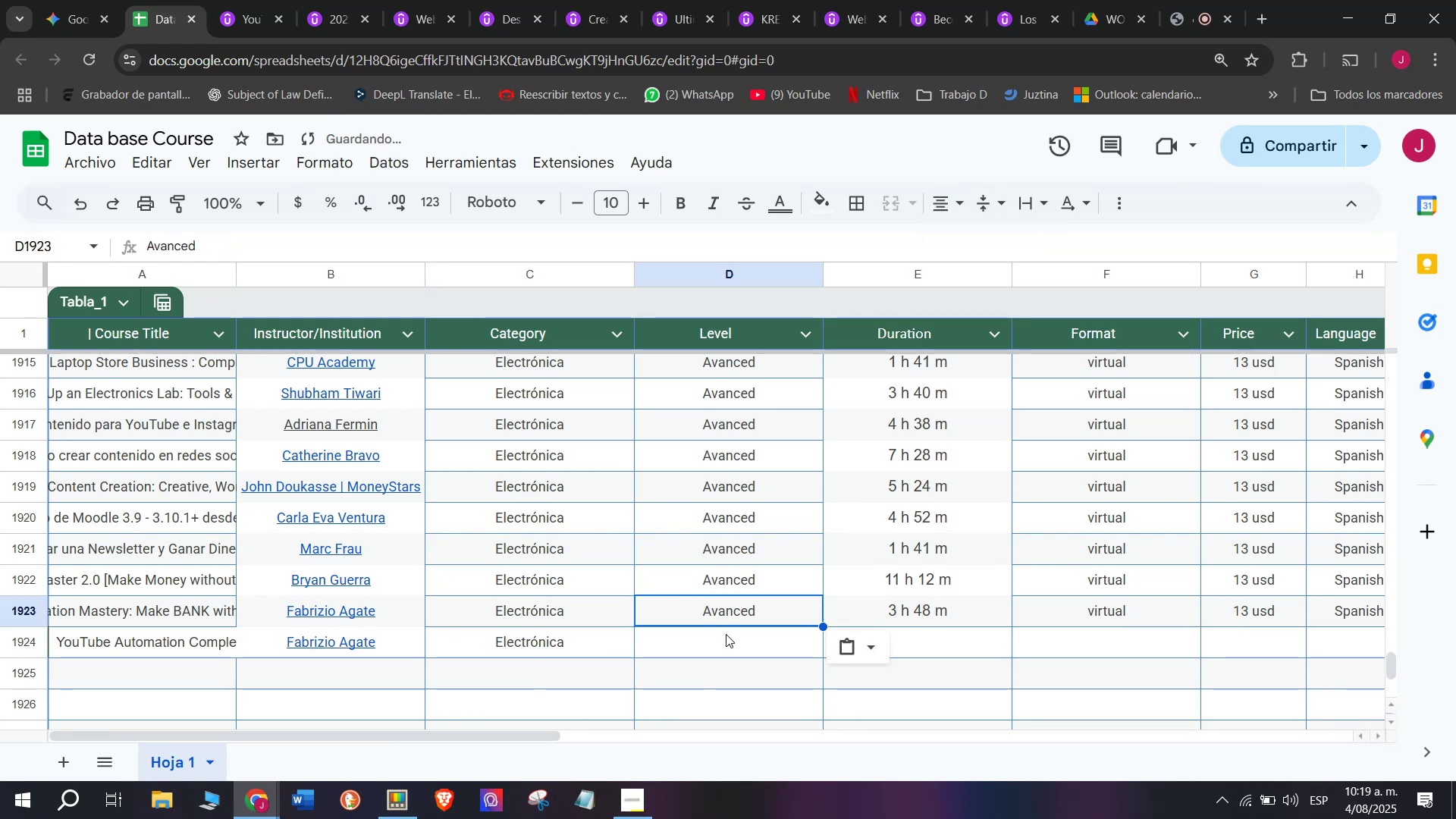 
key(Control+C)
 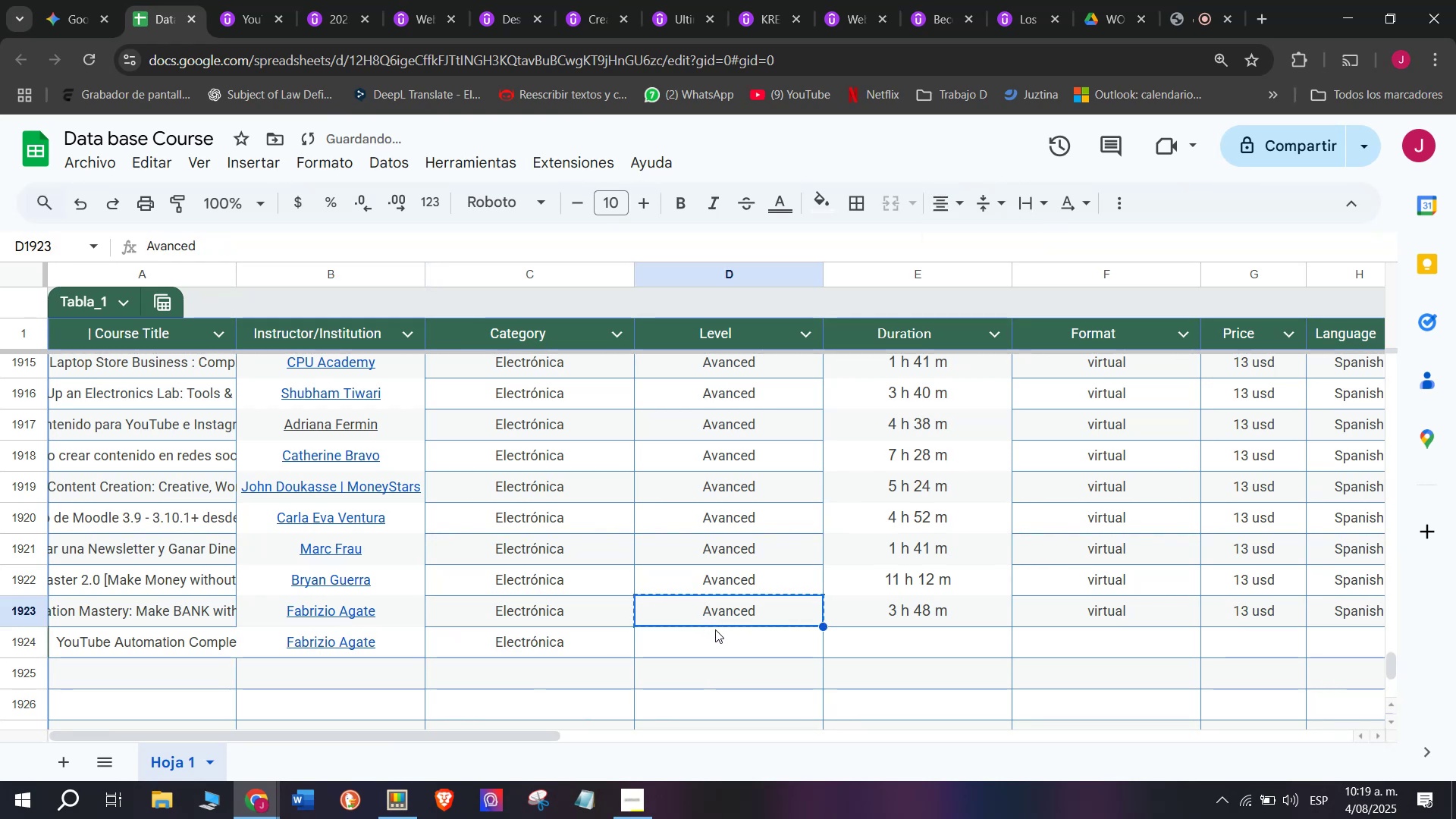 
key(Control+ControlLeft)
 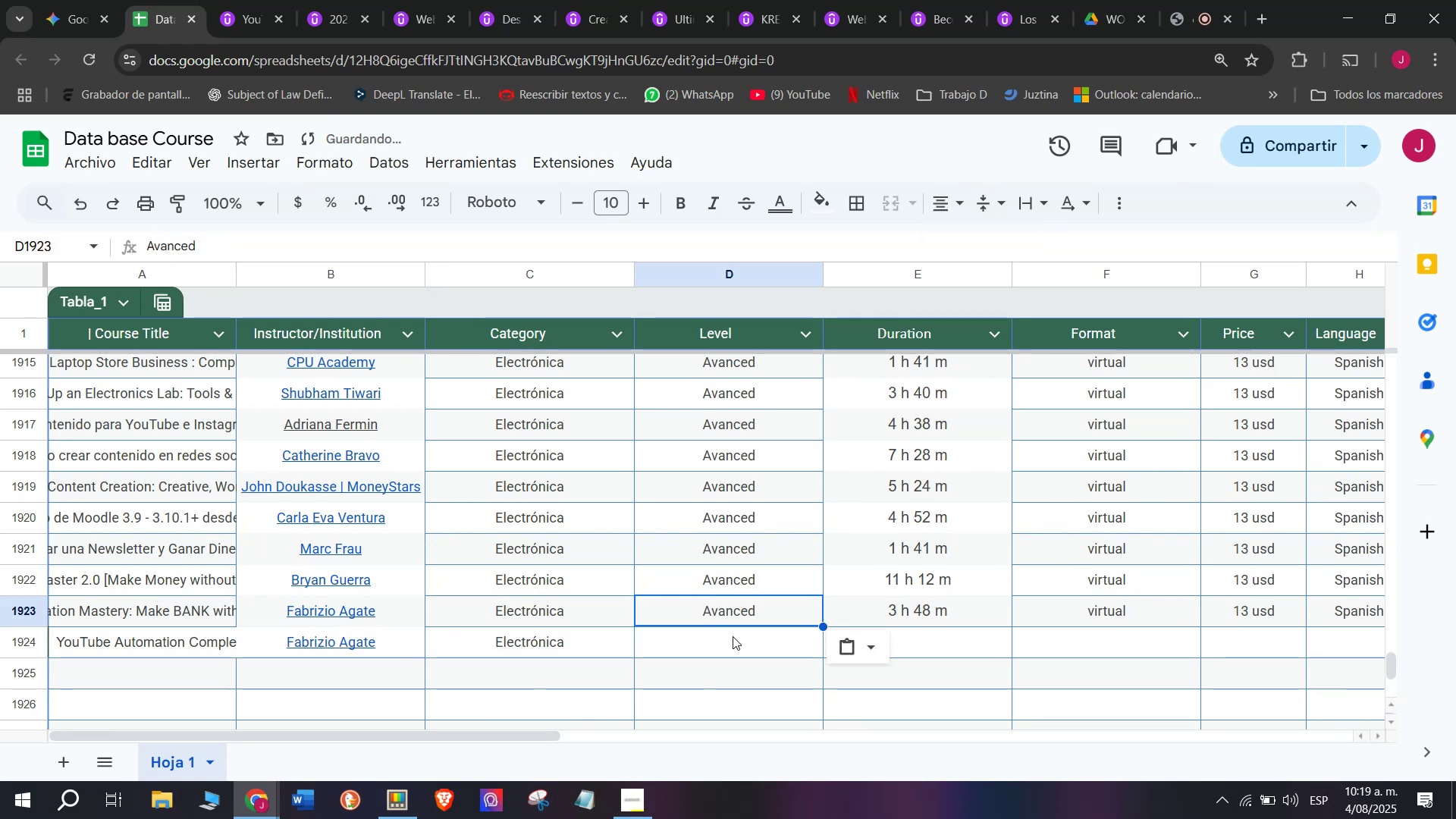 
key(Z)
 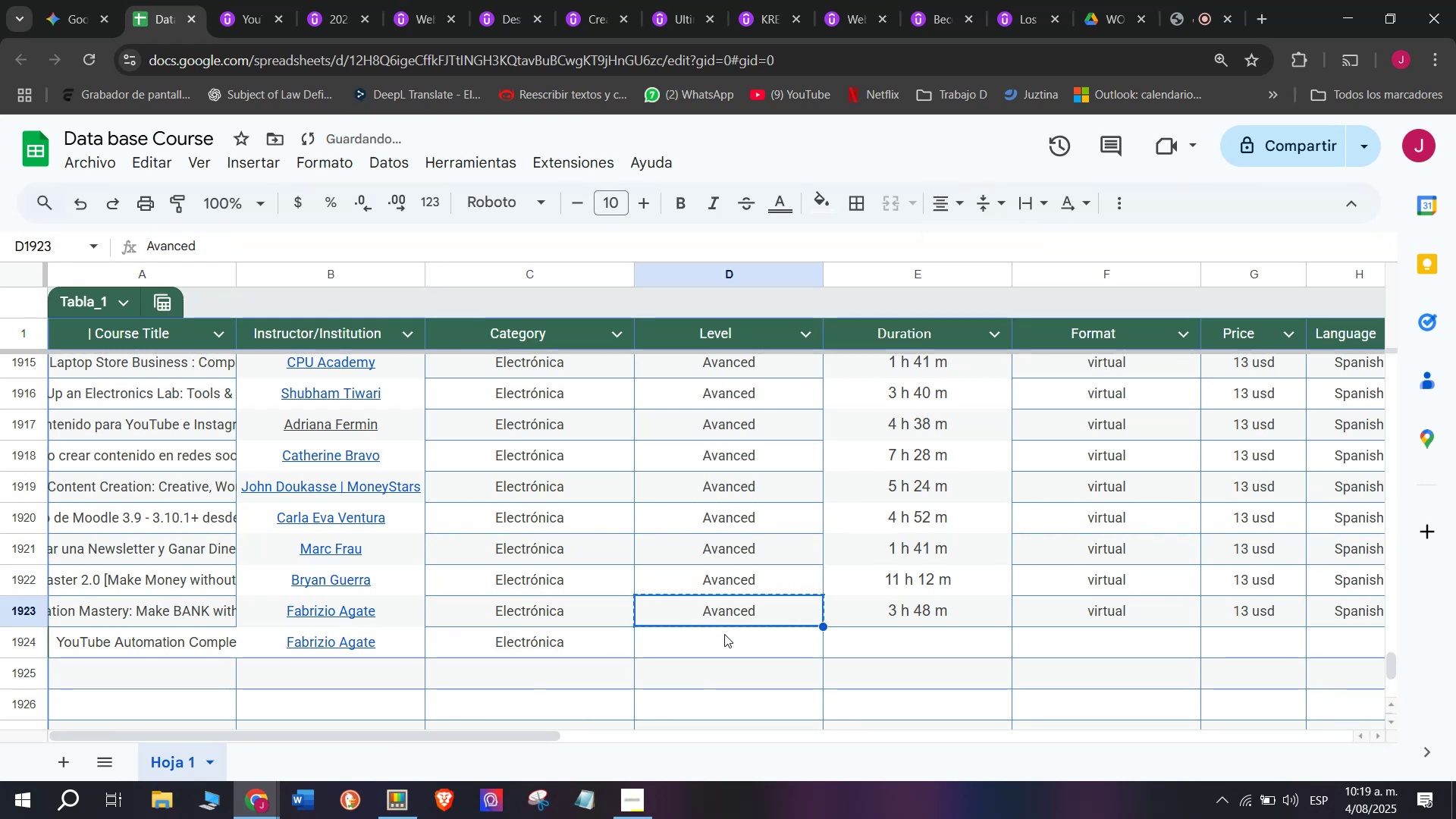 
key(Control+V)
 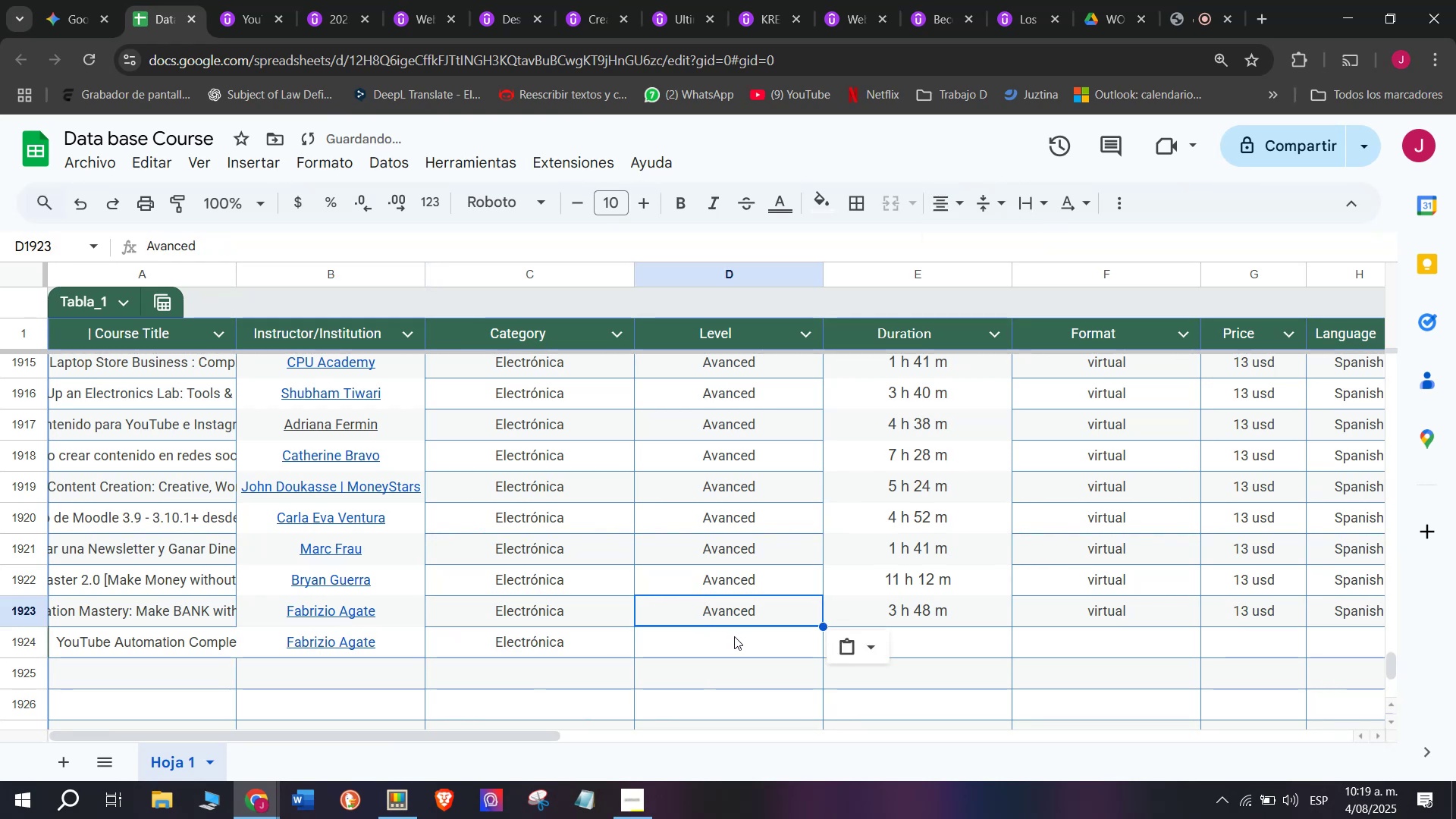 
key(Z)
 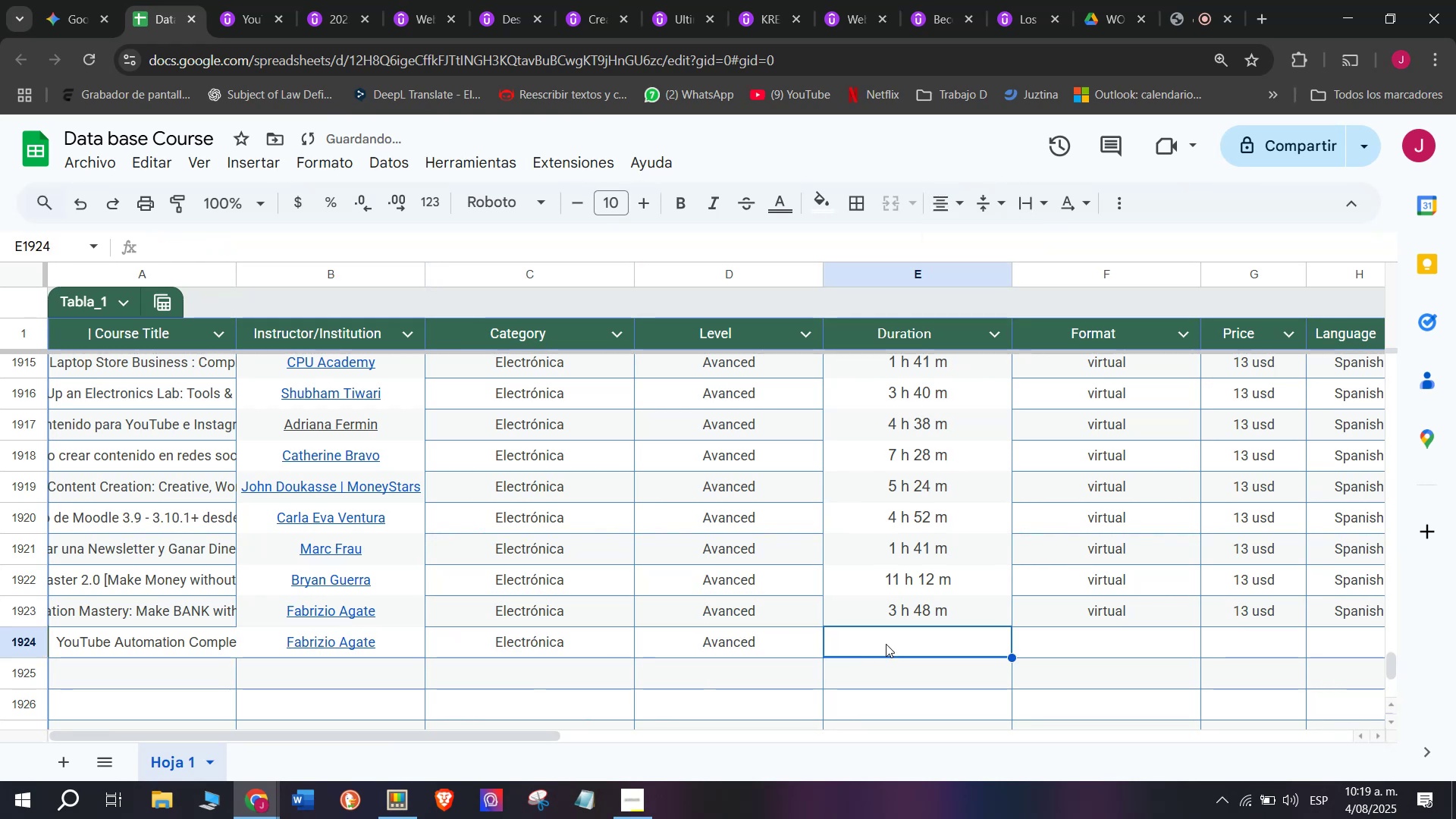 
key(Control+ControlLeft)
 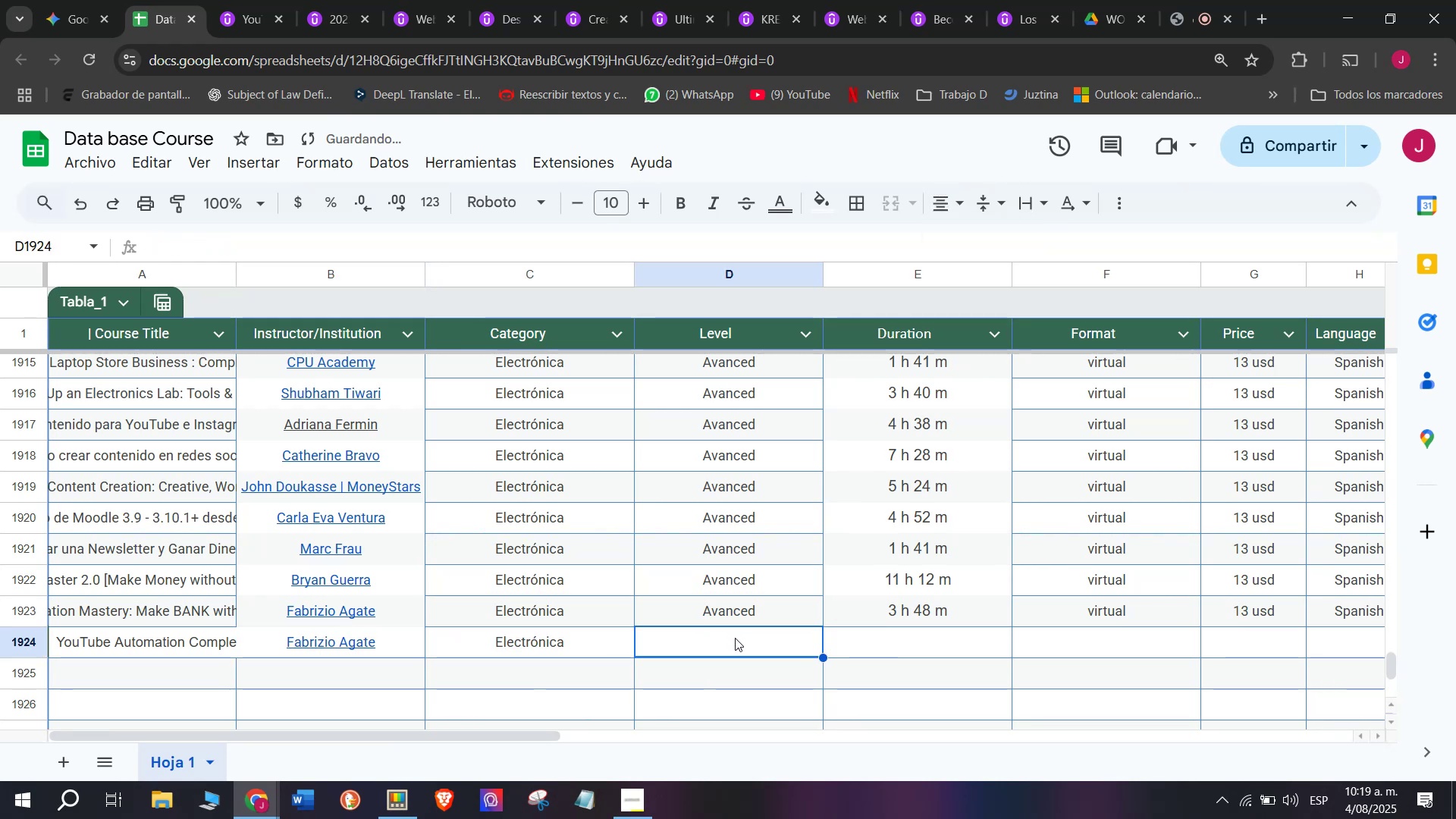 
key(Control+V)
 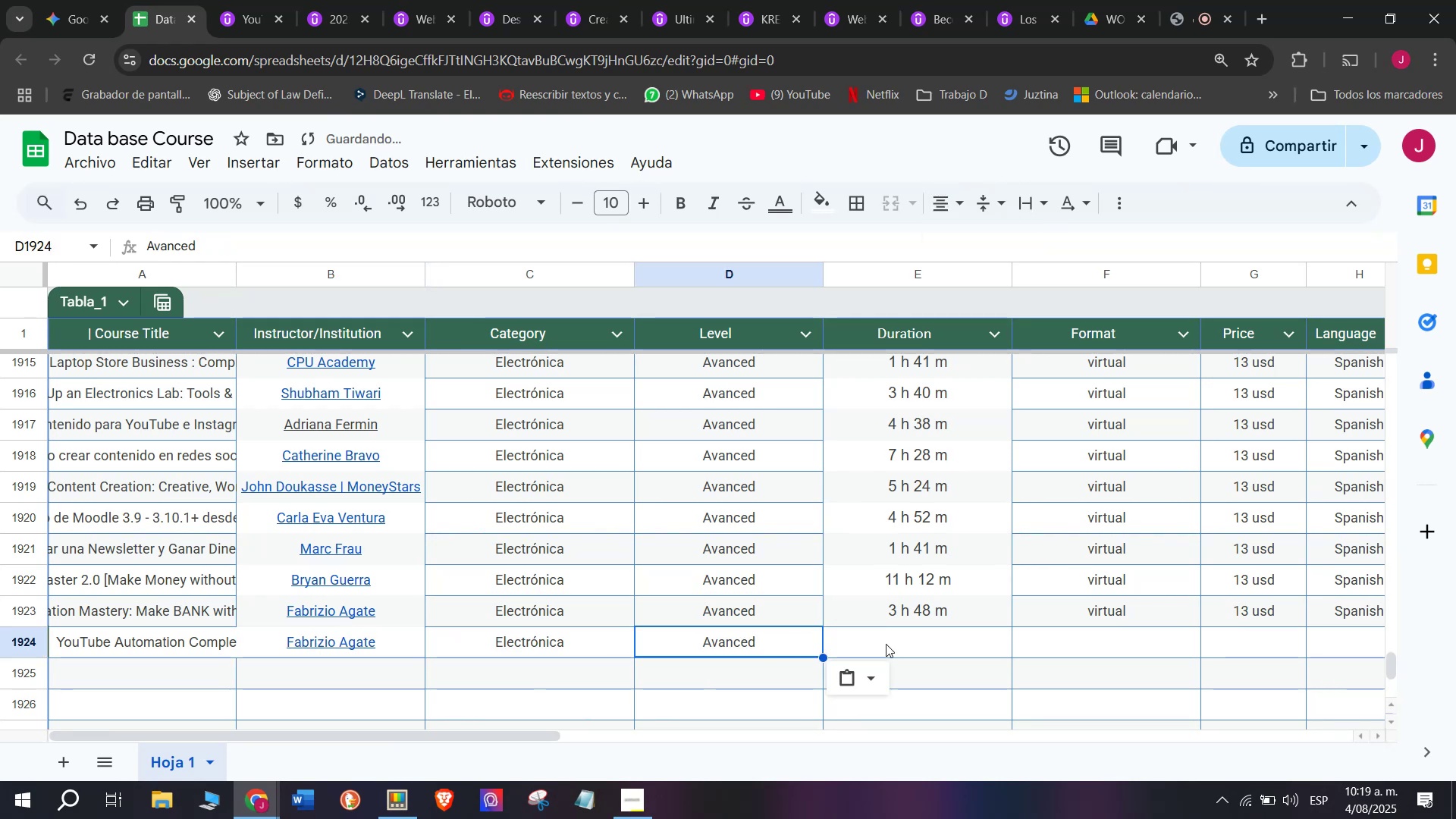 
left_click([886, 644])
 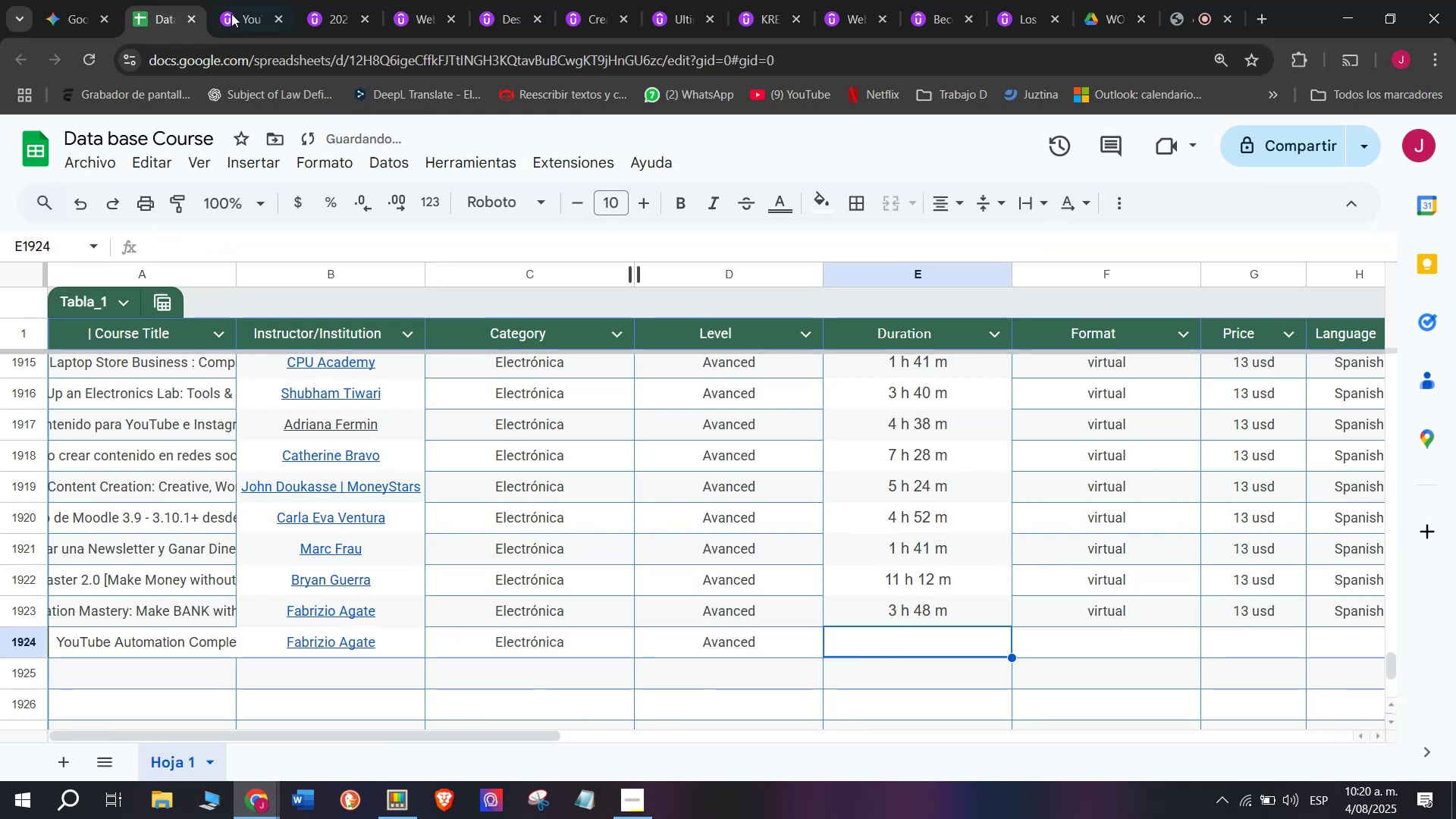 
left_click([224, 0])
 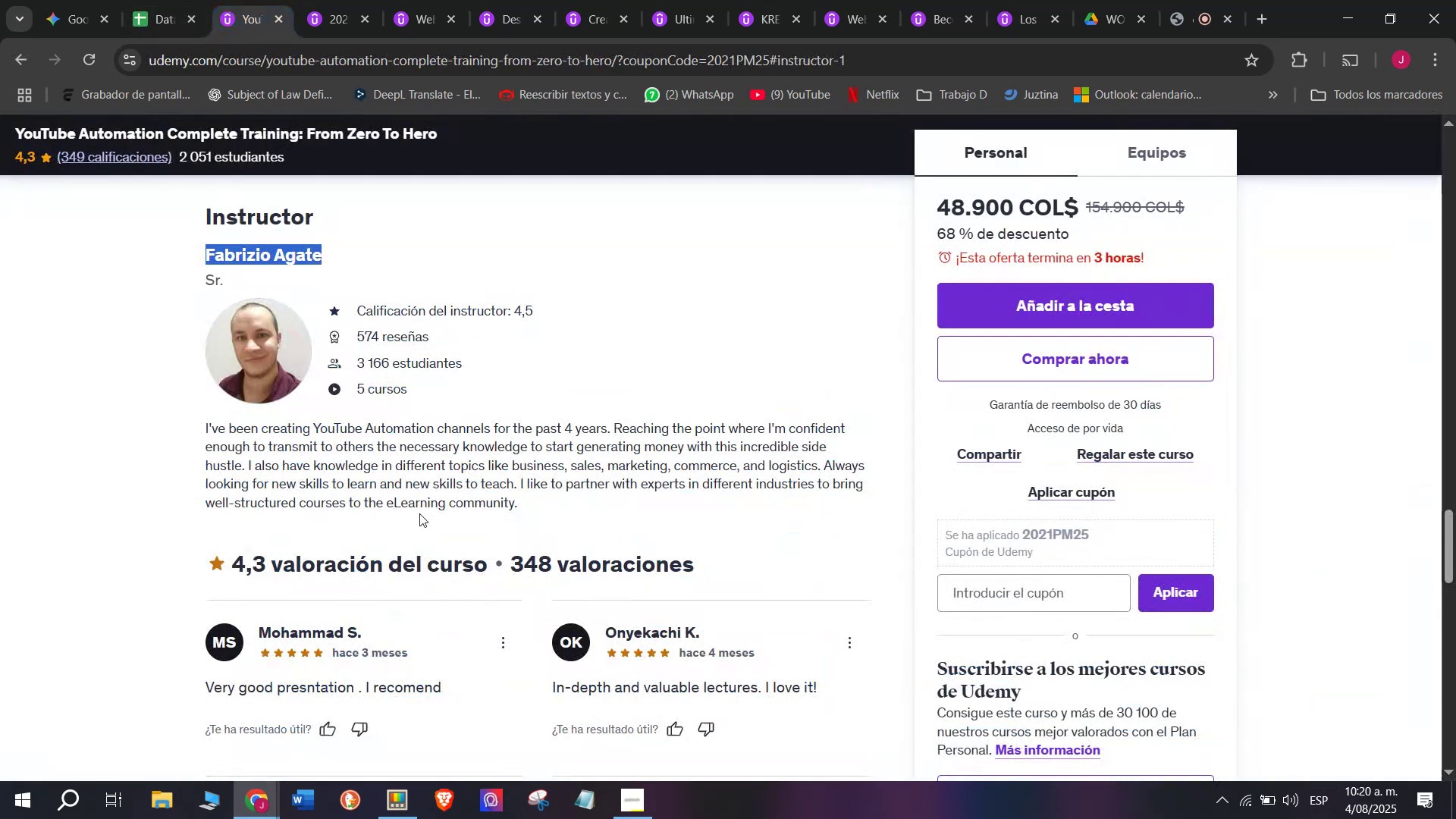 
scroll: coordinate [373, 536], scroll_direction: up, amount: 9.0
 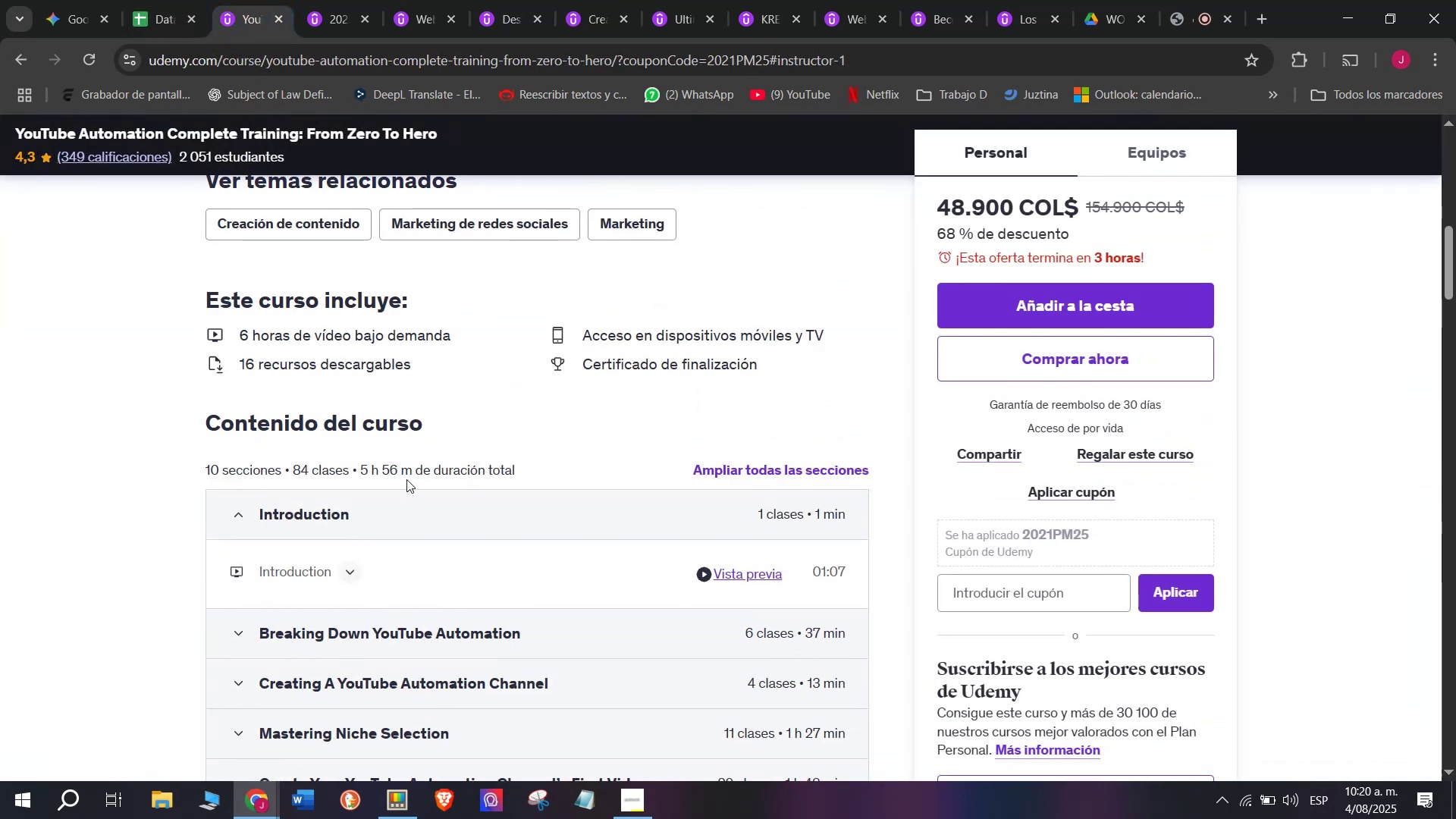 
left_click_drag(start_coordinate=[407, 476], to_coordinate=[361, 479])
 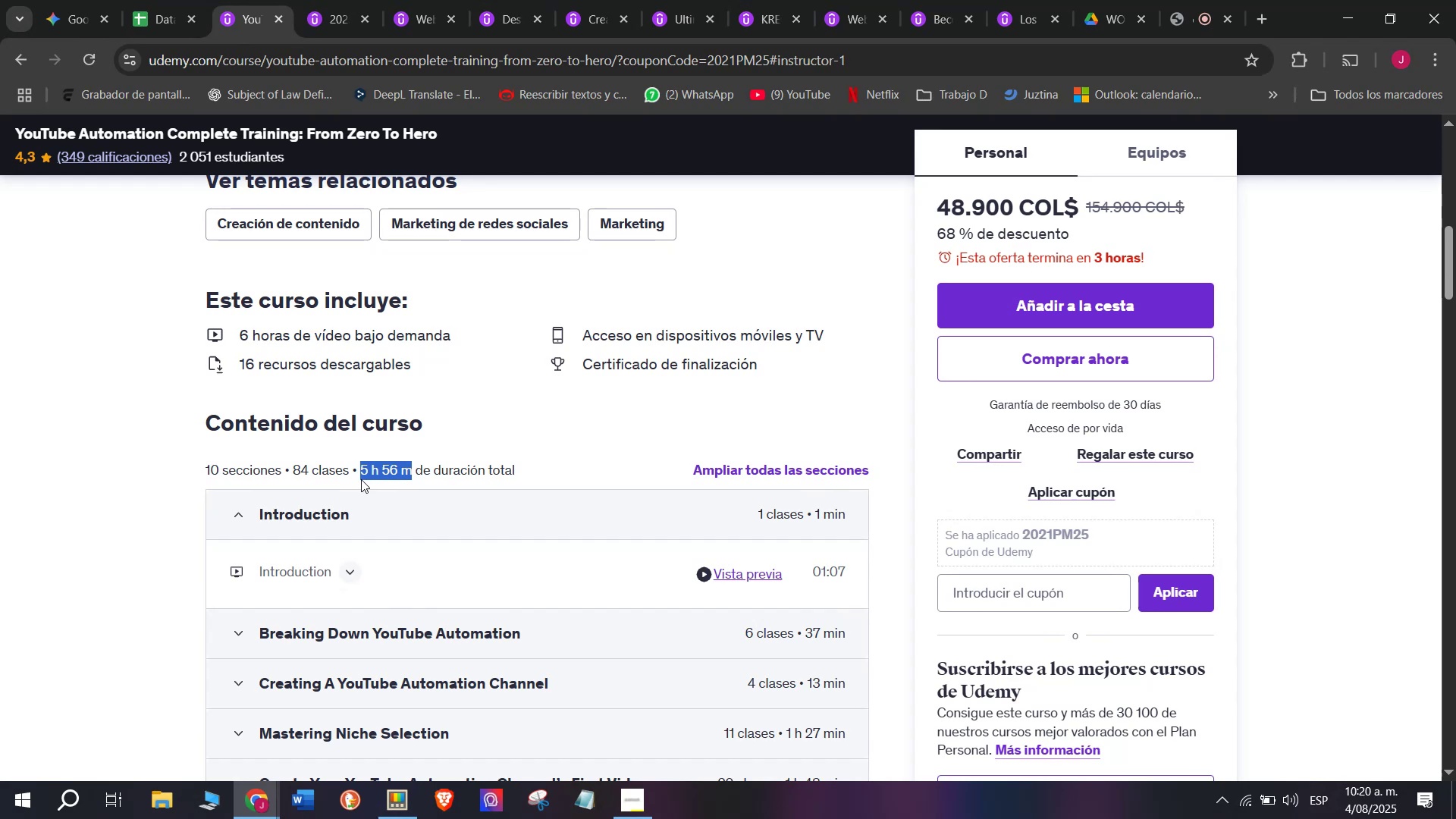 
key(Break)
 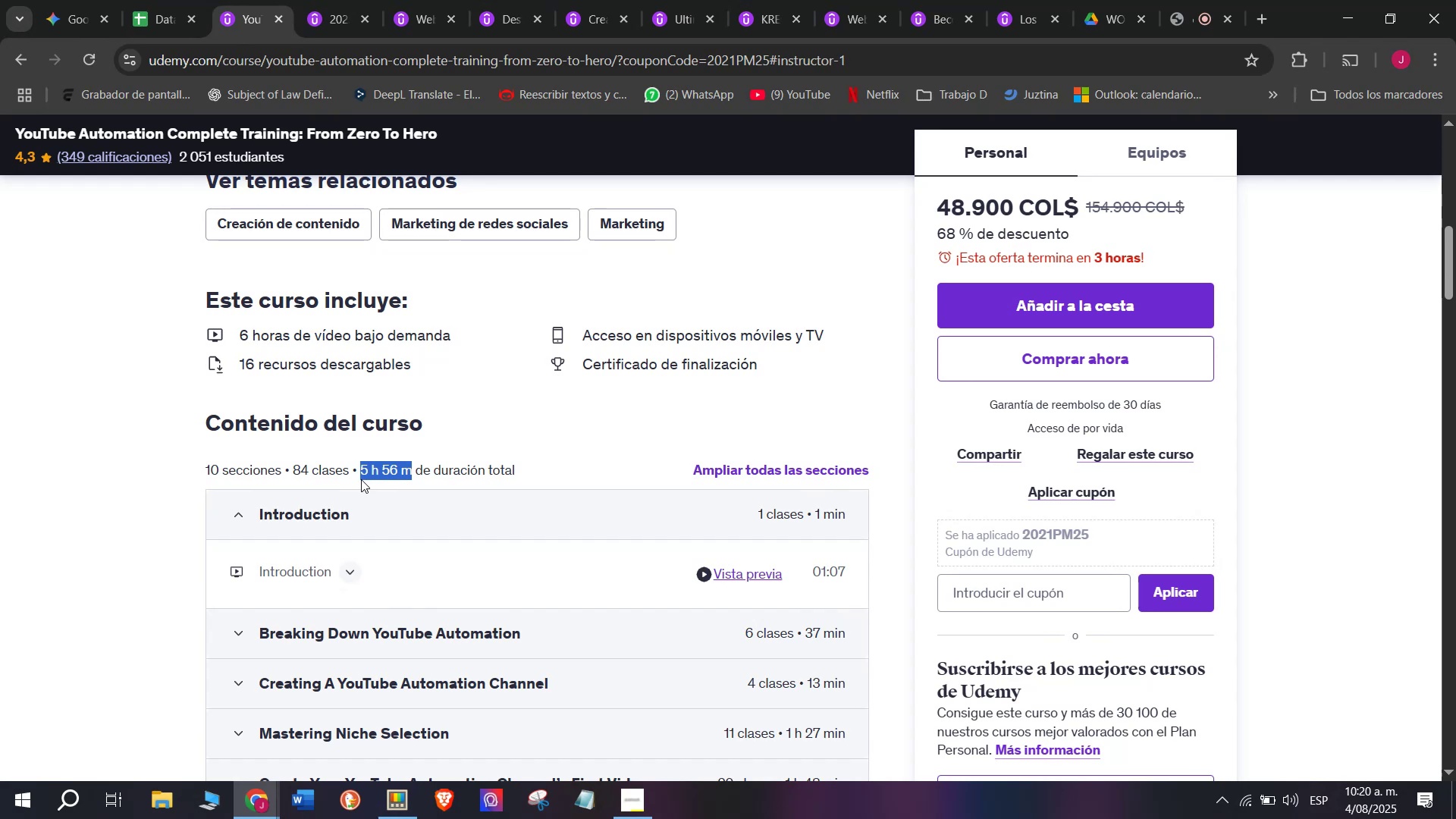 
key(Control+ControlLeft)
 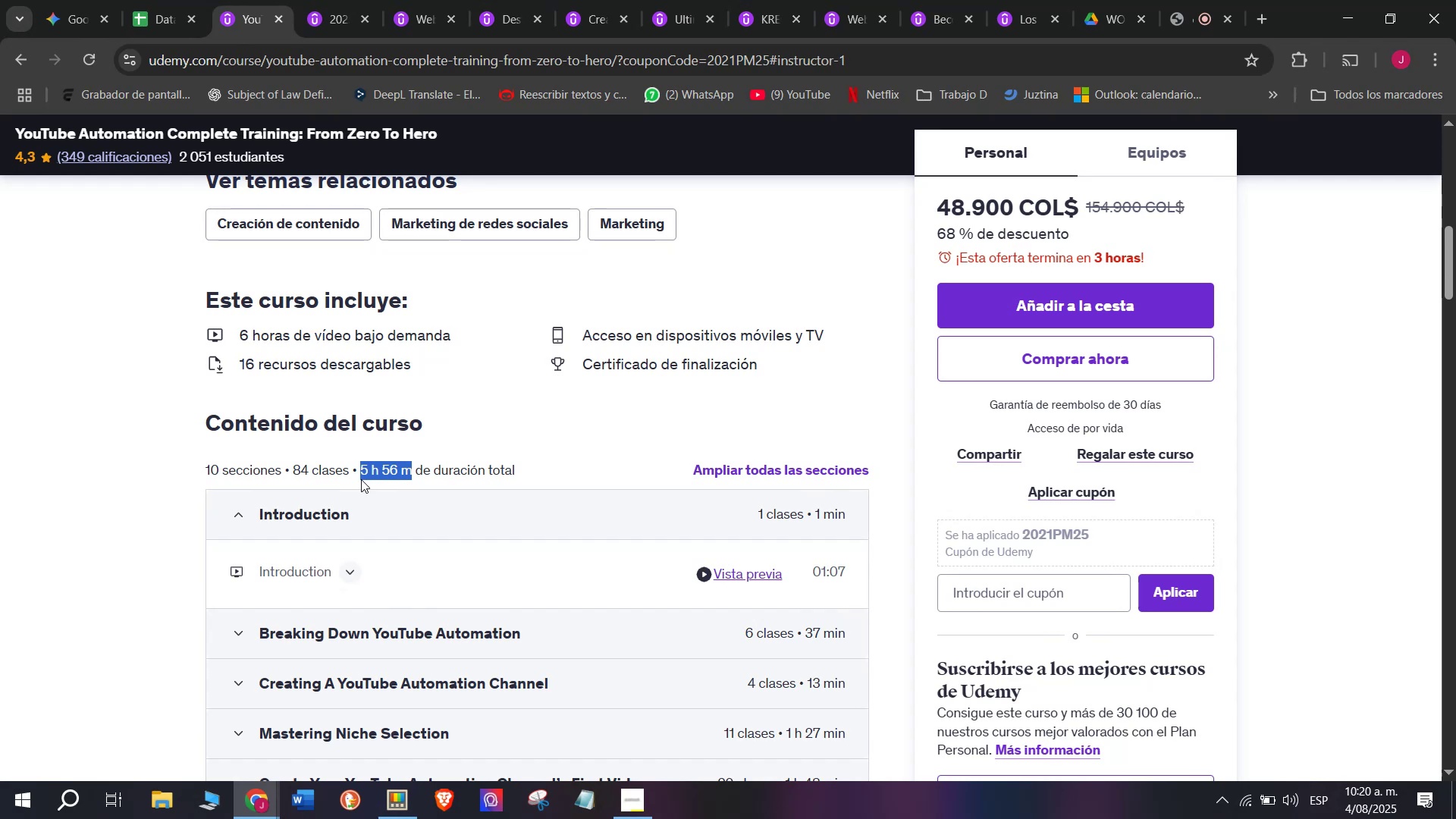 
key(Control+C)
 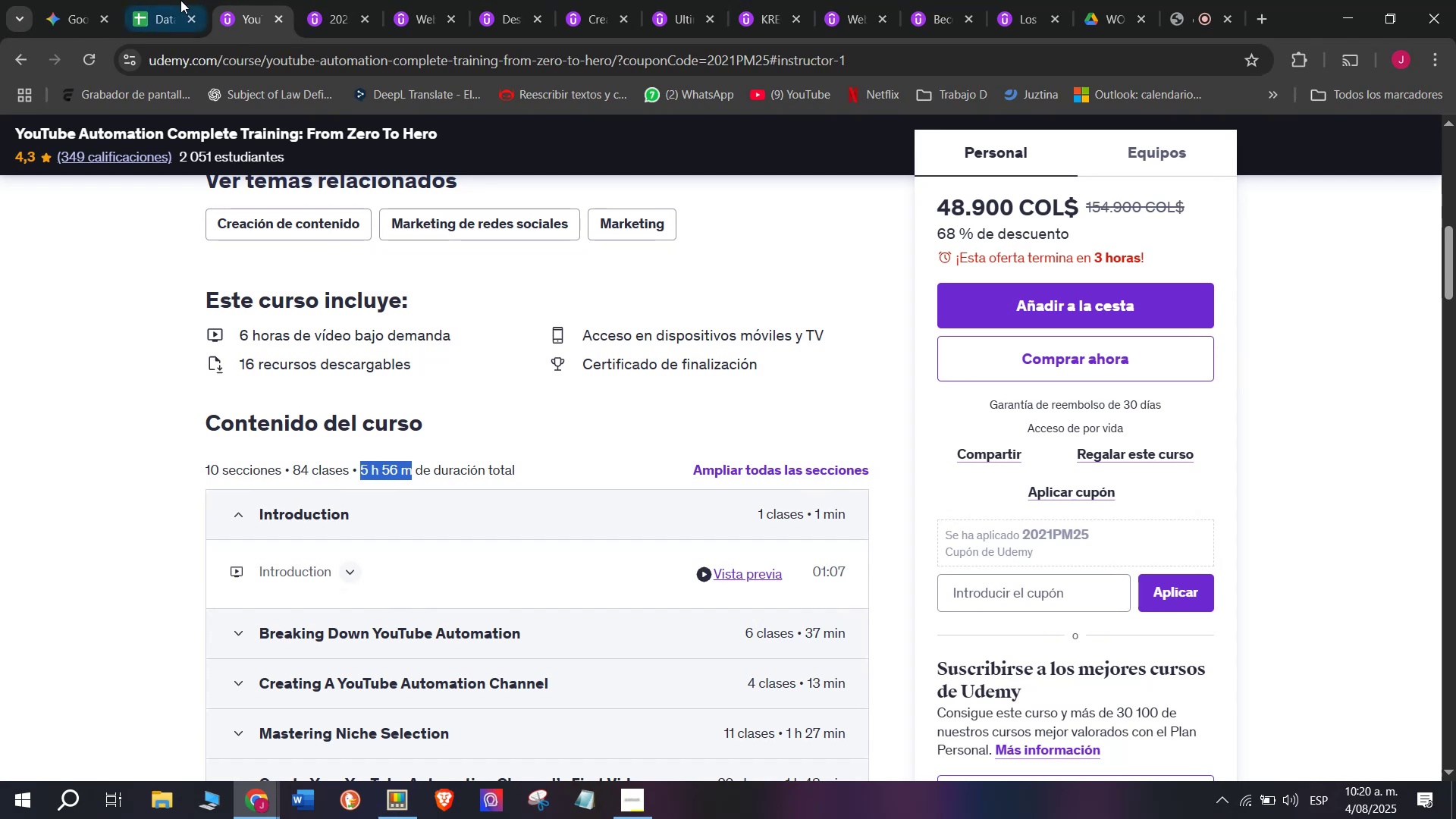 
left_click([179, 0])
 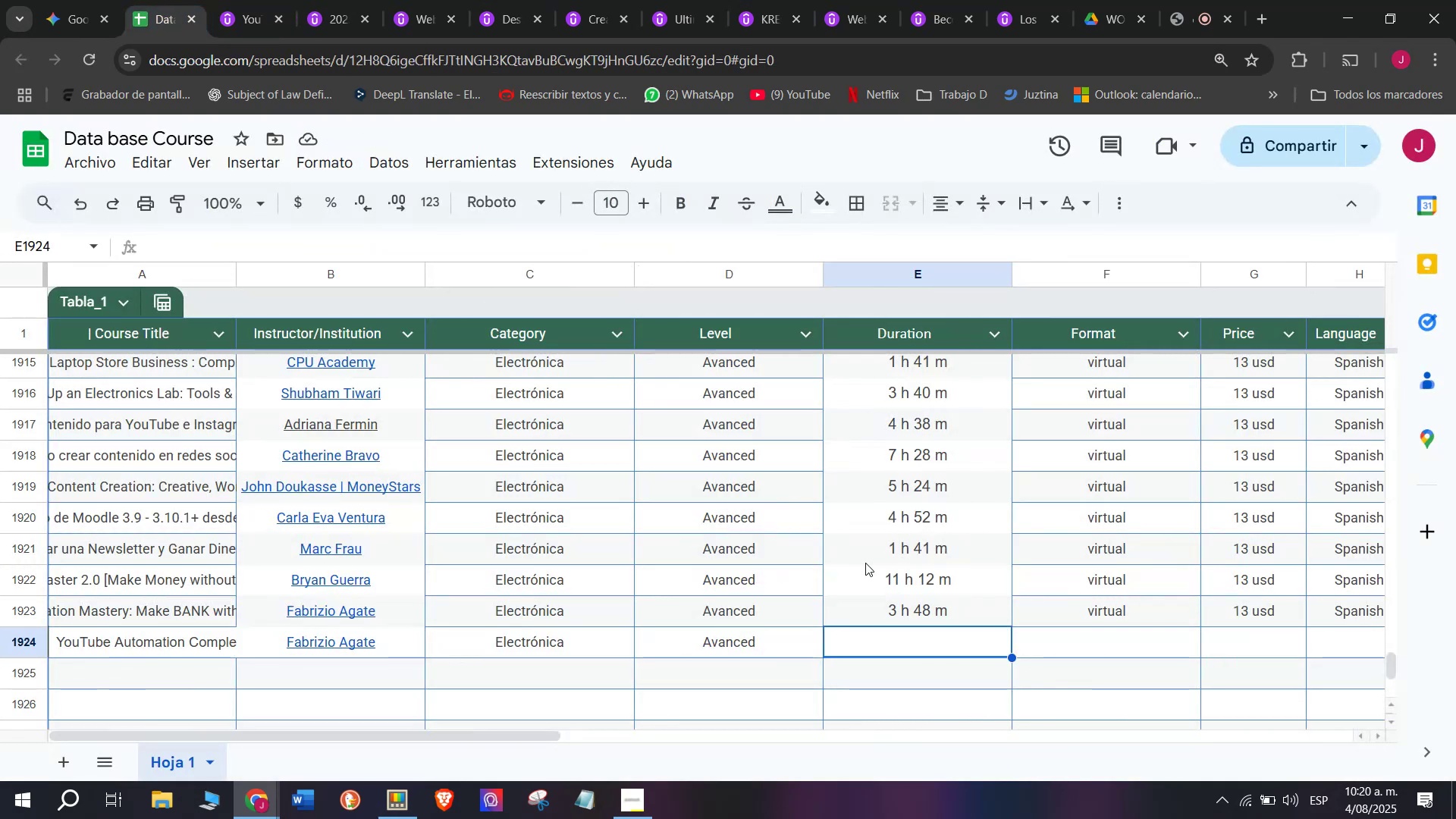 
key(Z)
 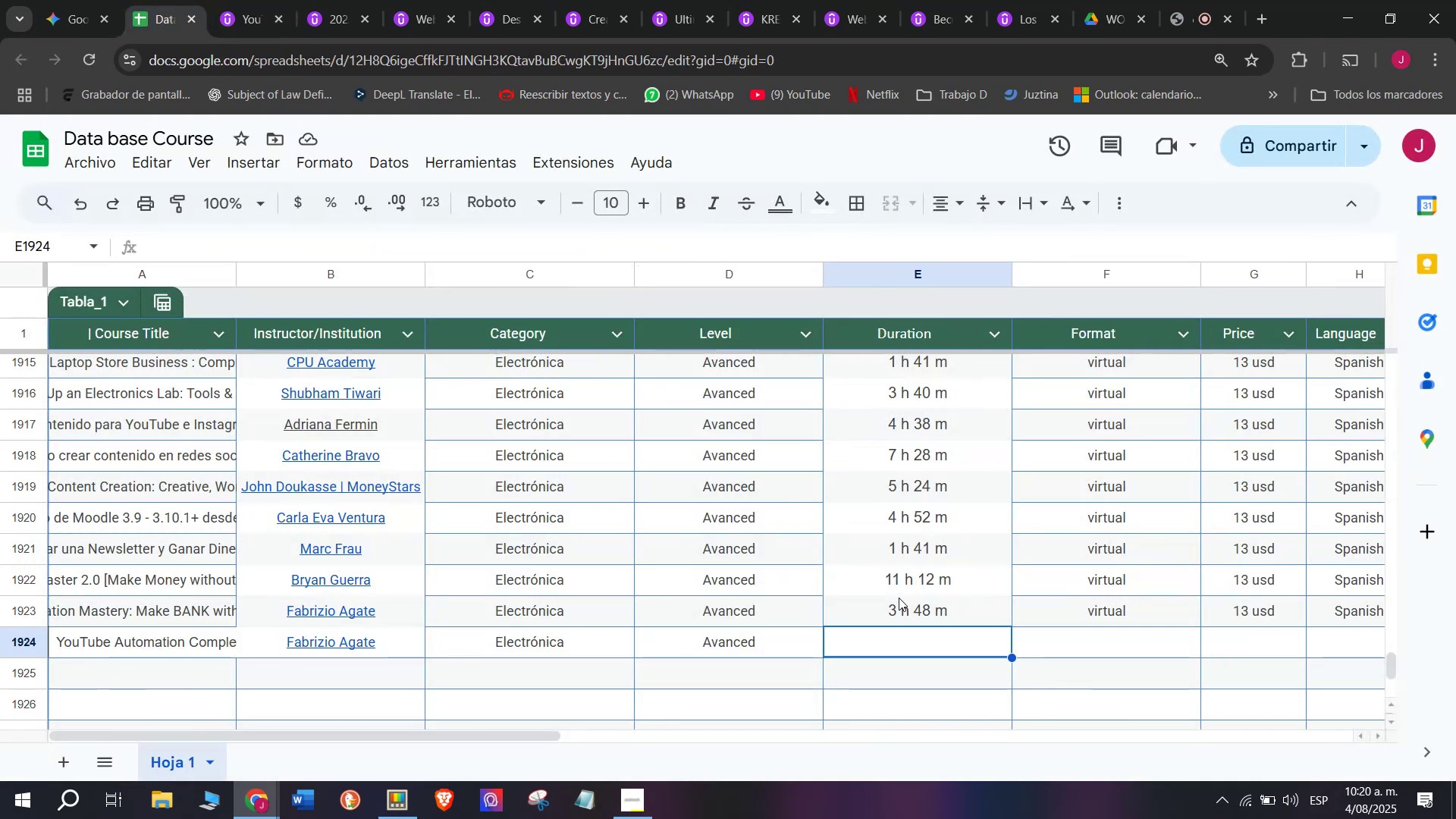 
key(Control+ControlLeft)
 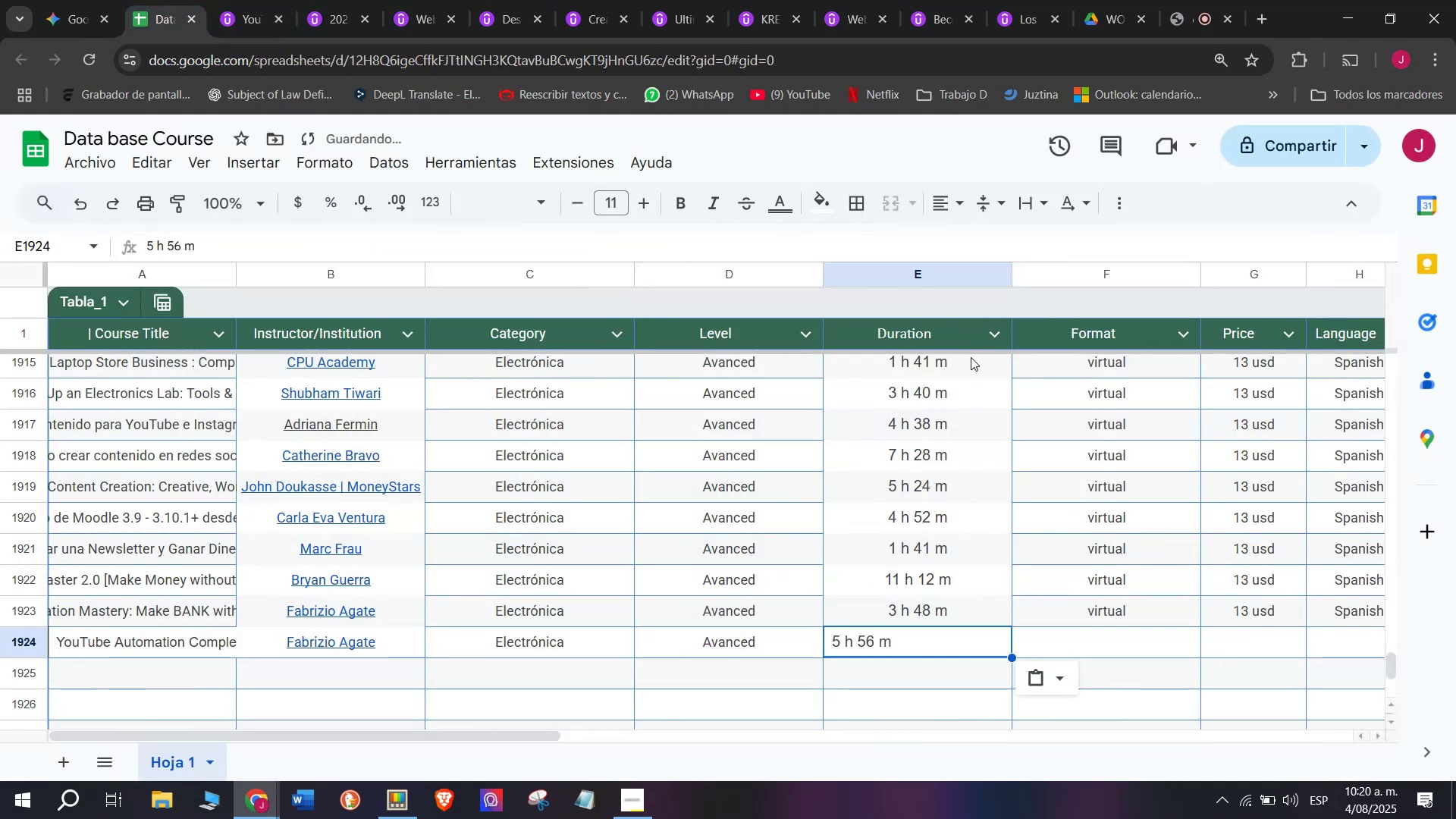 
key(Control+V)
 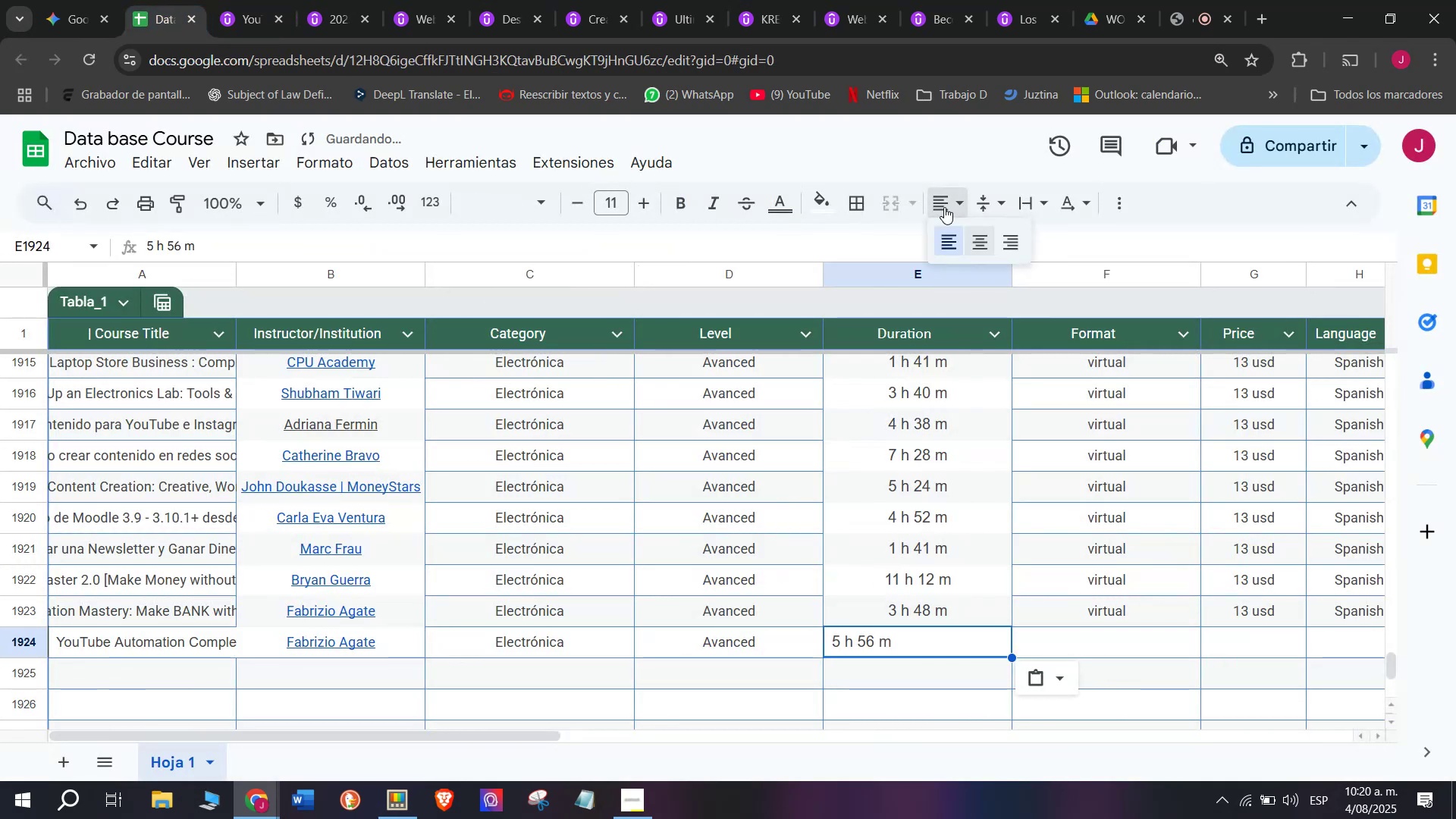 
double_click([983, 231])
 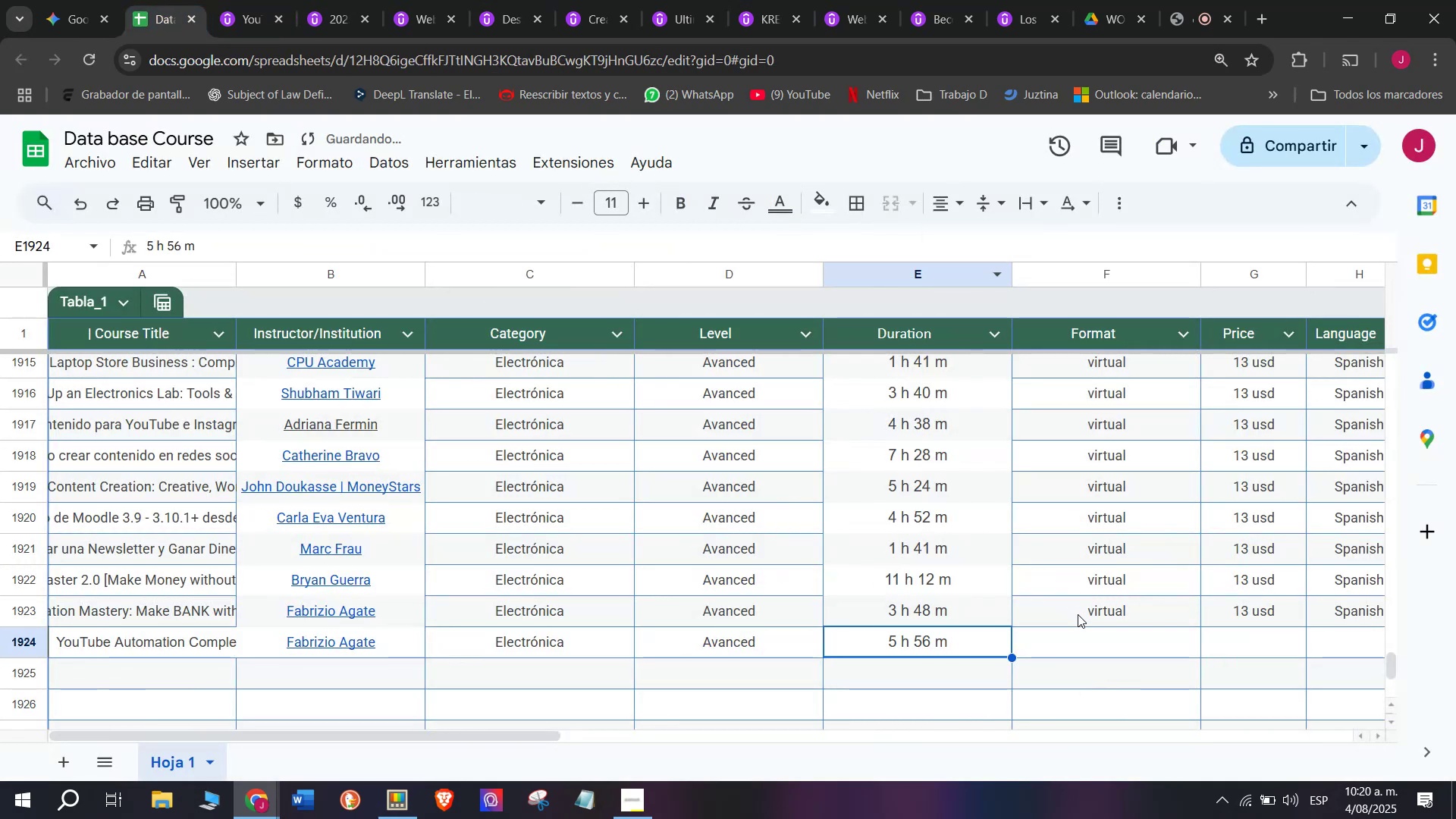 
left_click([1082, 617])
 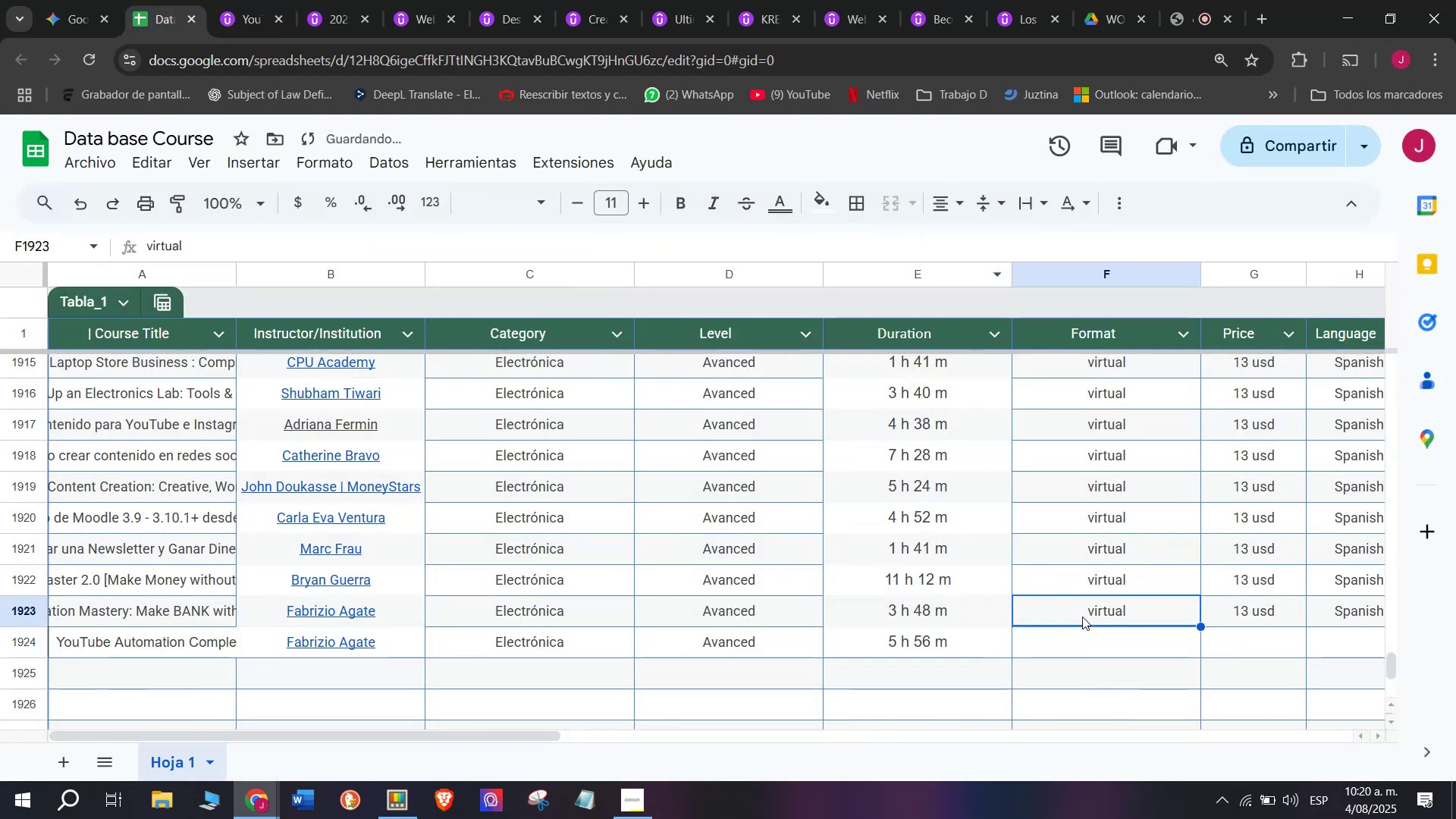 
key(Control+ControlLeft)
 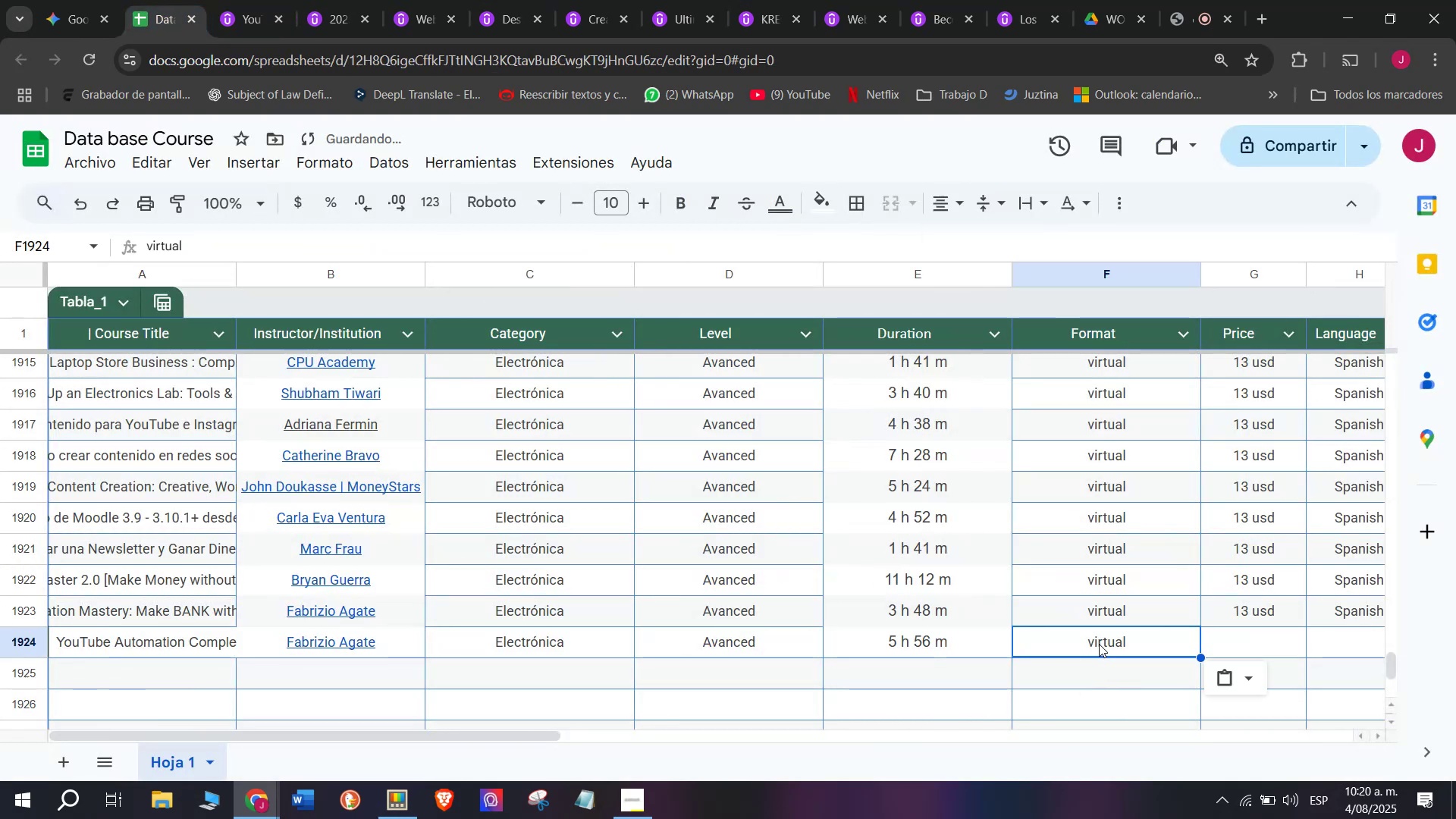 
key(Break)
 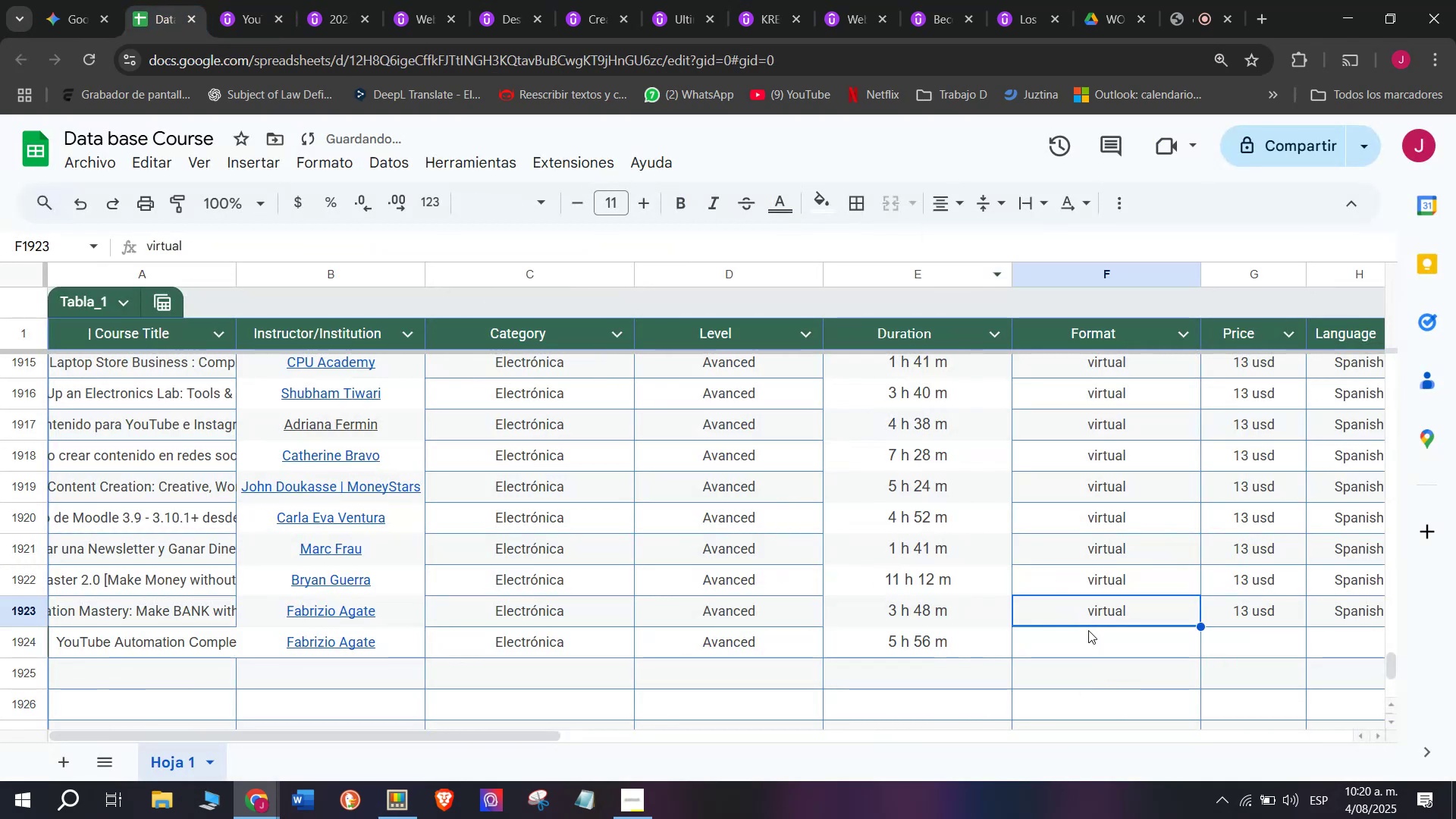 
key(Control+C)
 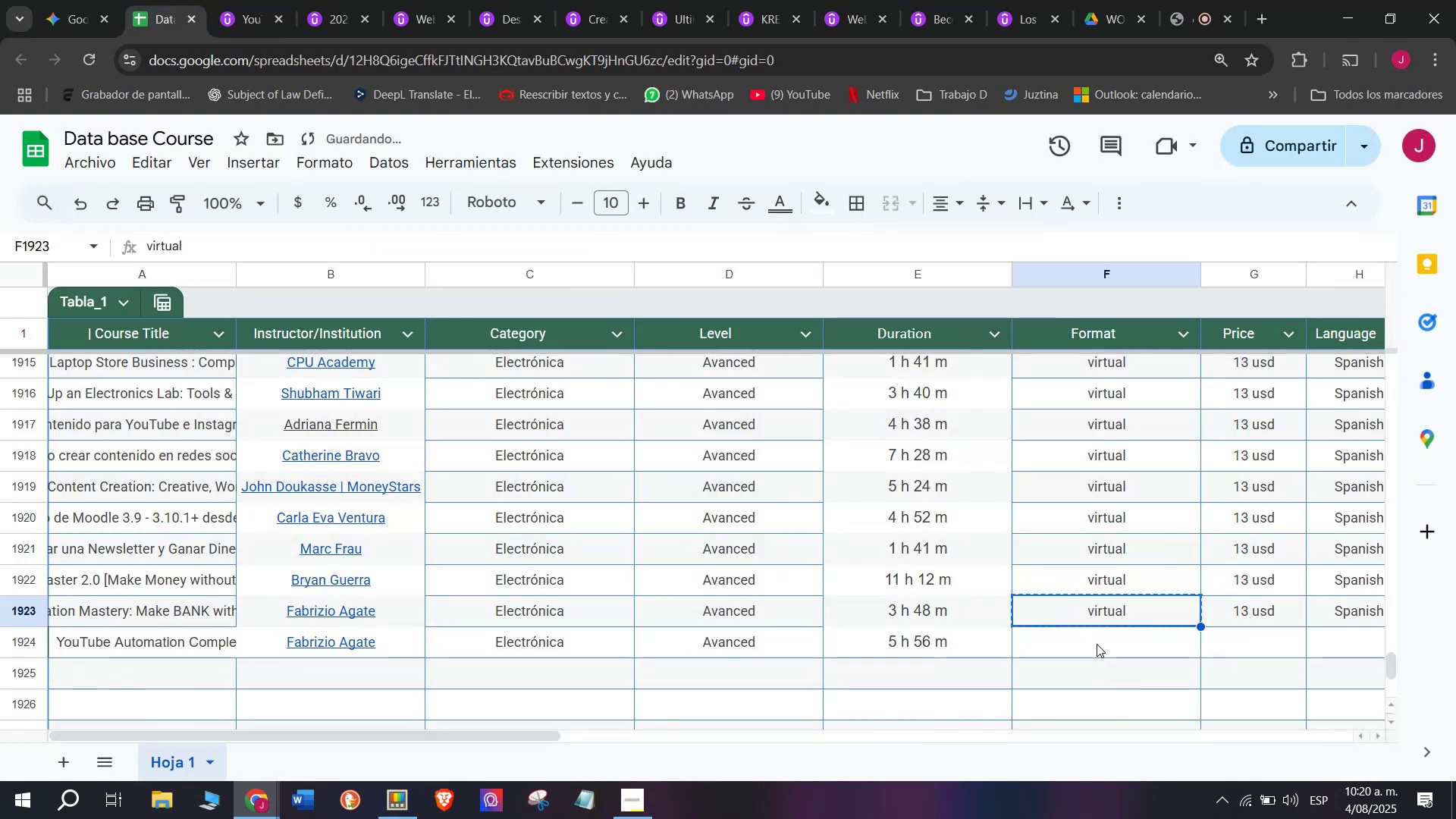 
double_click([1097, 644])
 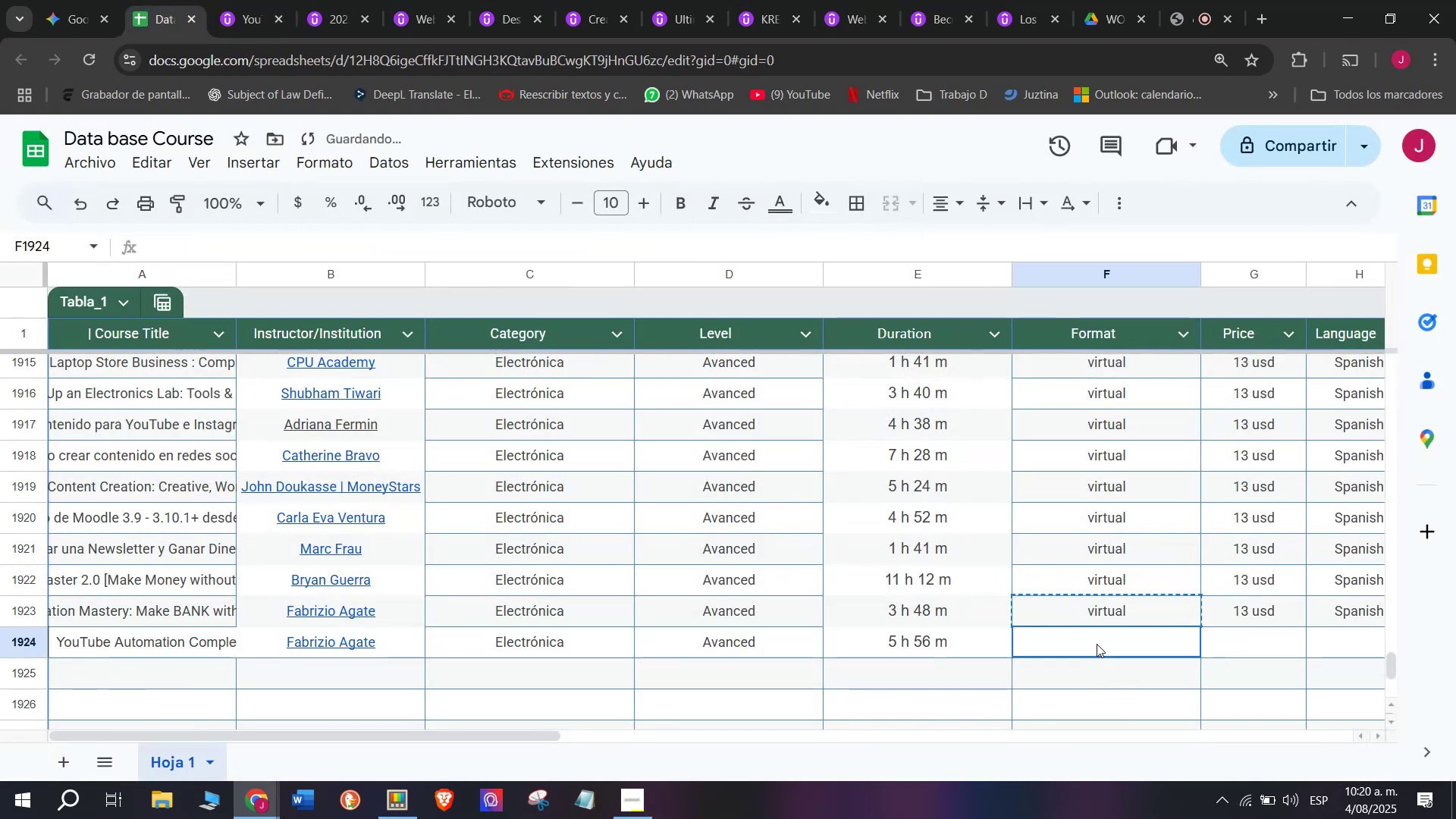 
key(Control+ControlLeft)
 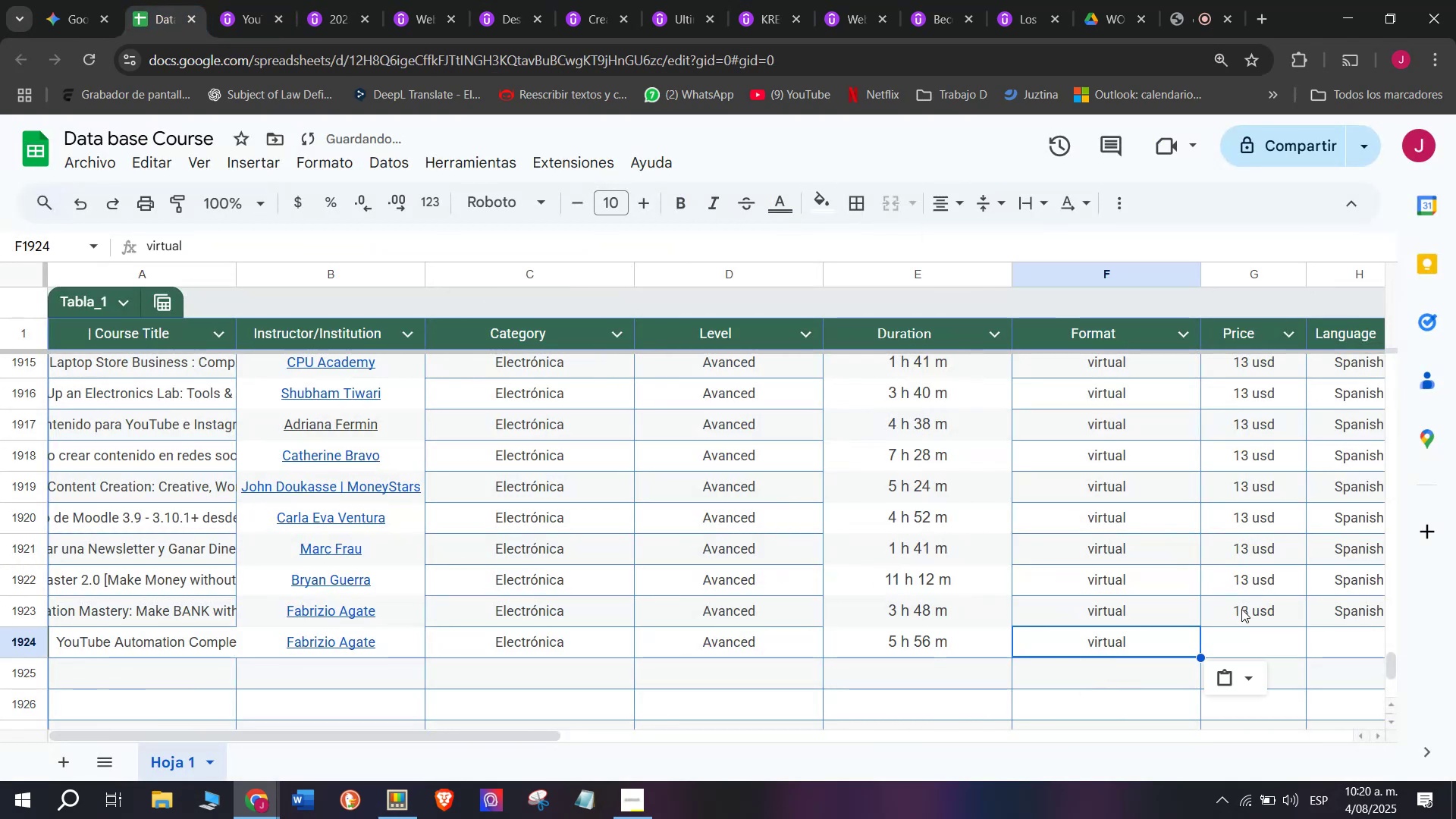 
key(Z)
 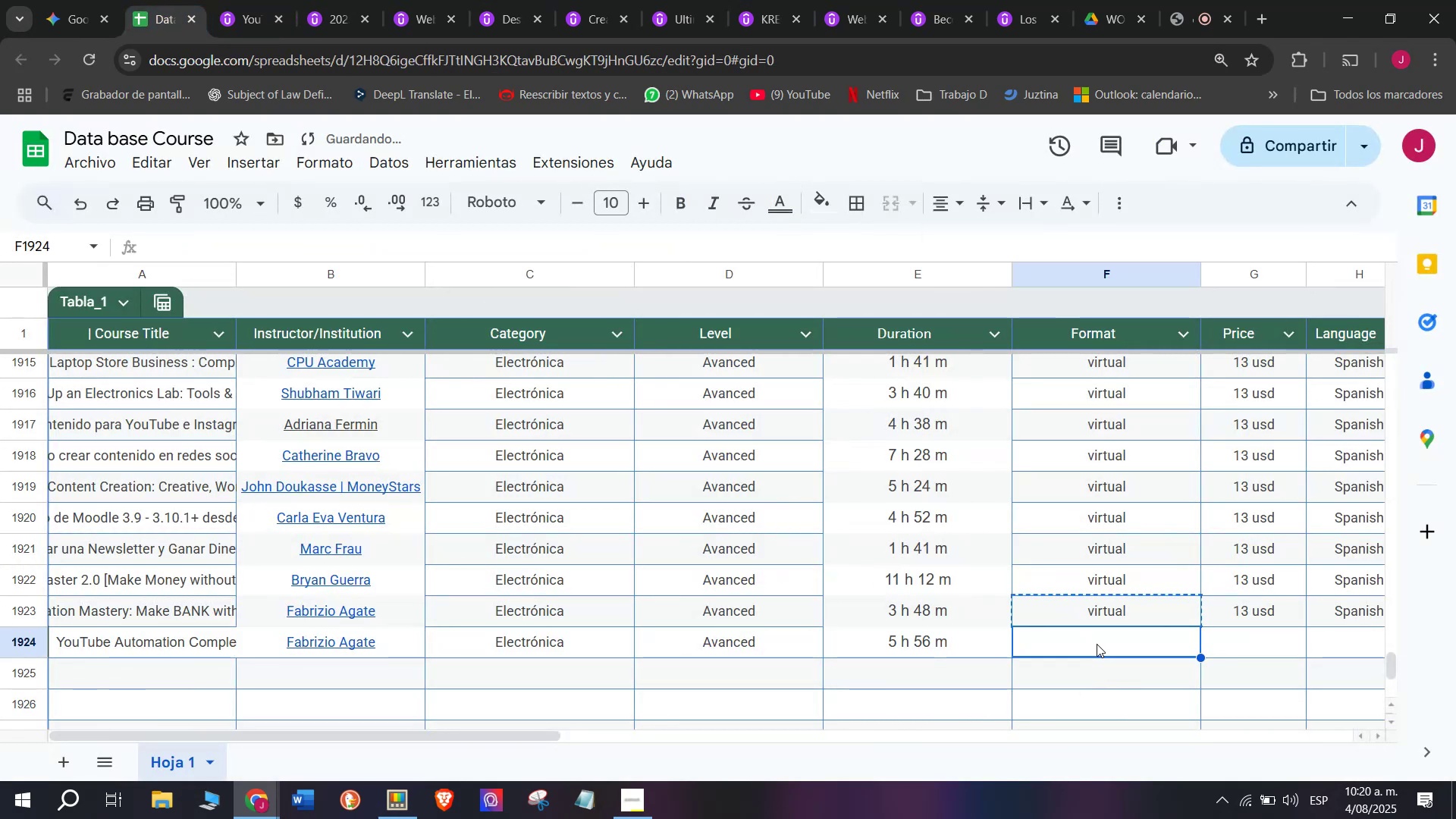 
key(Control+V)
 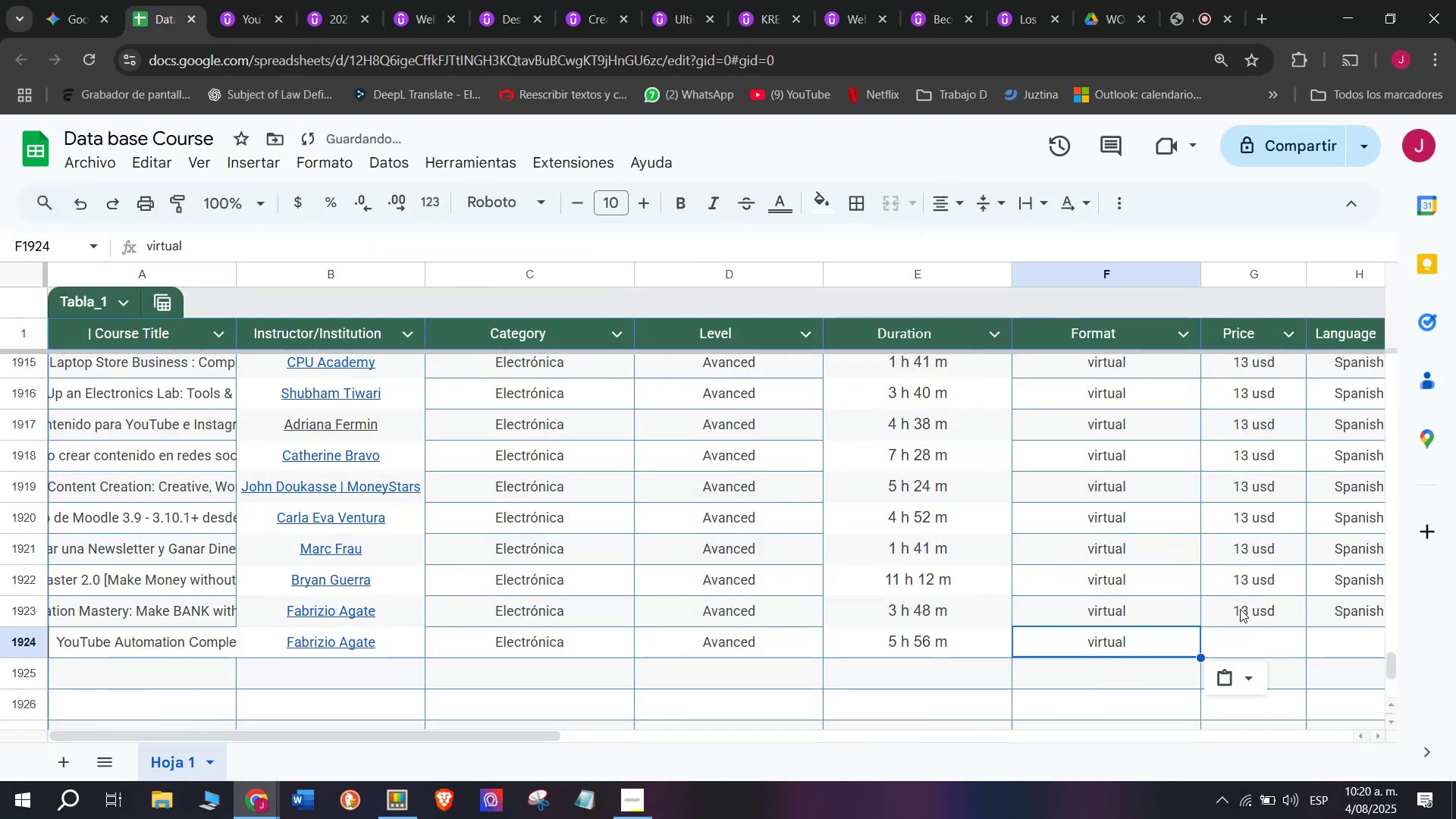 
left_click([1241, 609])
 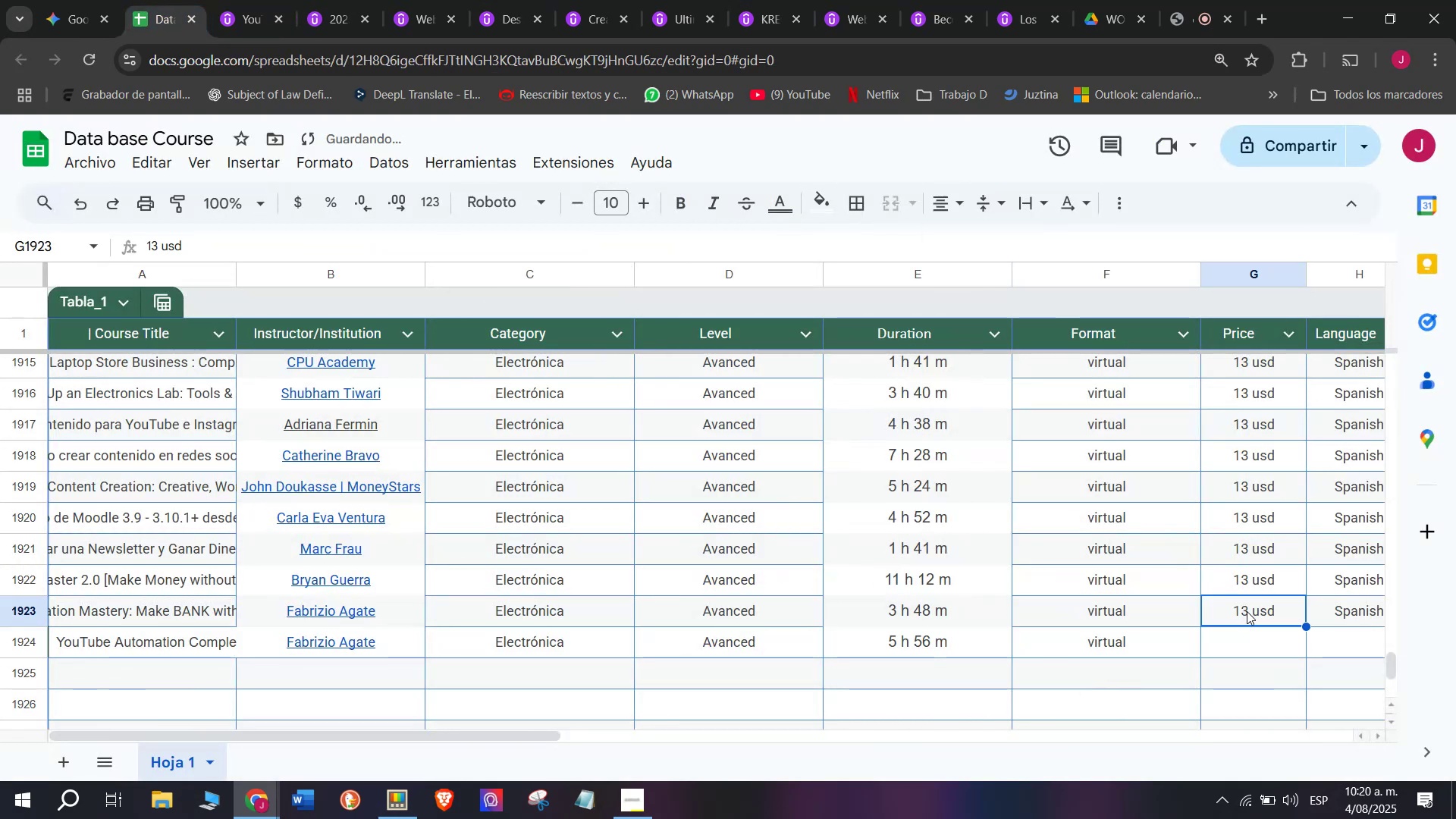 
key(Control+ControlLeft)
 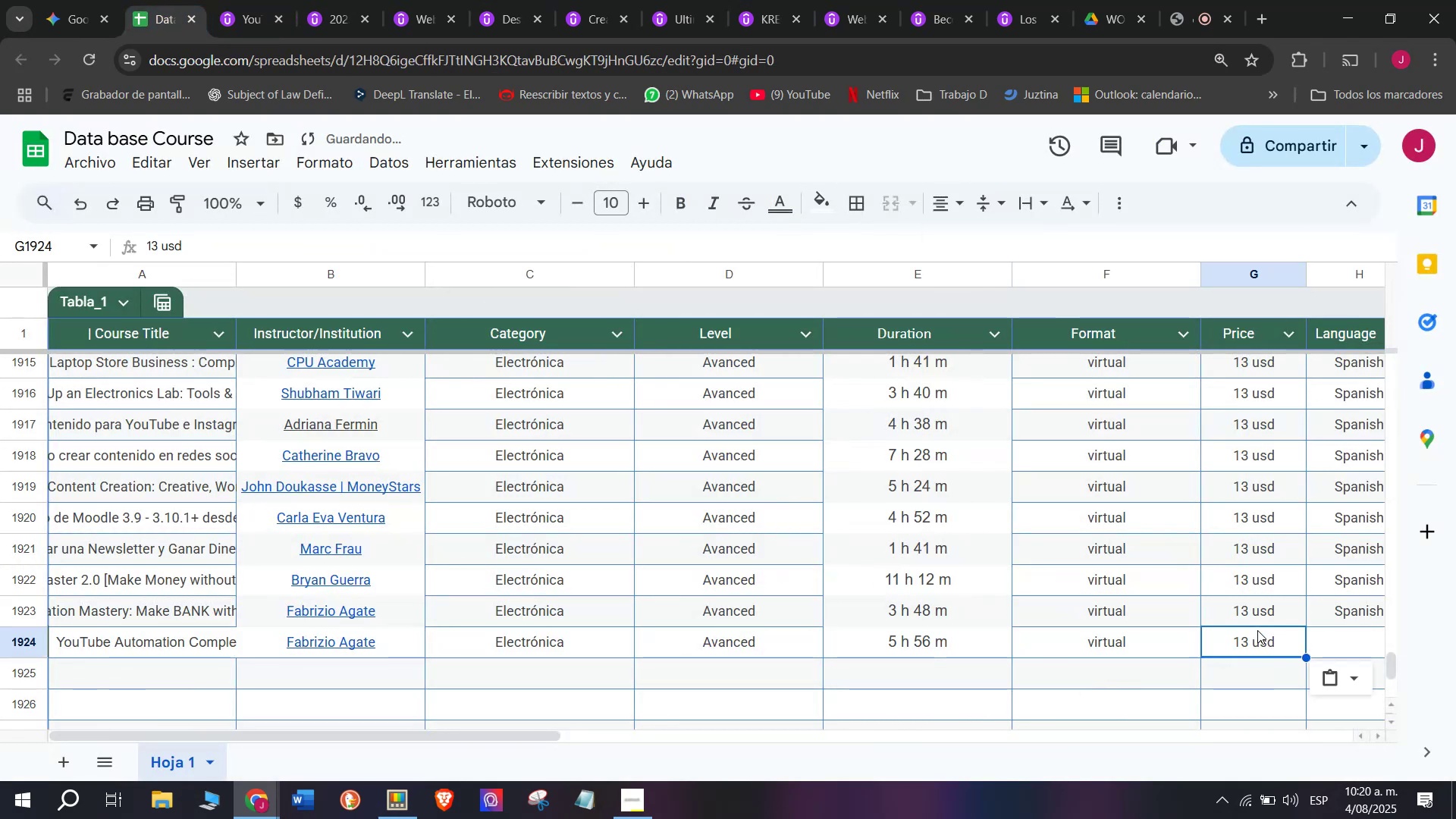 
key(Break)
 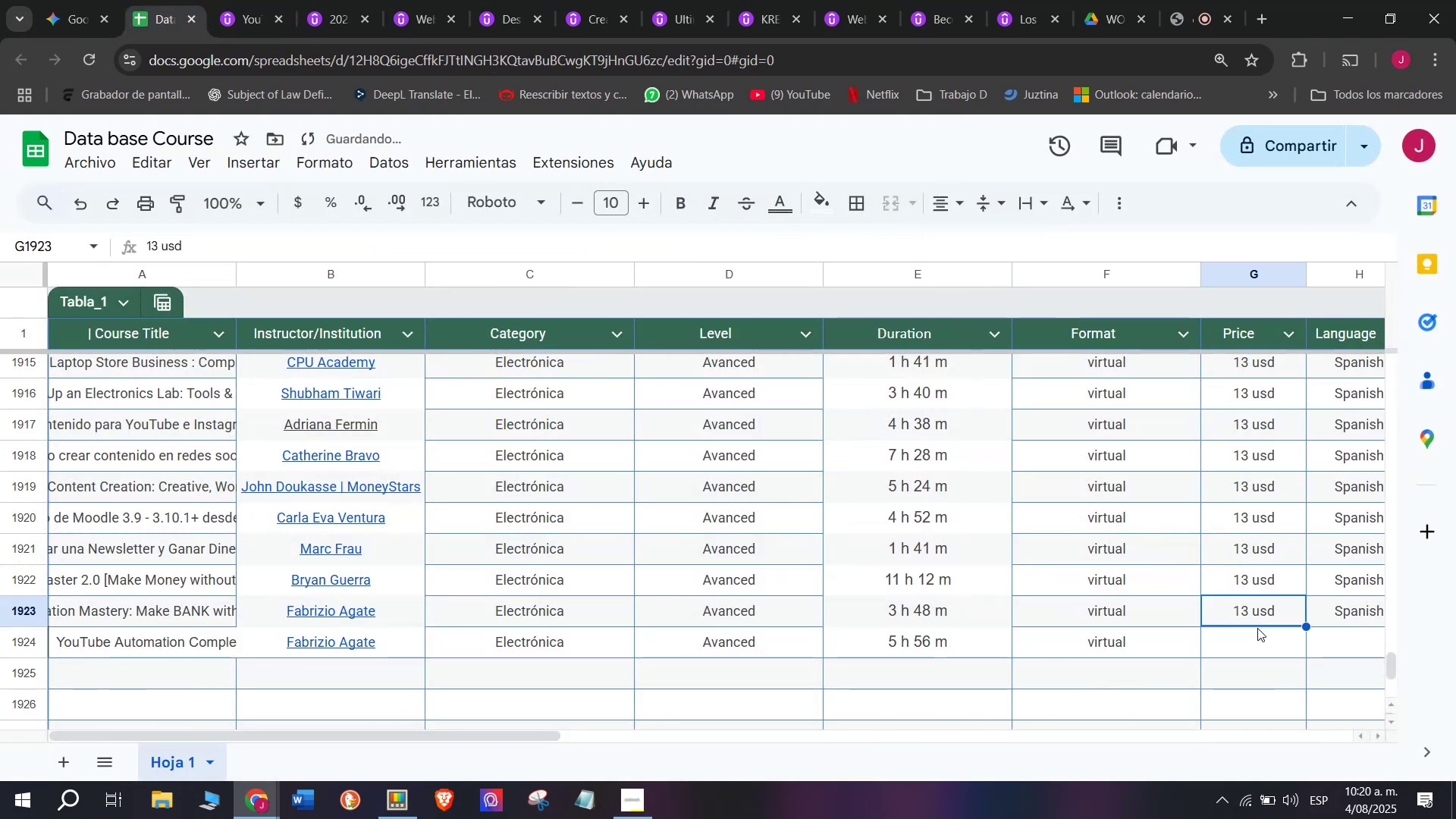 
key(Control+C)
 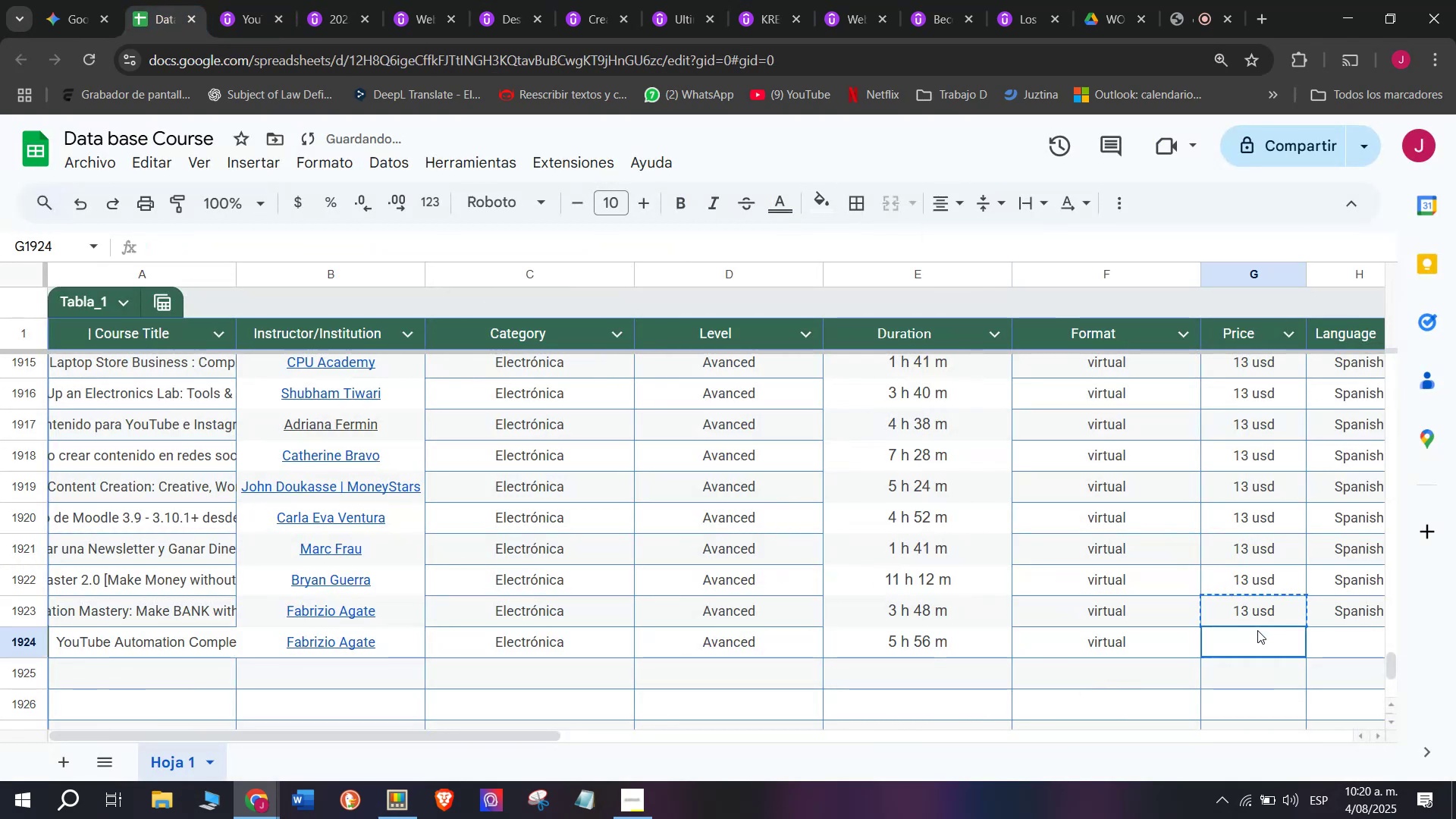 
double_click([1257, 630])
 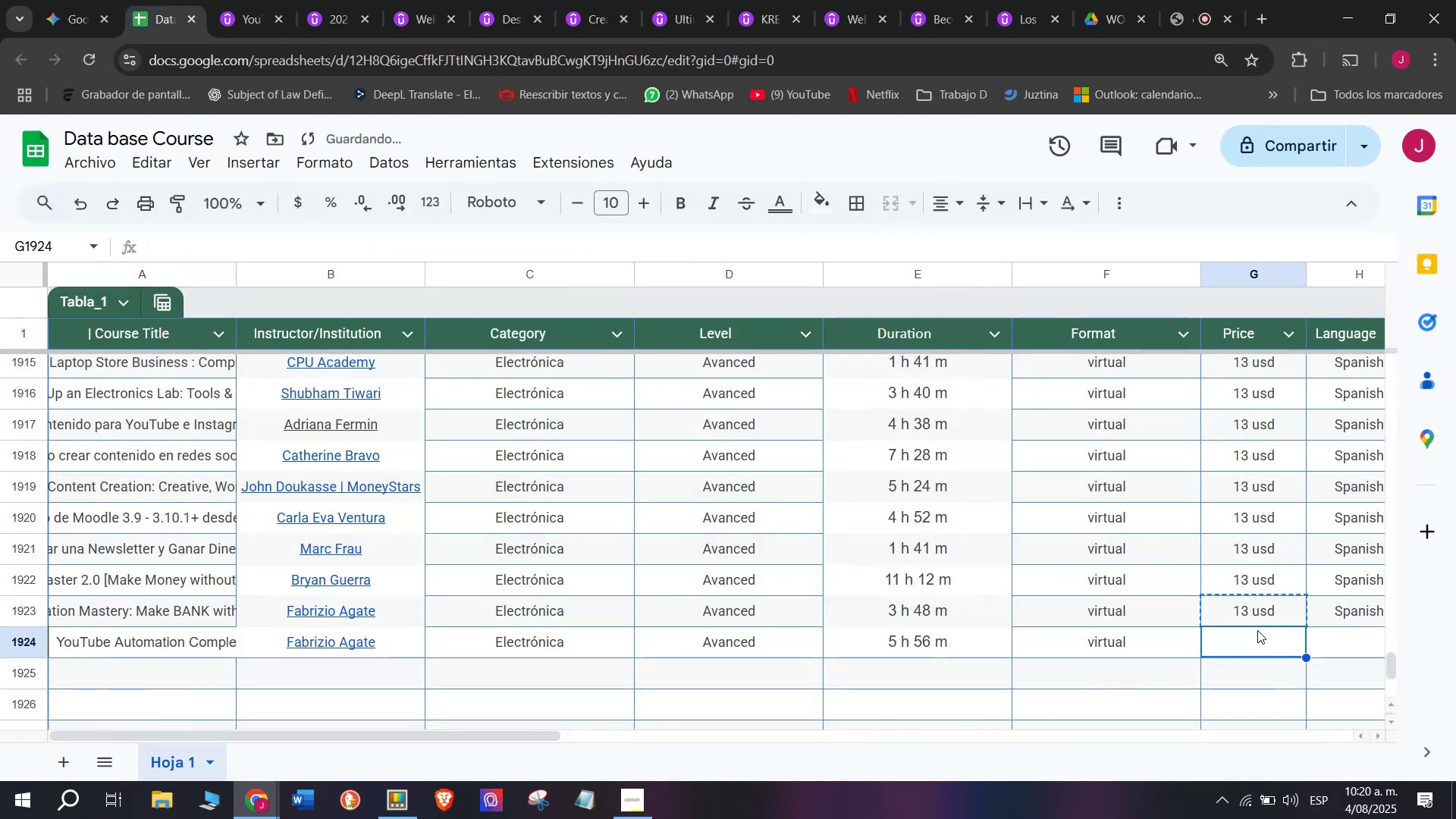 
key(Z)
 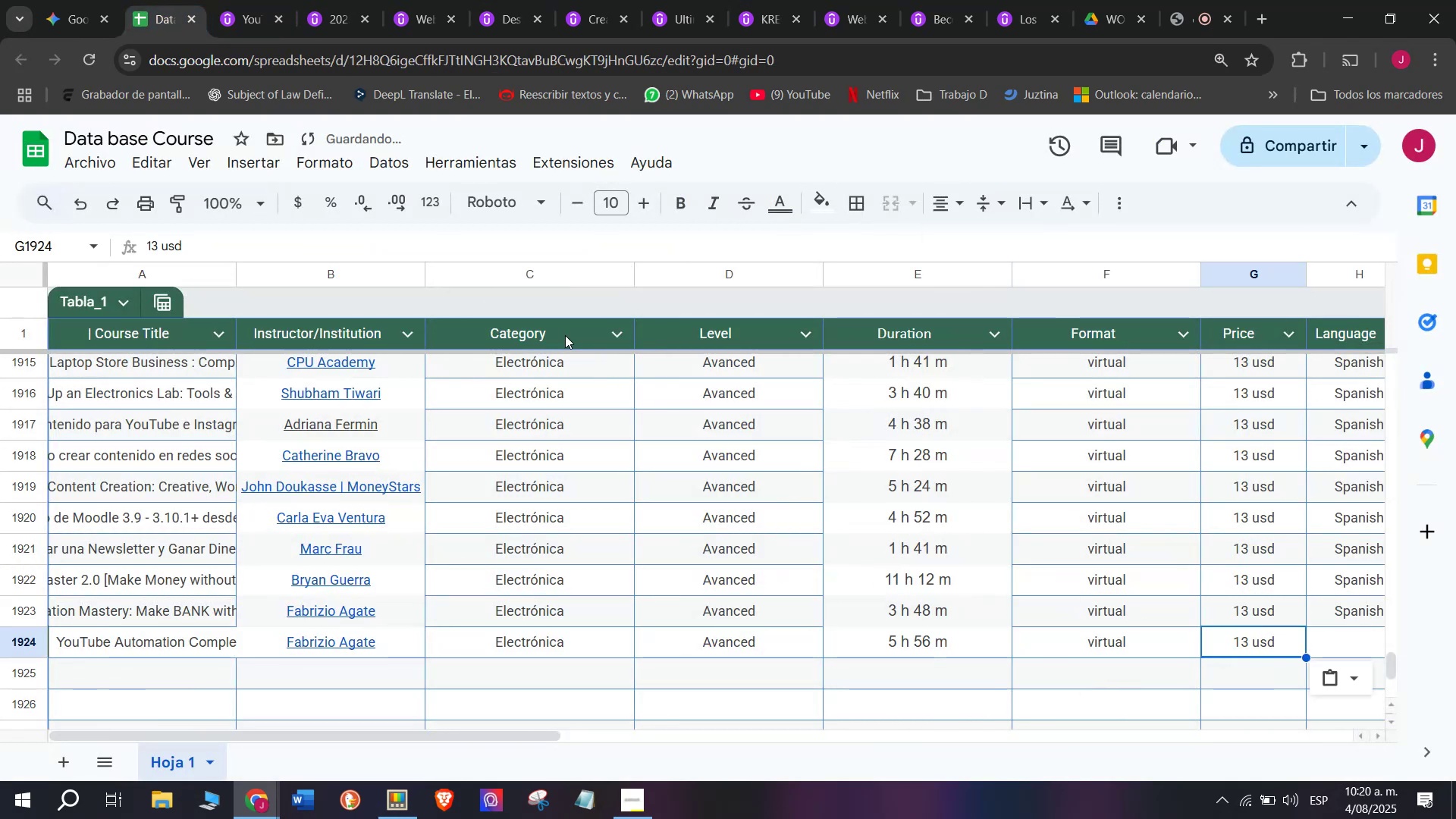 
key(Control+ControlLeft)
 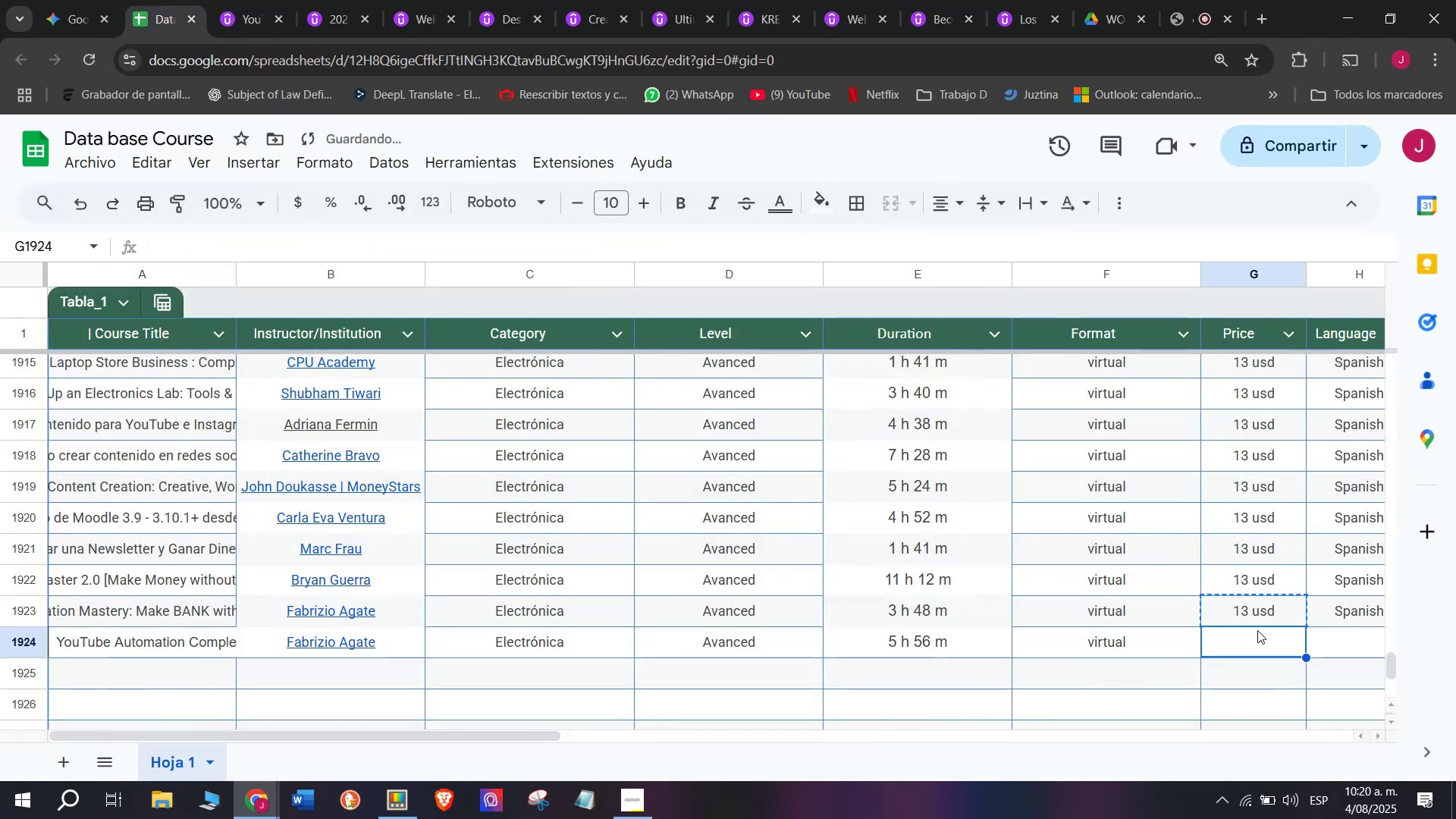 
key(Control+V)
 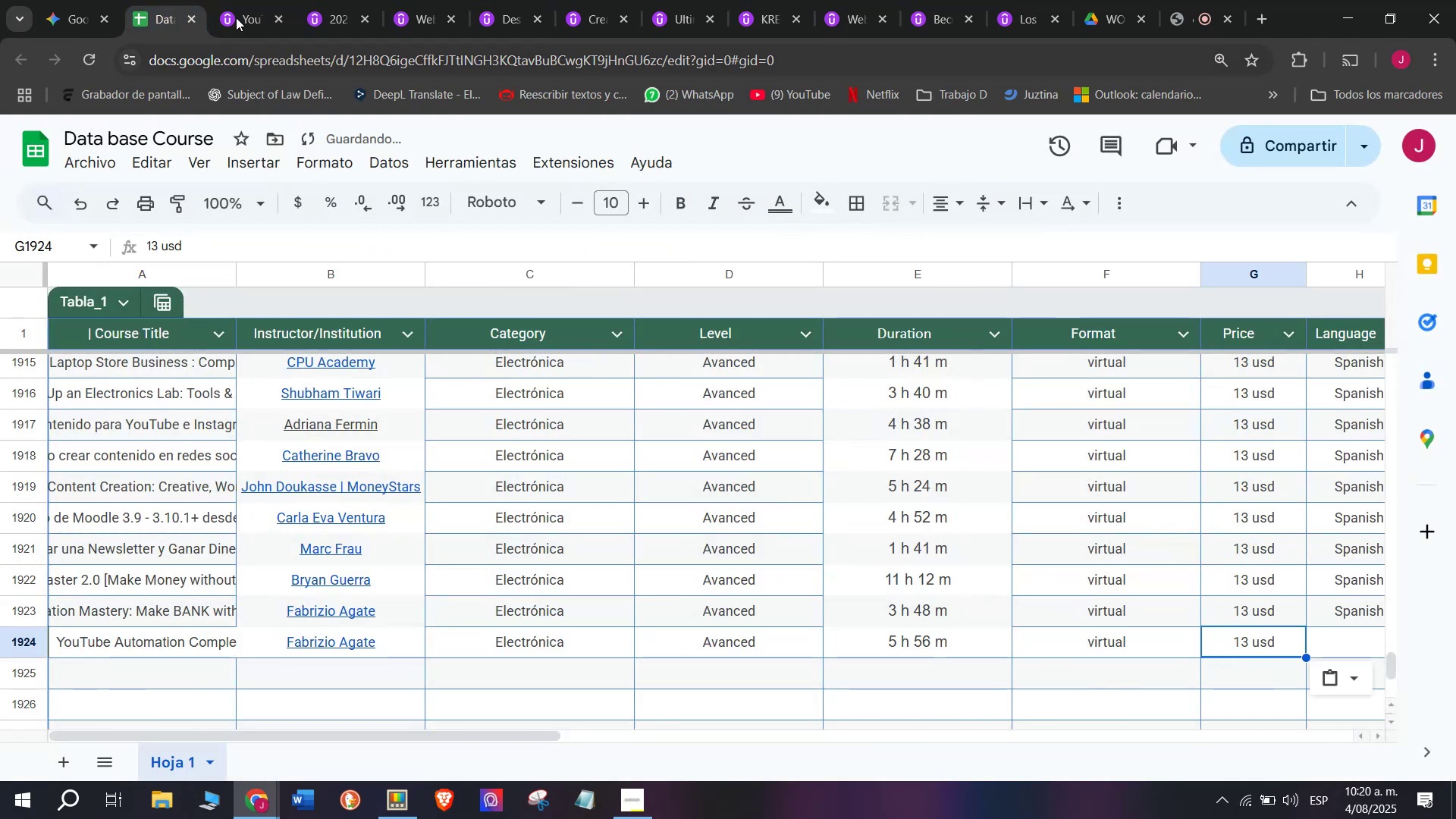 
left_click([225, 0])
 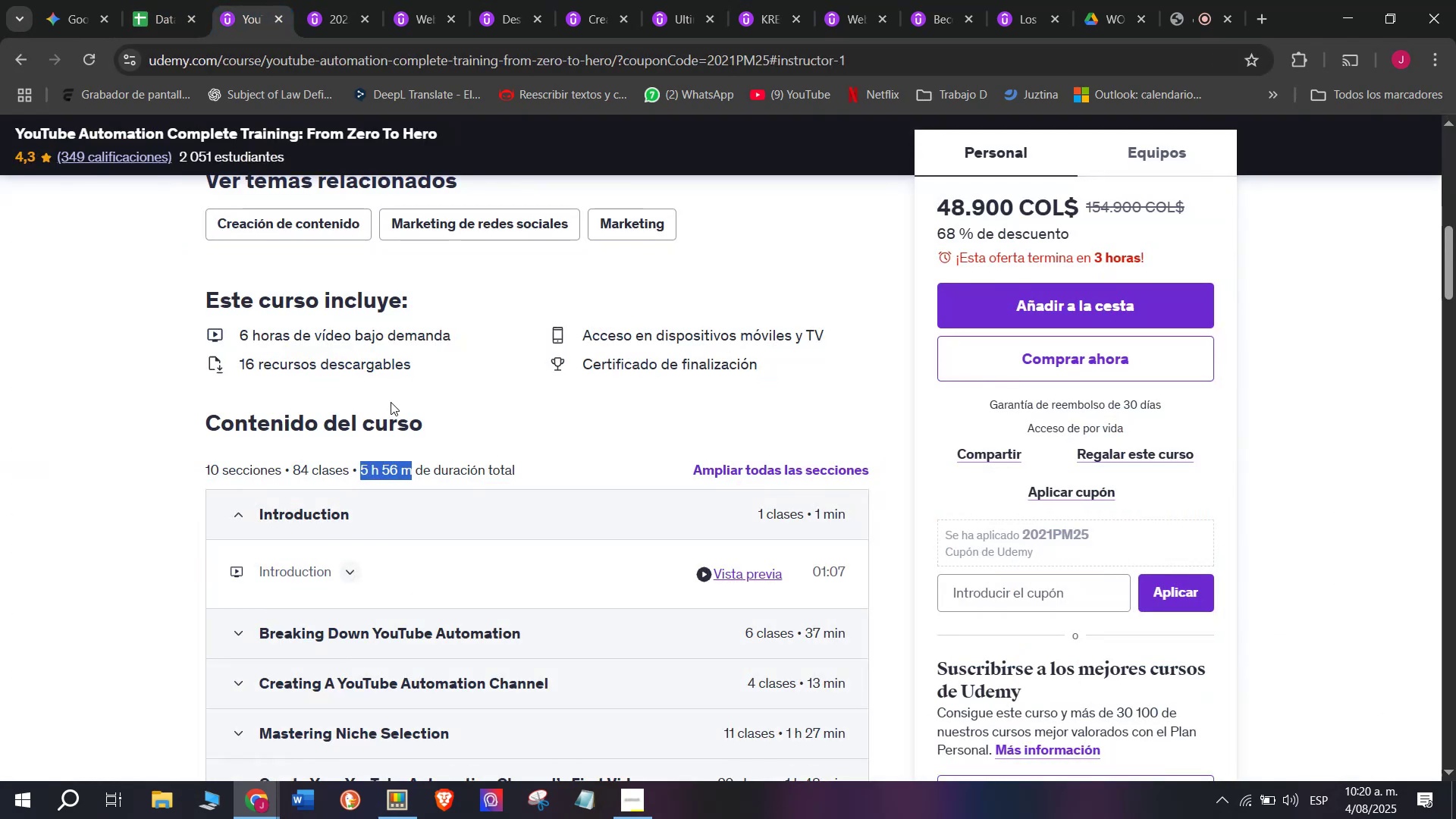 
left_click([182, 445])
 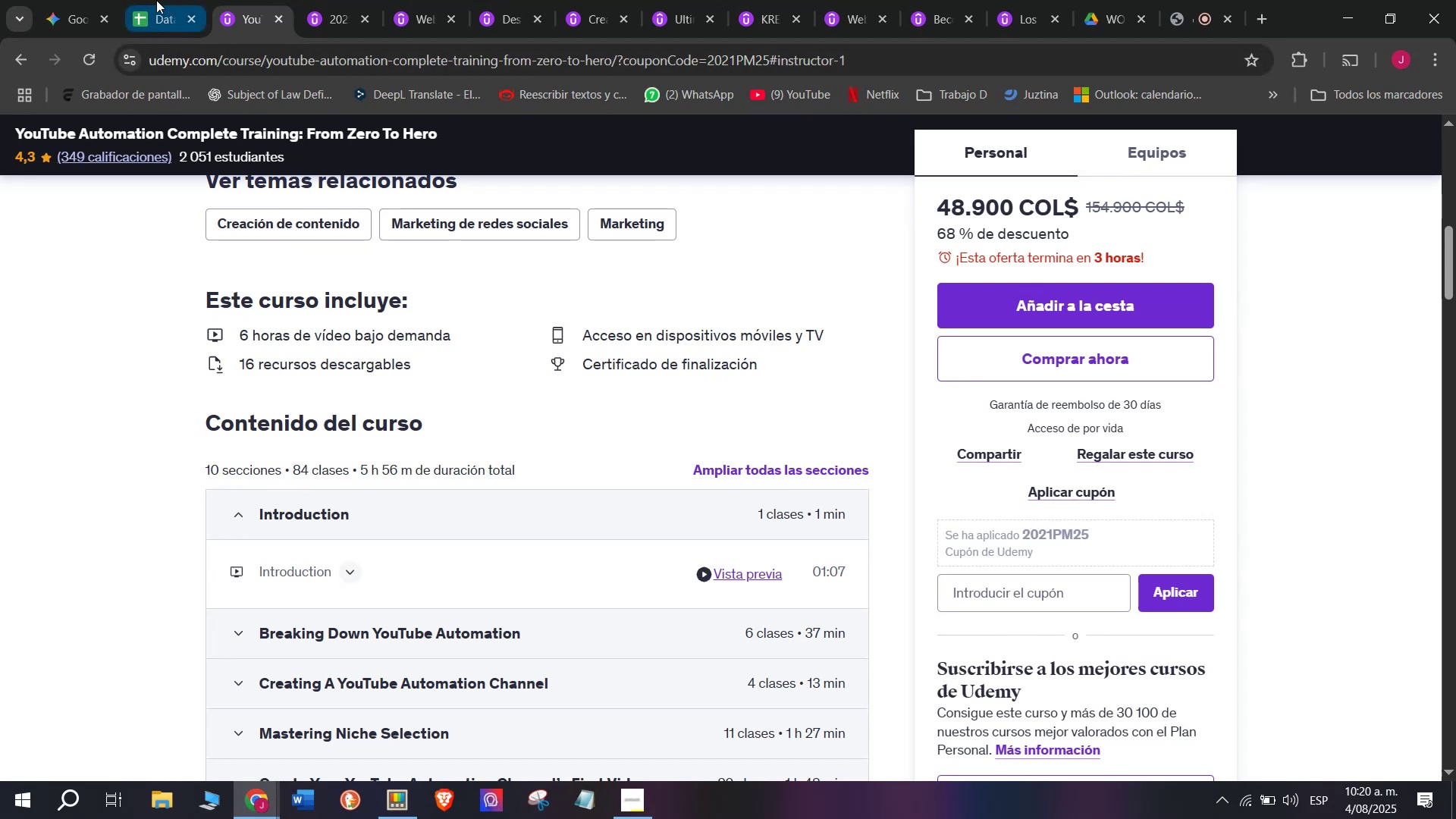 
left_click([143, 0])
 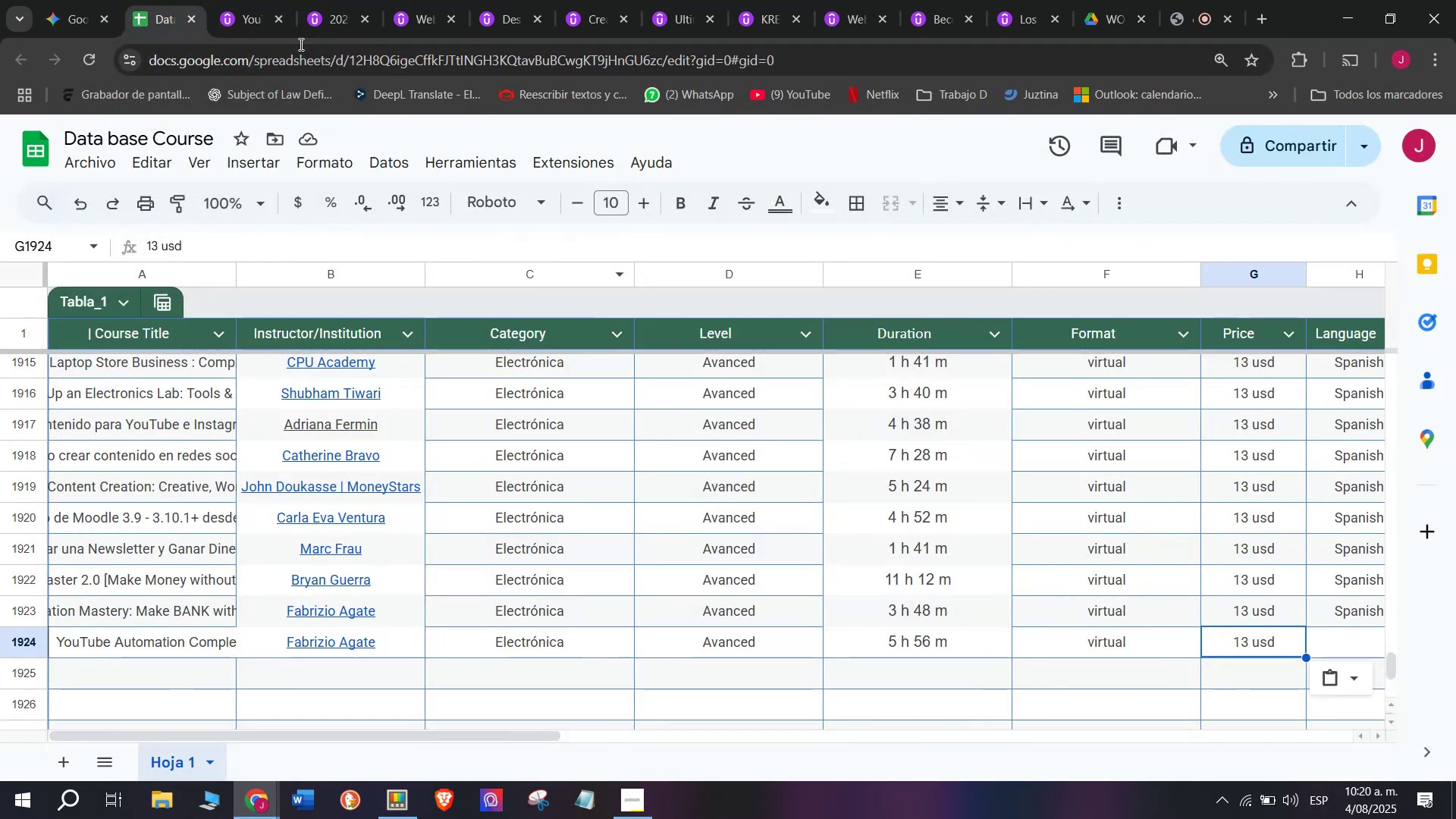 
left_click([242, 0])
 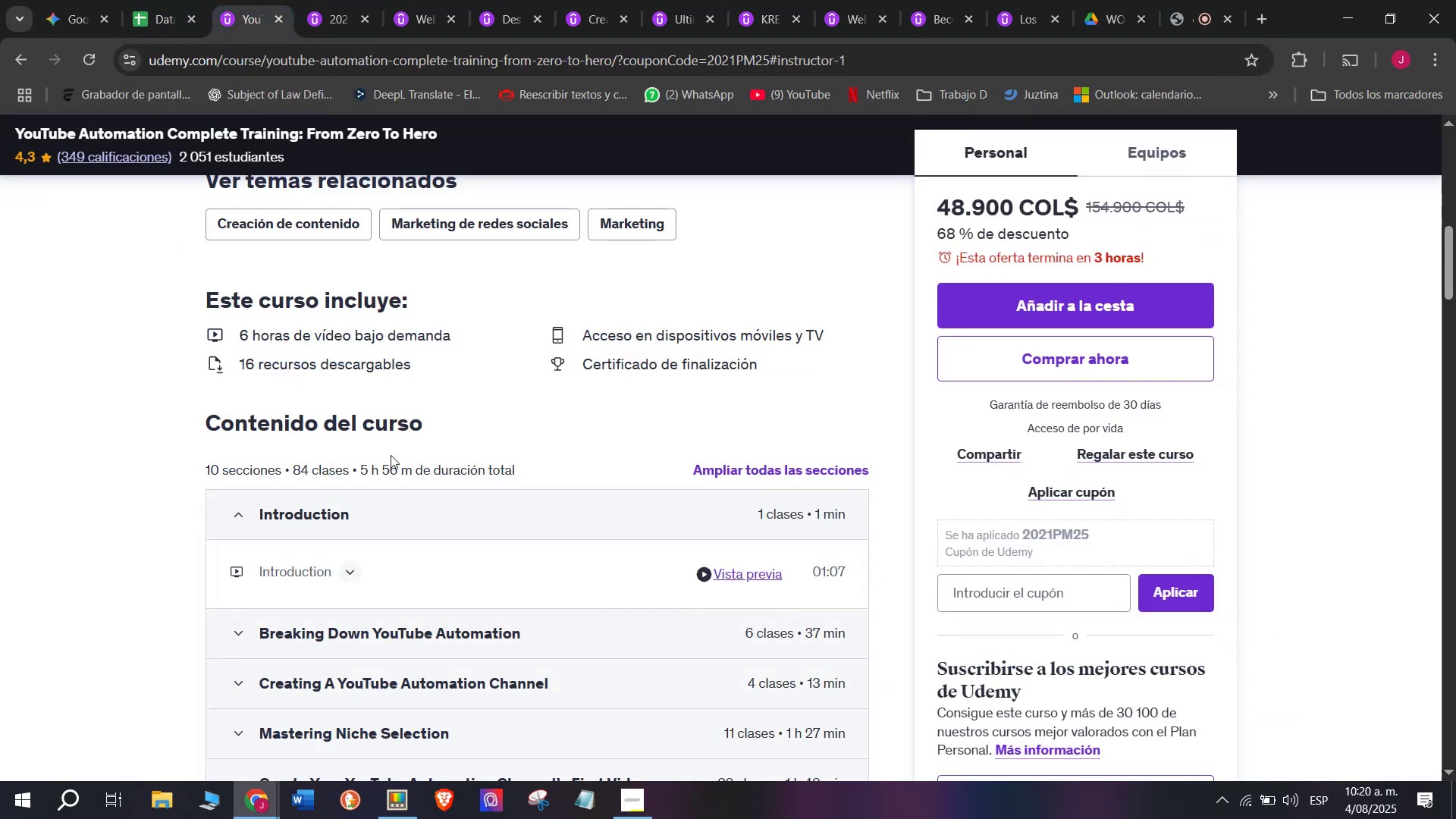 
scroll: coordinate [287, 439], scroll_direction: up, amount: 4.0
 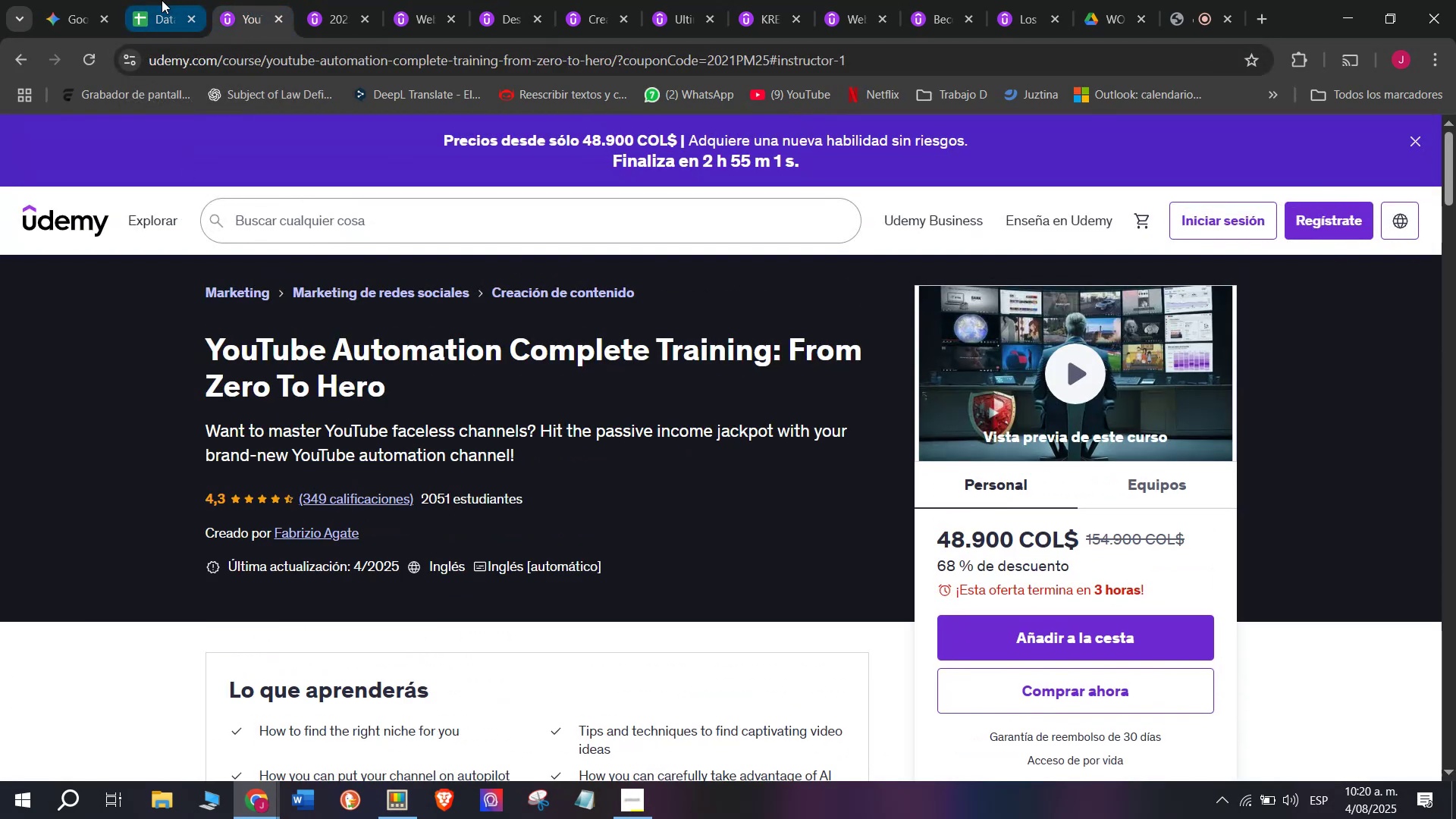 
left_click([162, 0])
 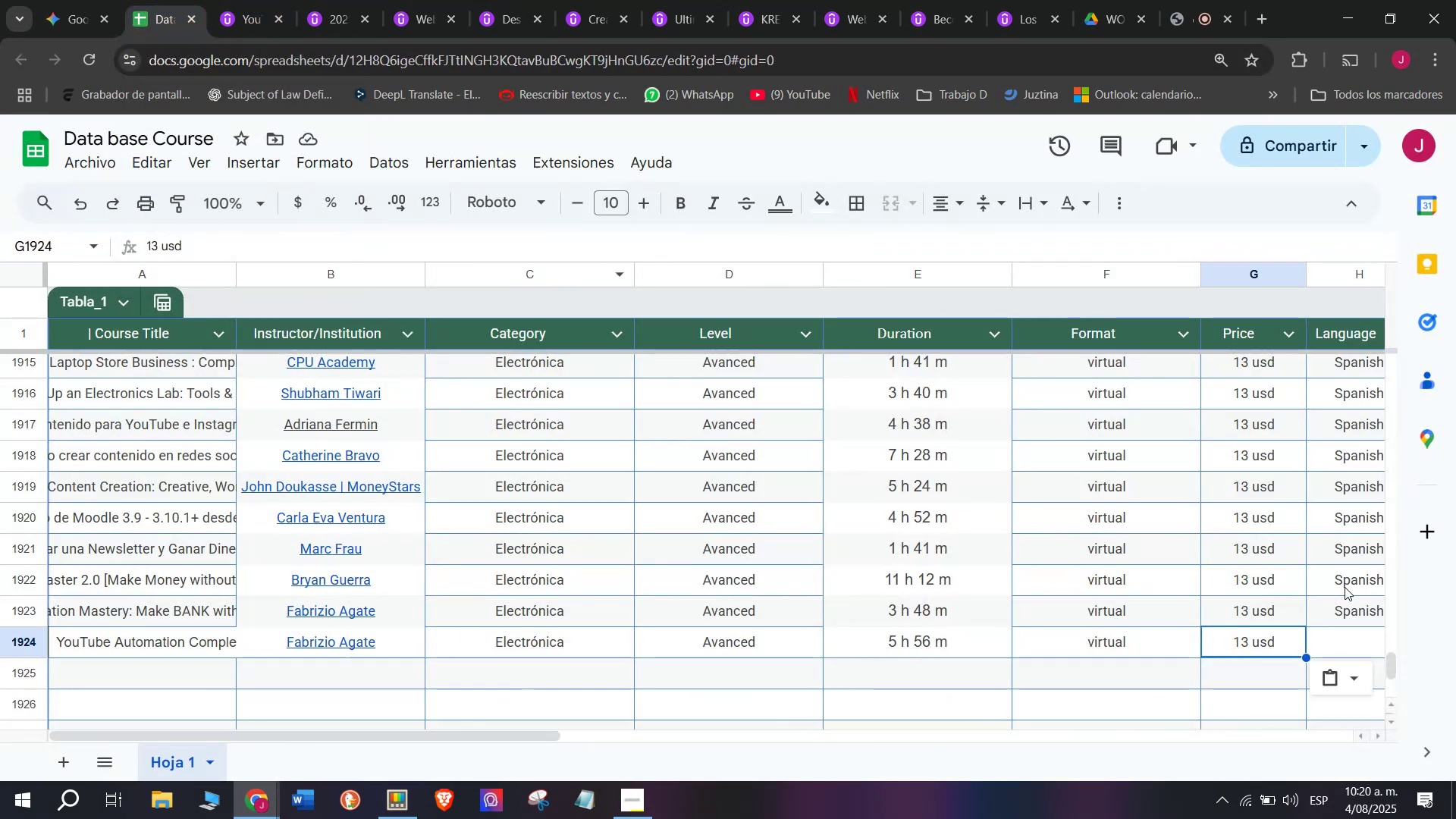 
left_click([1355, 600])
 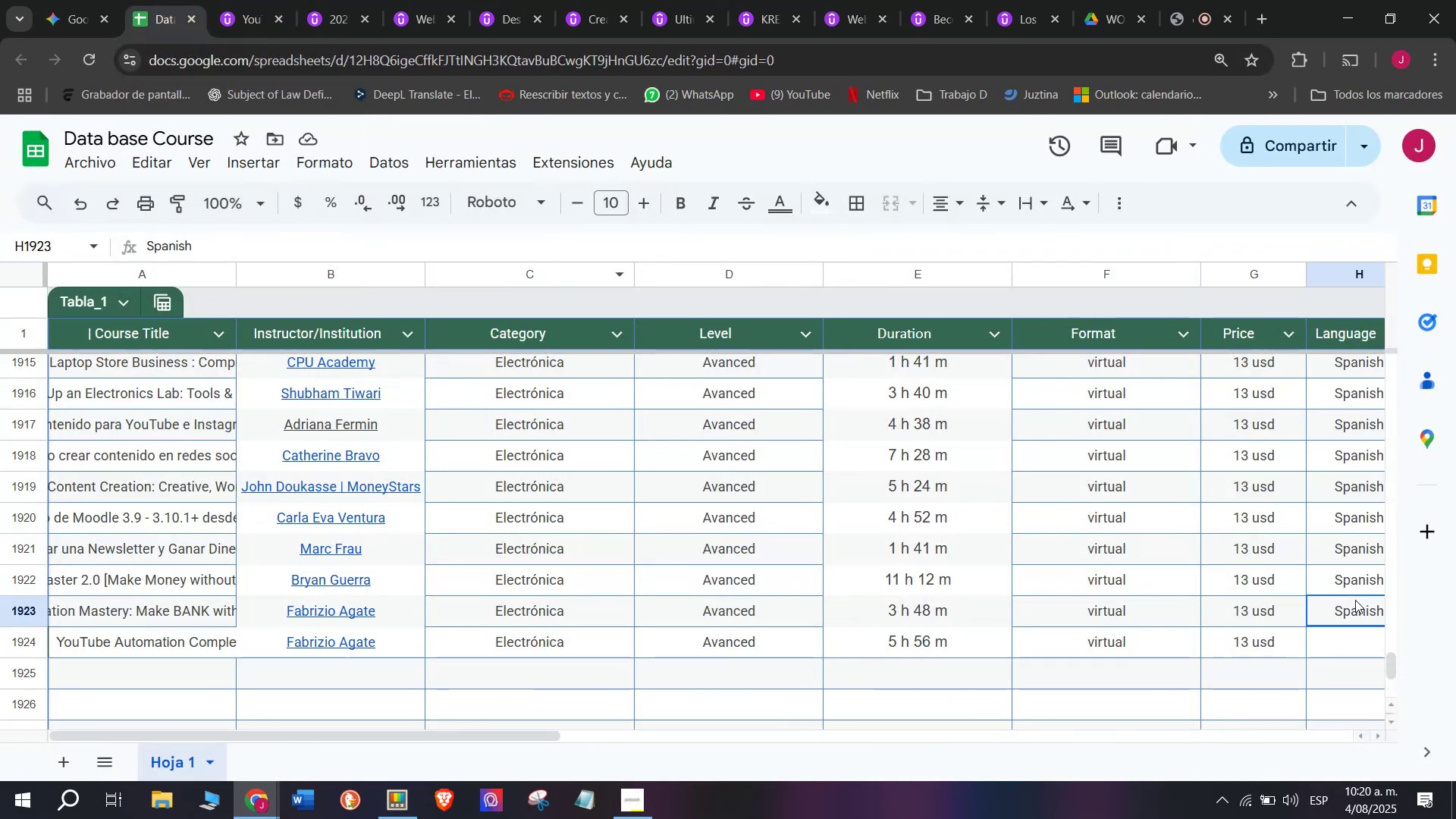 
key(Break)
 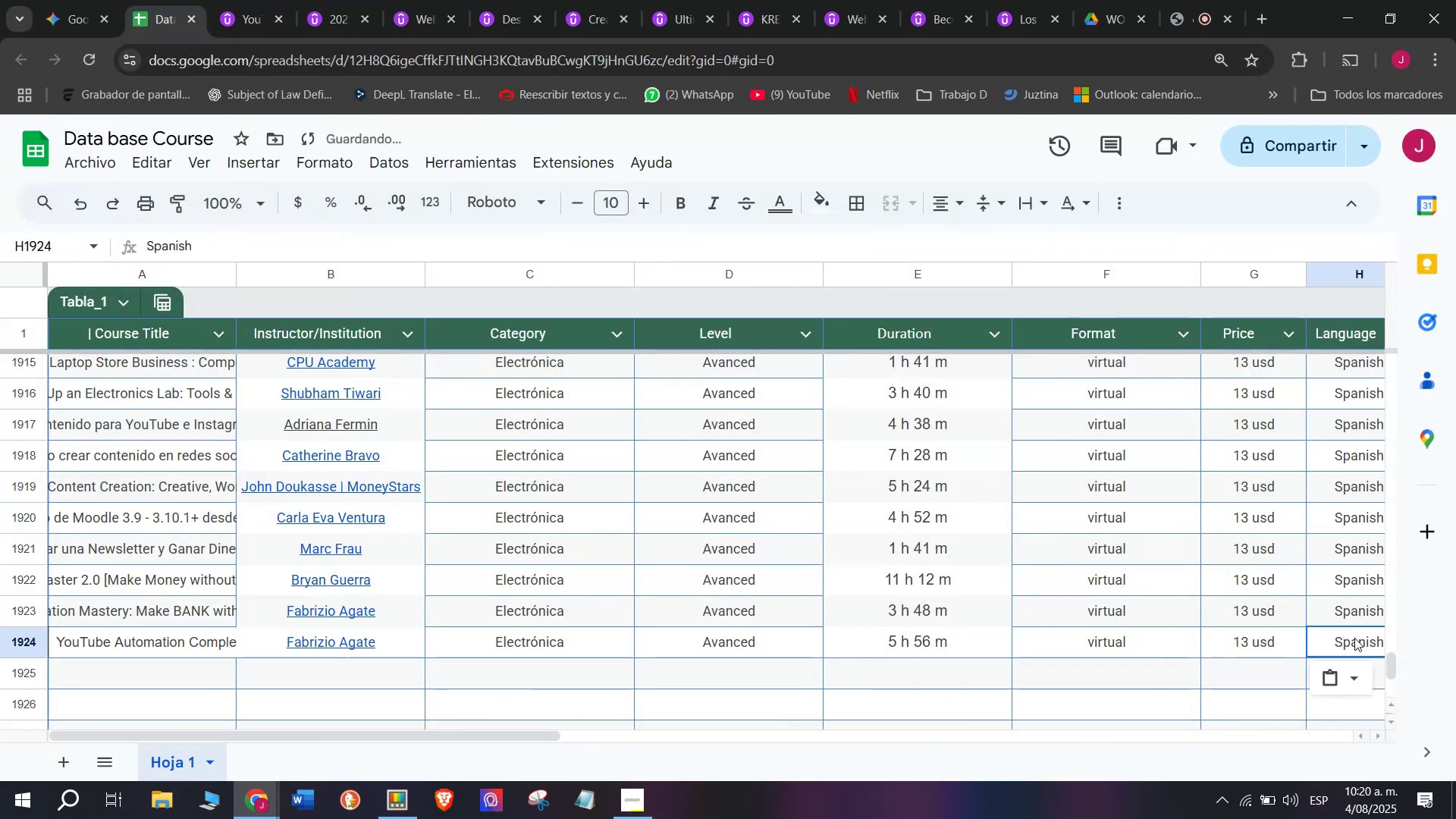 
key(Control+ControlLeft)
 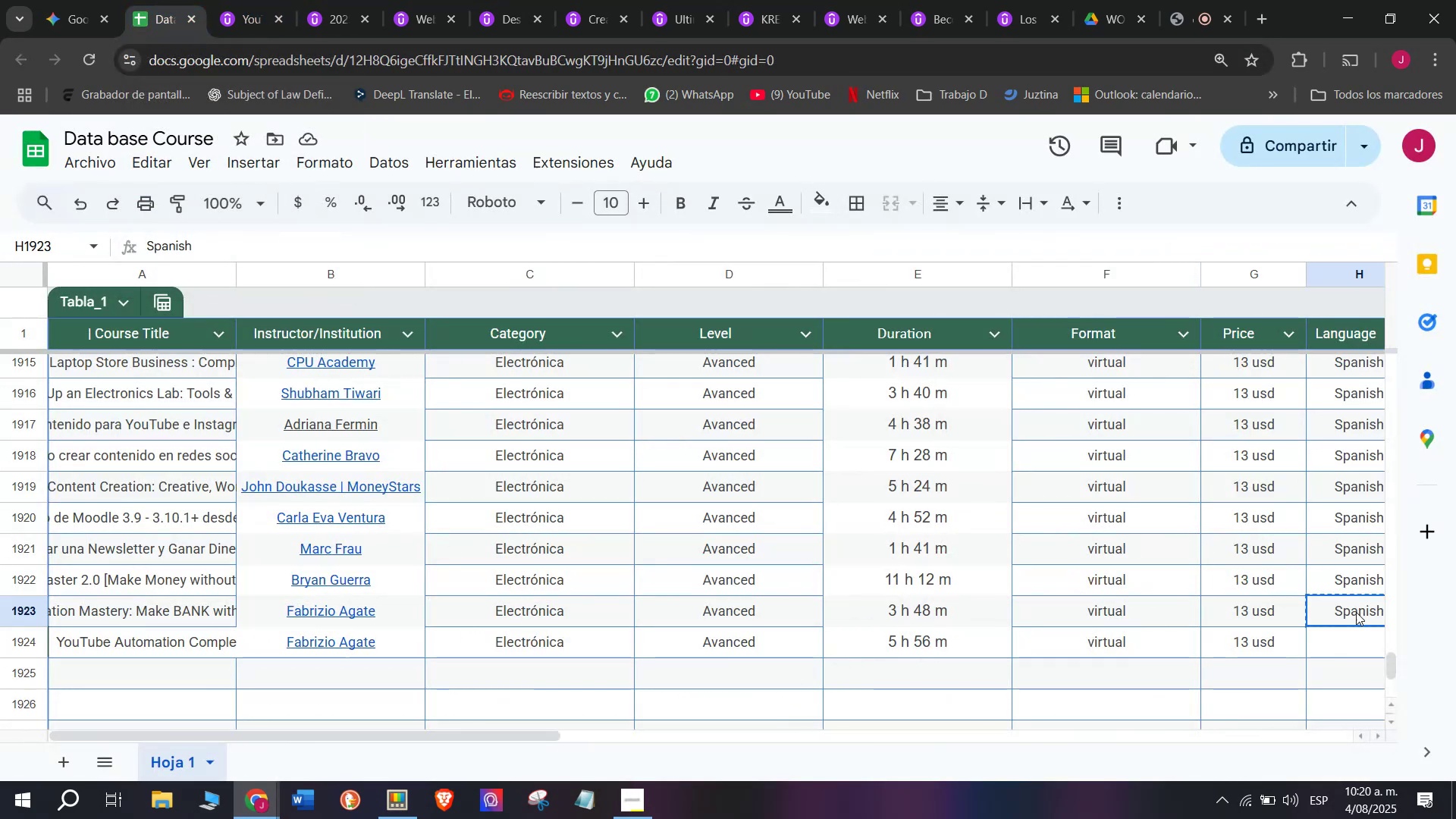 
key(Control+C)
 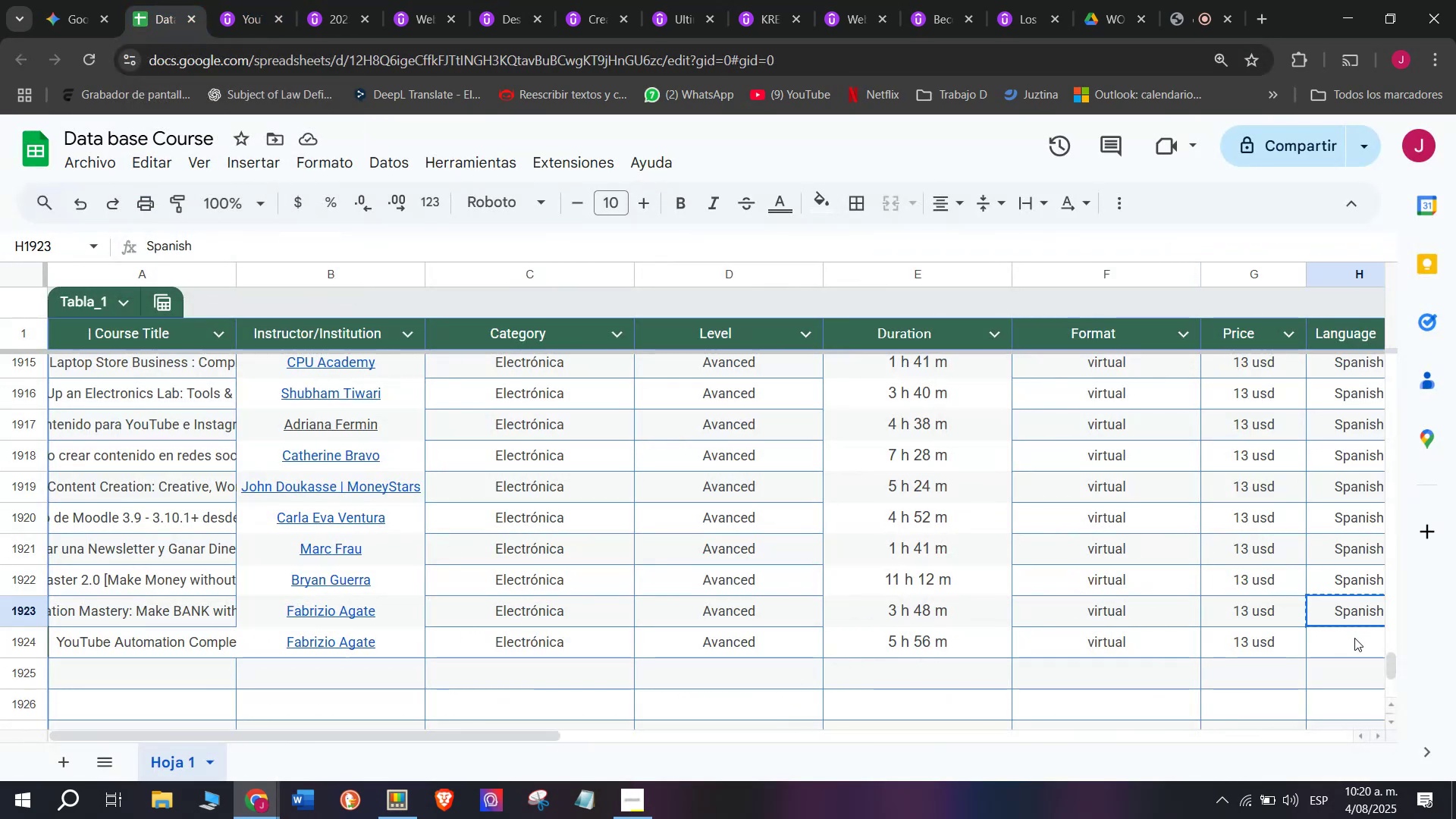 
double_click([1354, 638])
 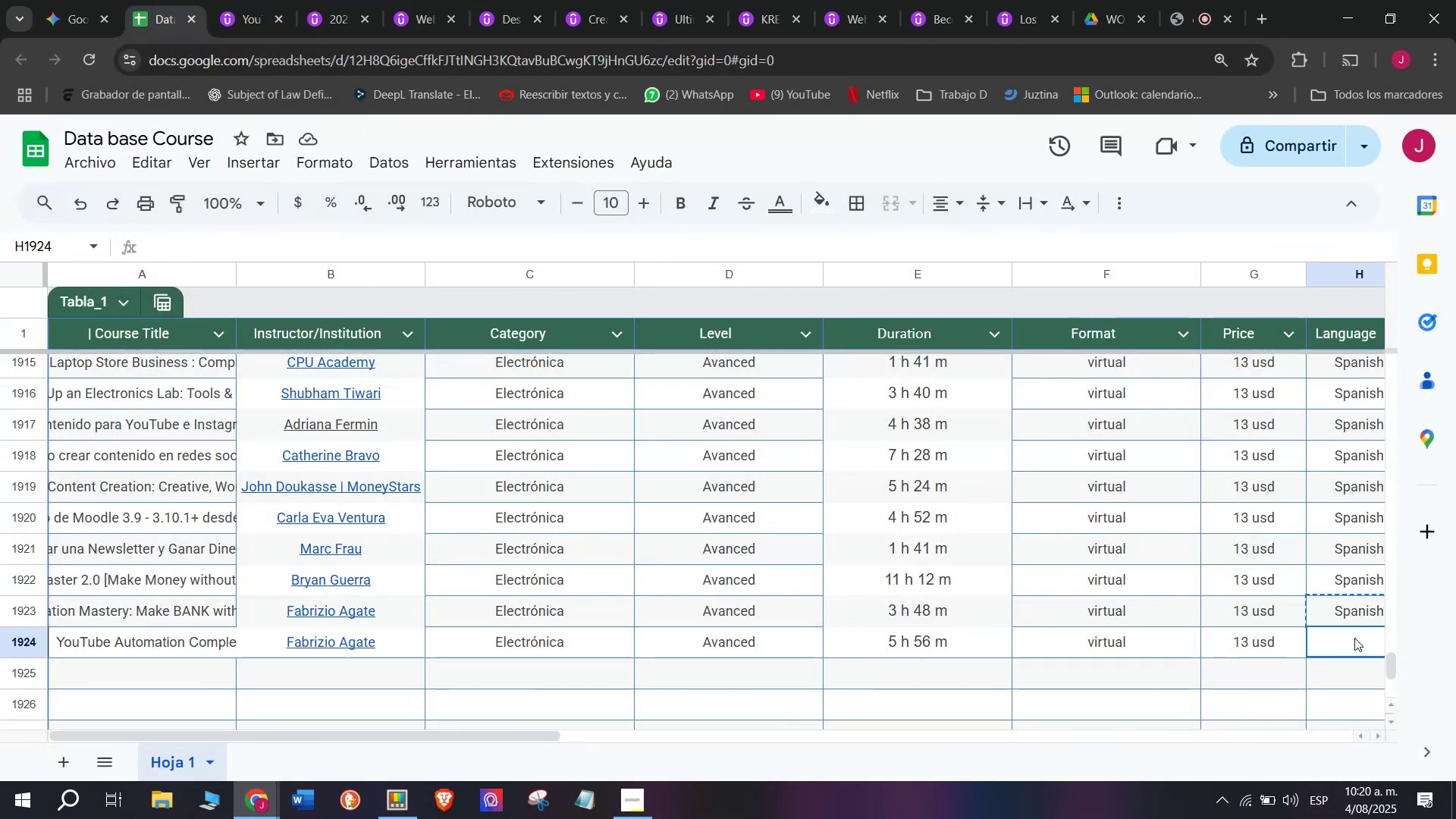 
key(Z)
 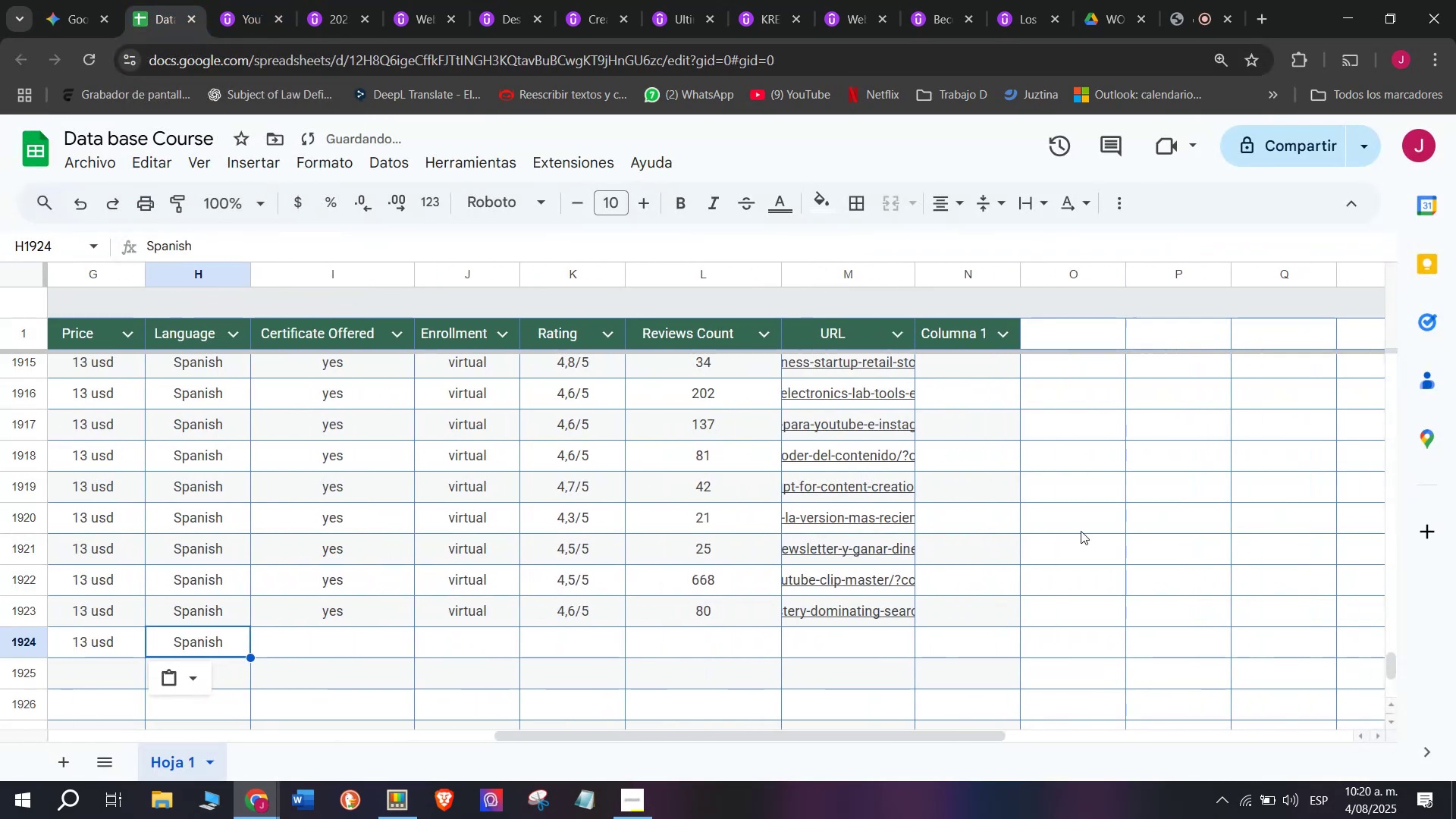 
key(Control+ControlLeft)
 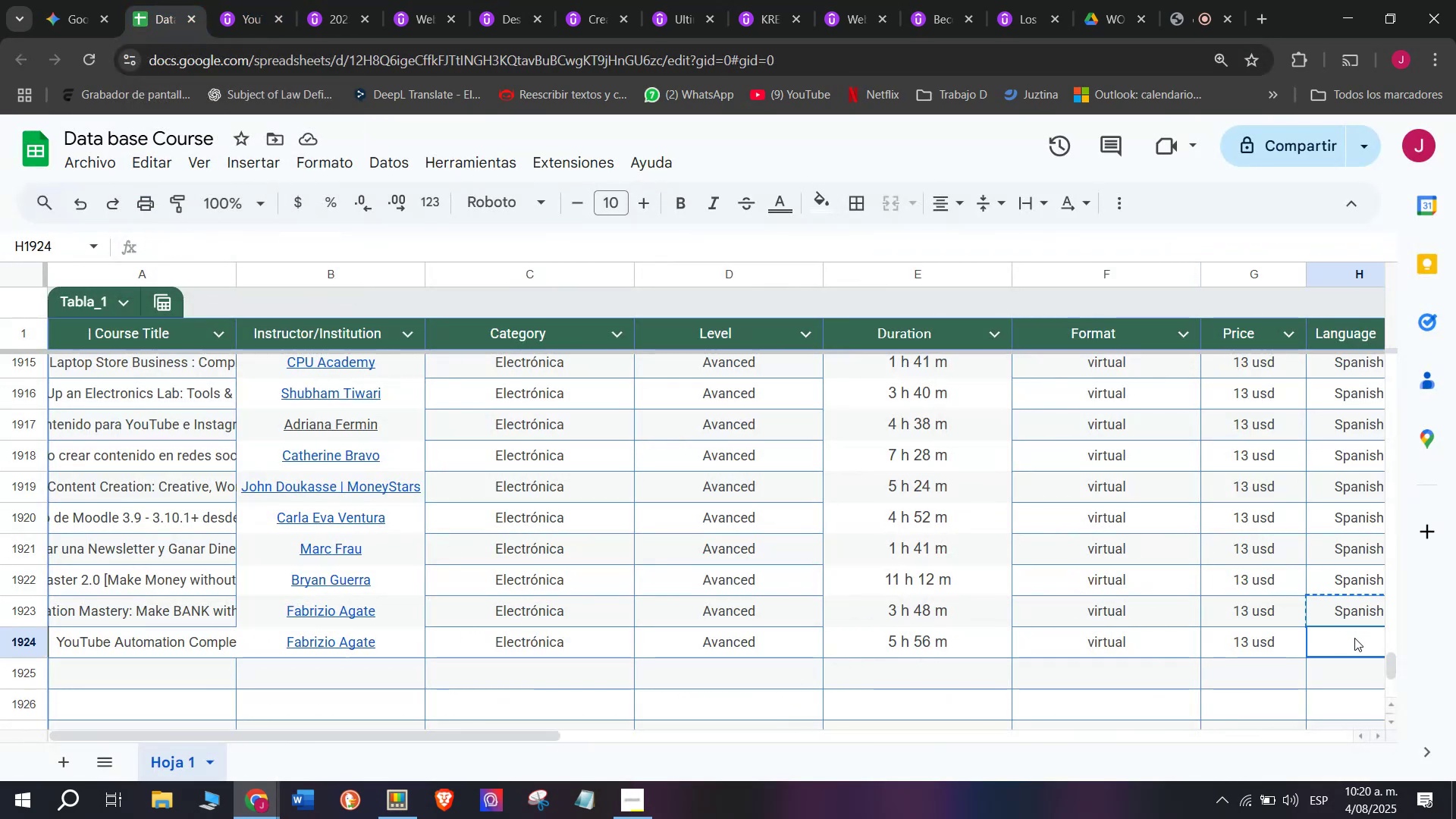 
key(Control+V)
 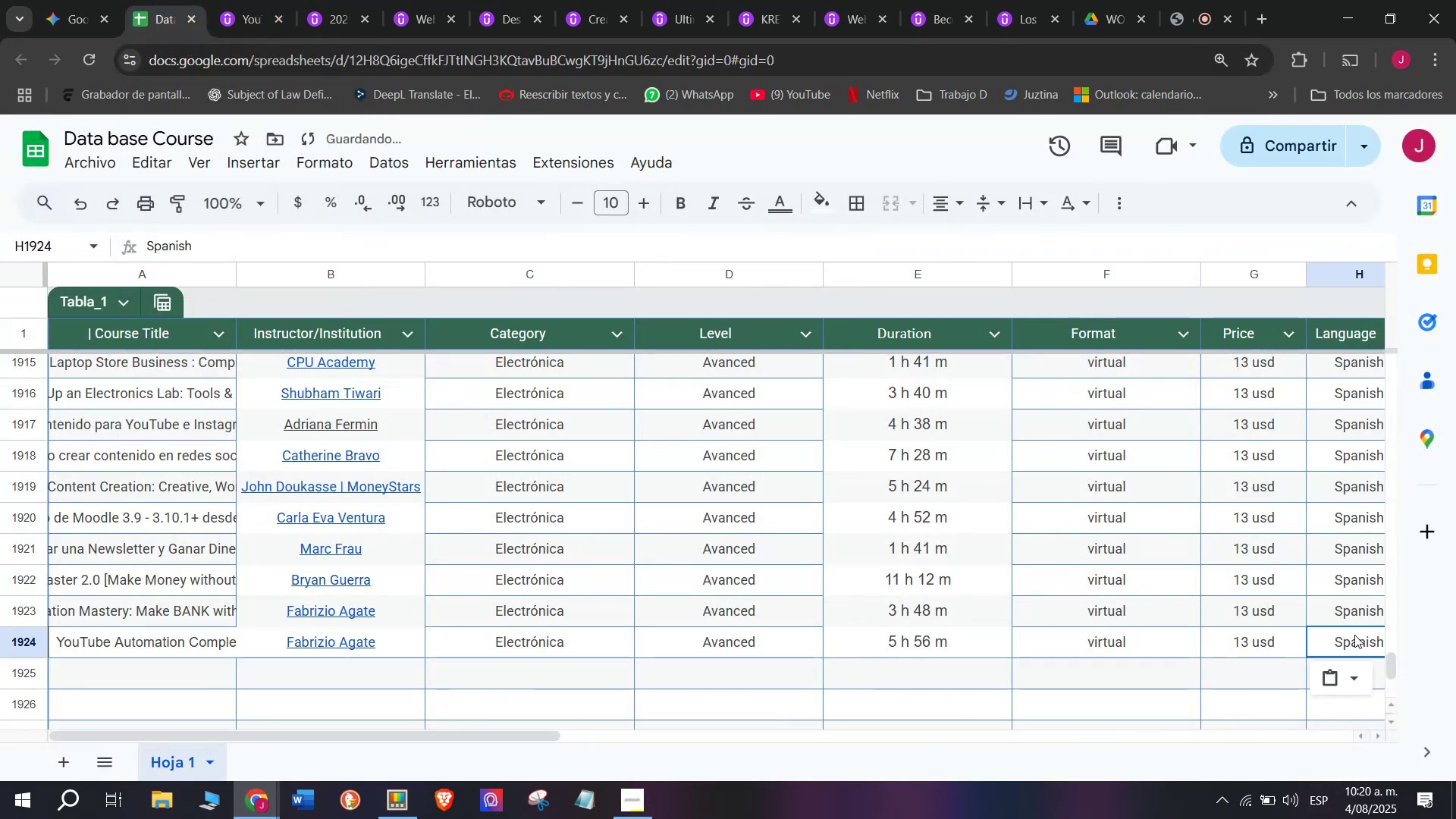 
scroll: coordinate [206, 561], scroll_direction: down, amount: 3.0
 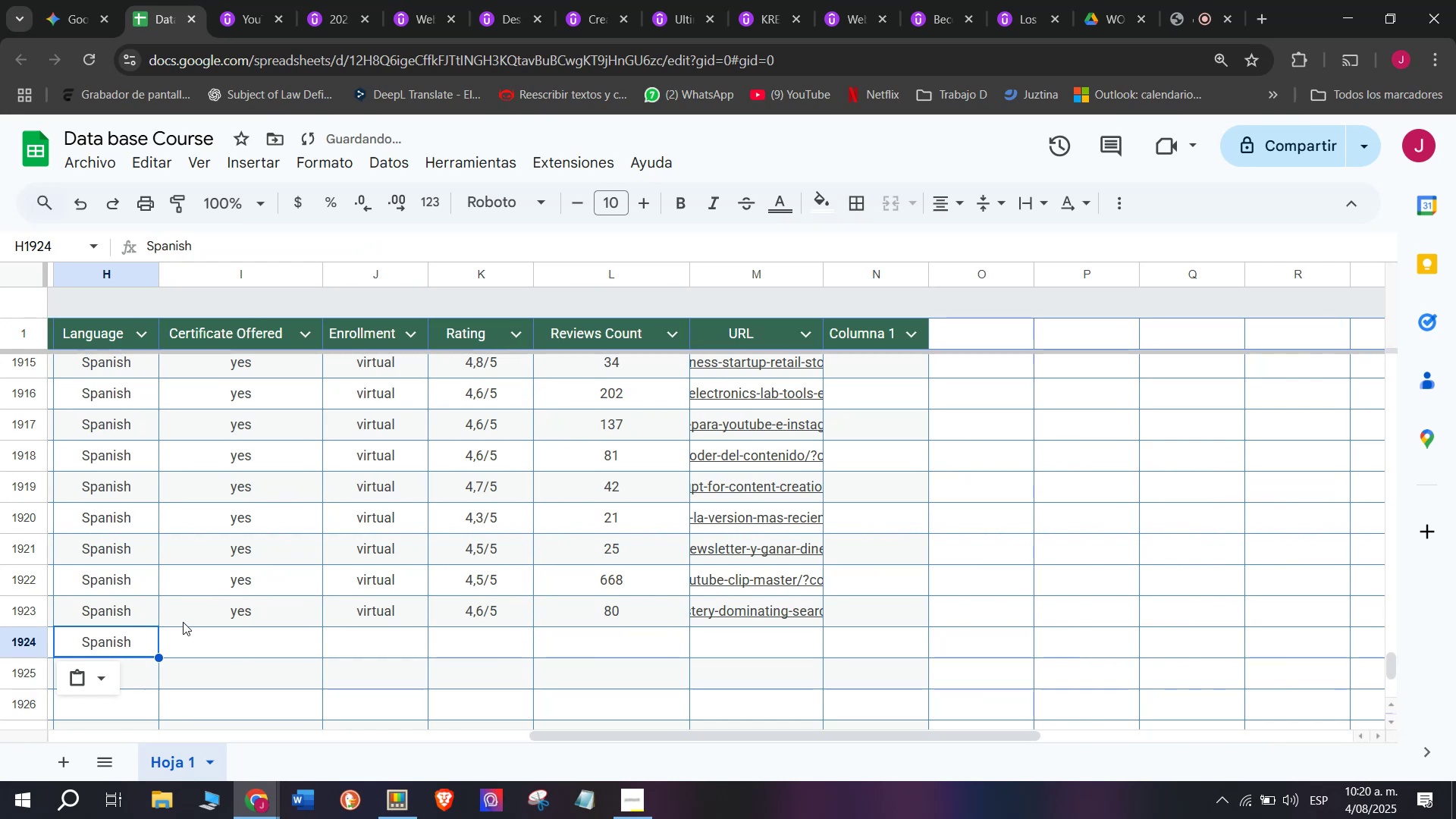 
key(Break)
 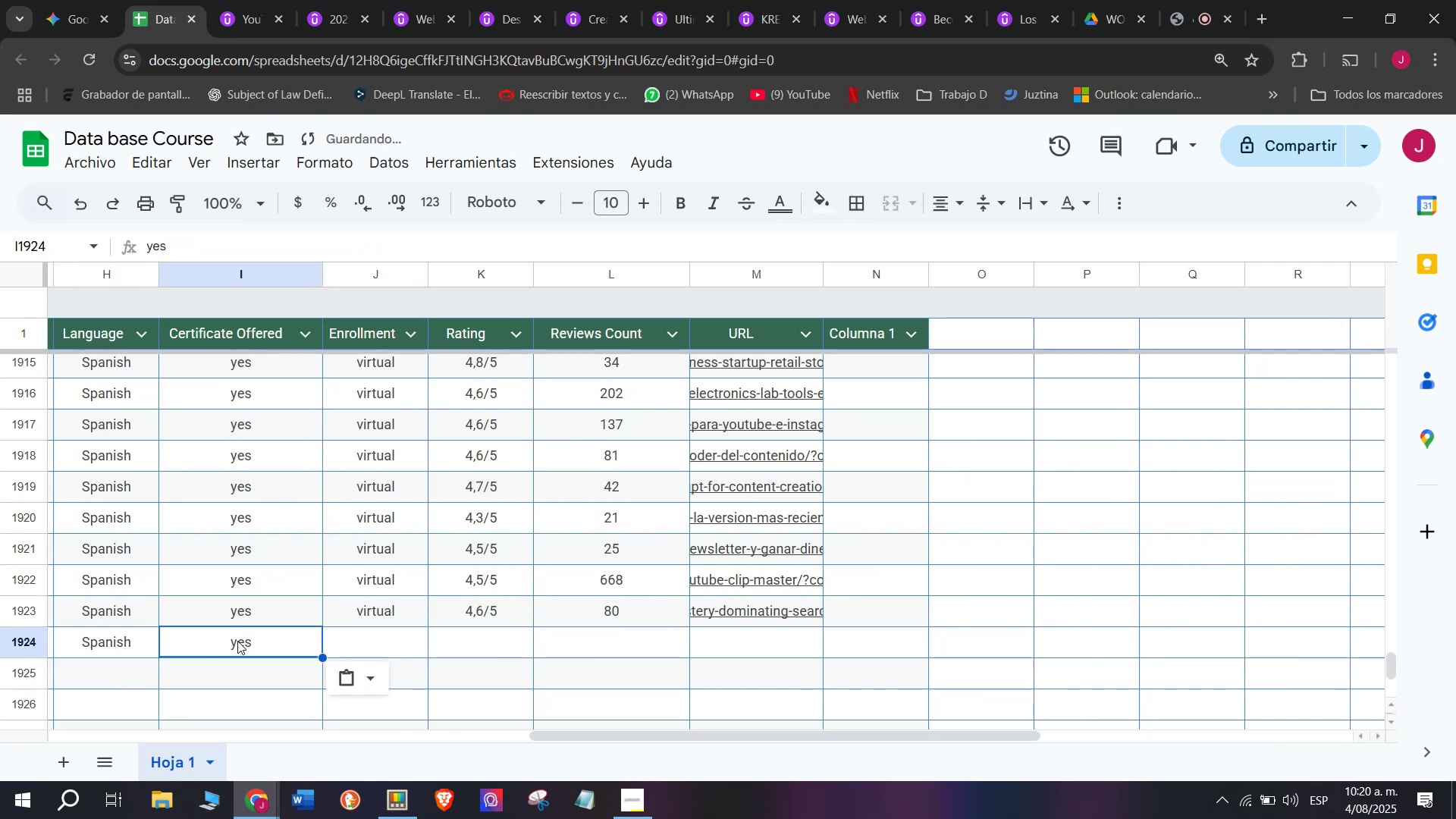 
key(Control+ControlLeft)
 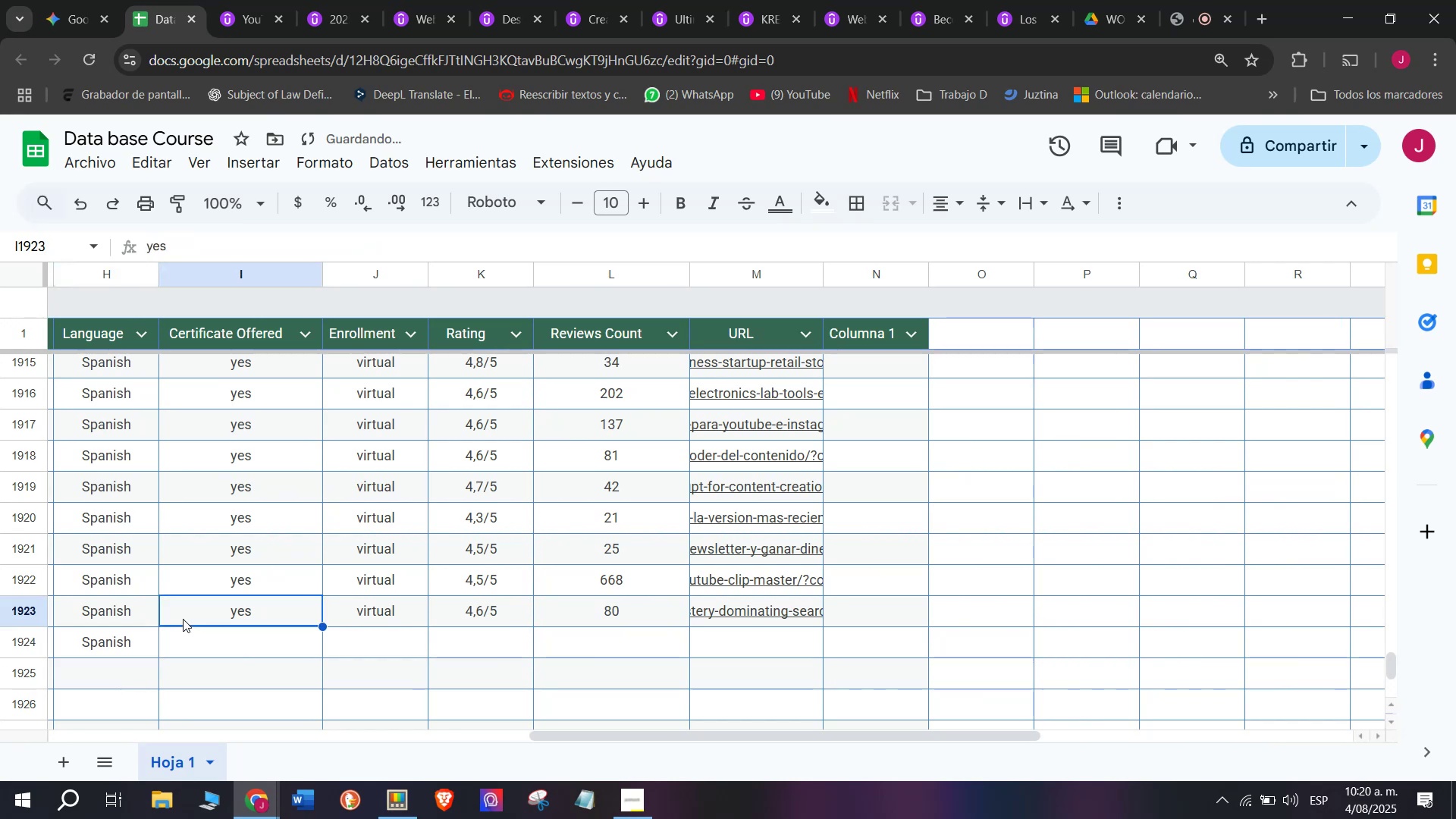 
key(Control+C)
 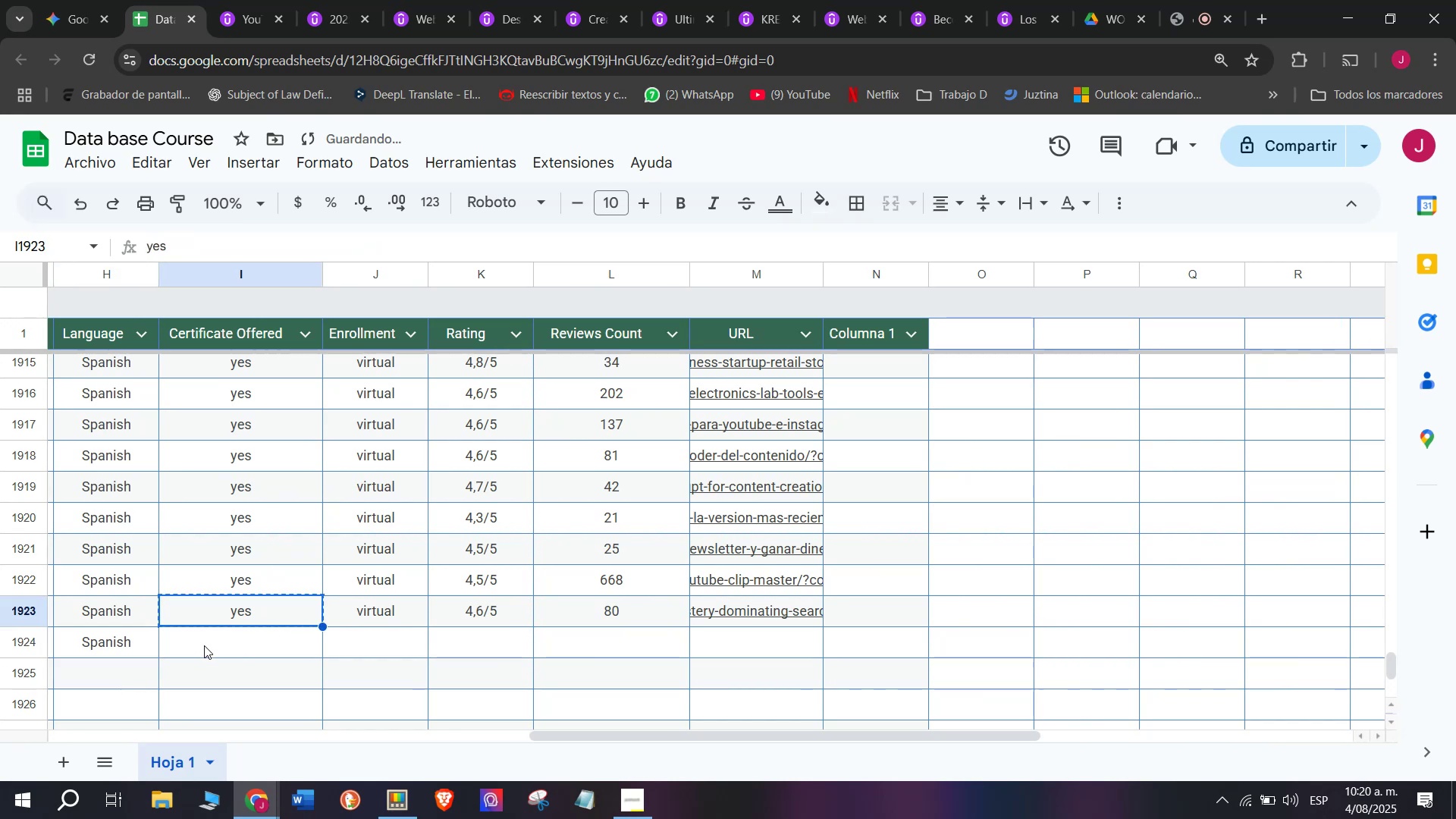 
double_click([204, 645])
 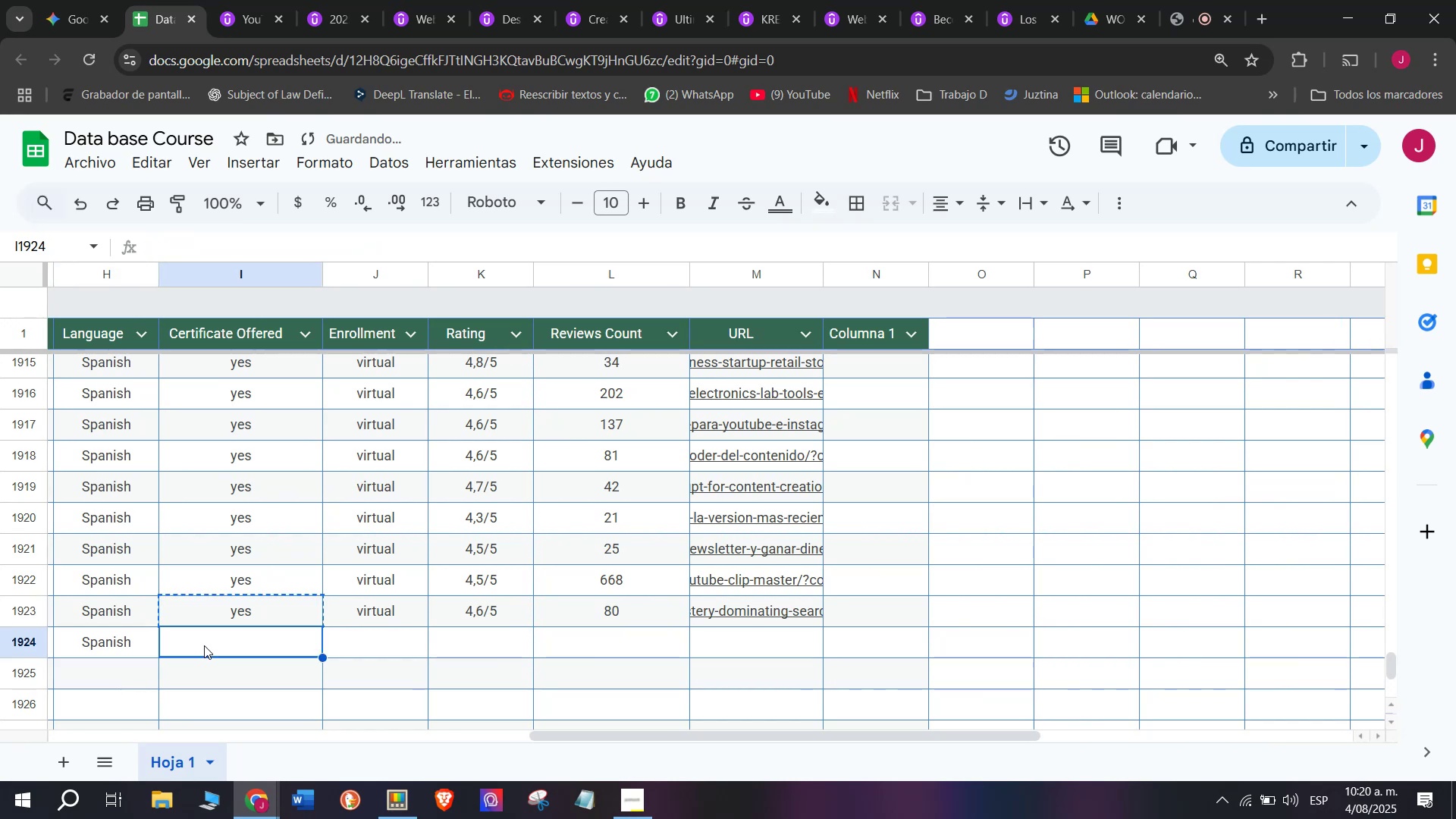 
key(Z)
 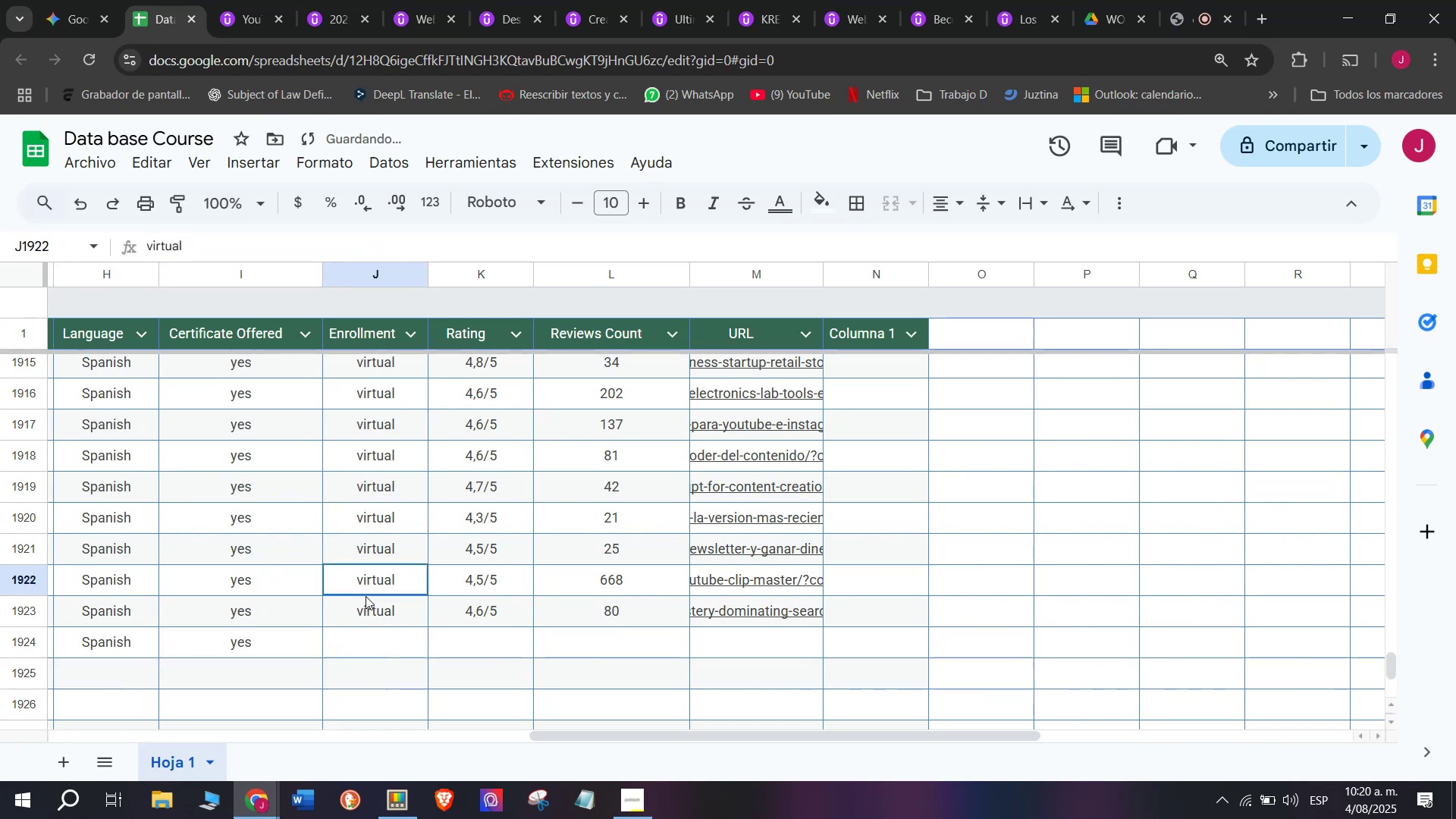 
key(Control+ControlLeft)
 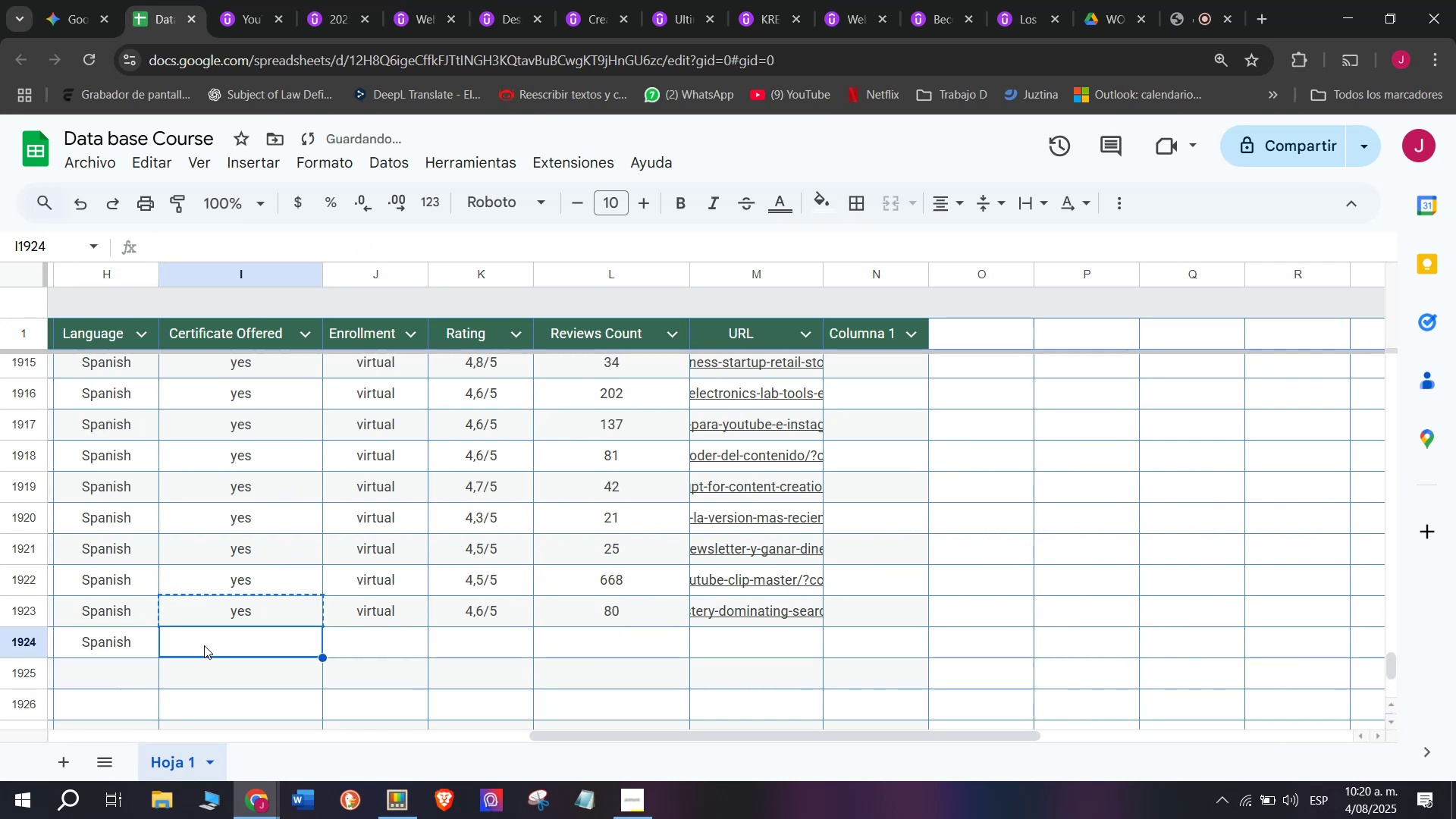 
key(Control+V)
 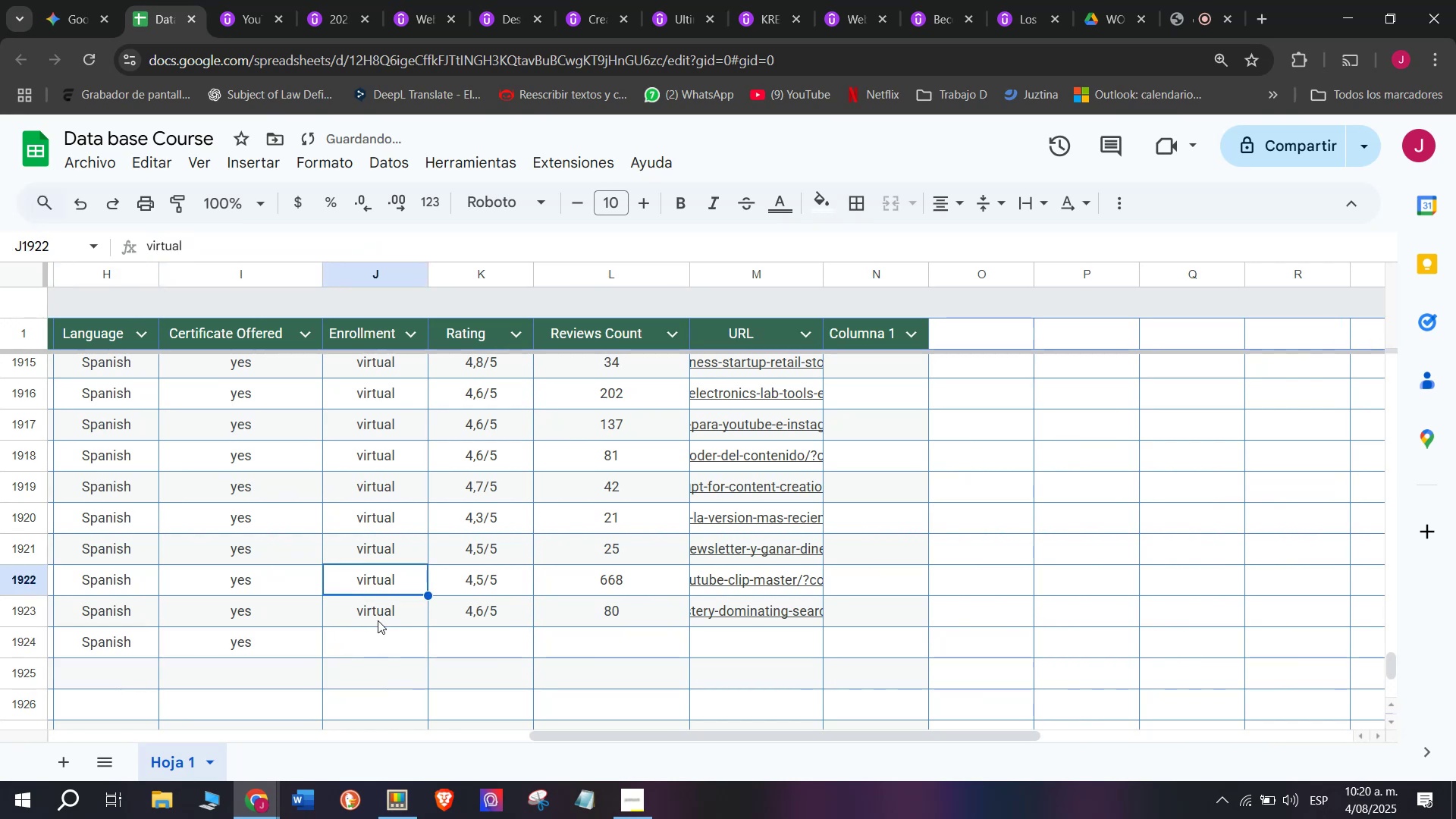 
double_click([380, 624])
 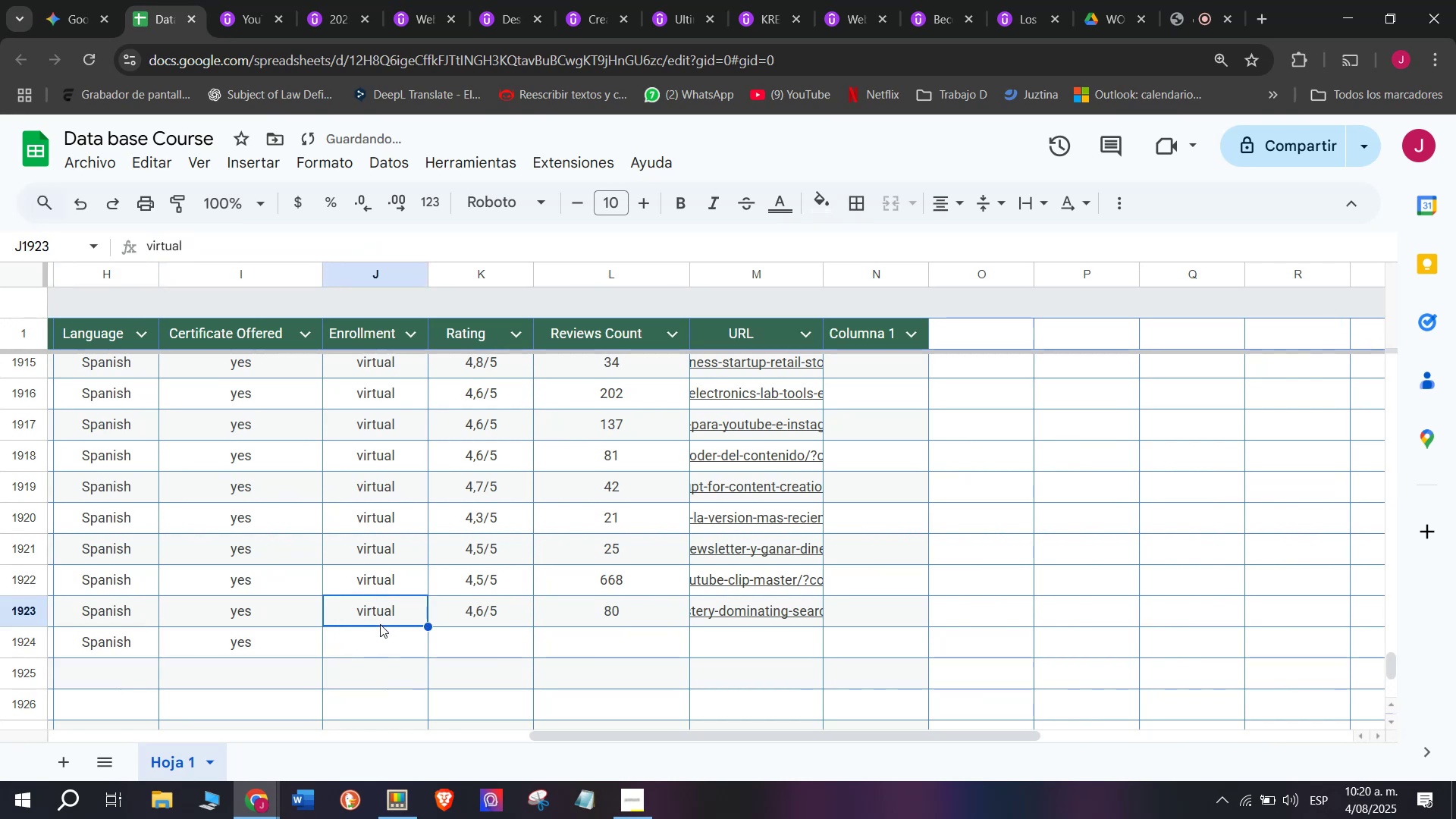 
key(Control+ControlLeft)
 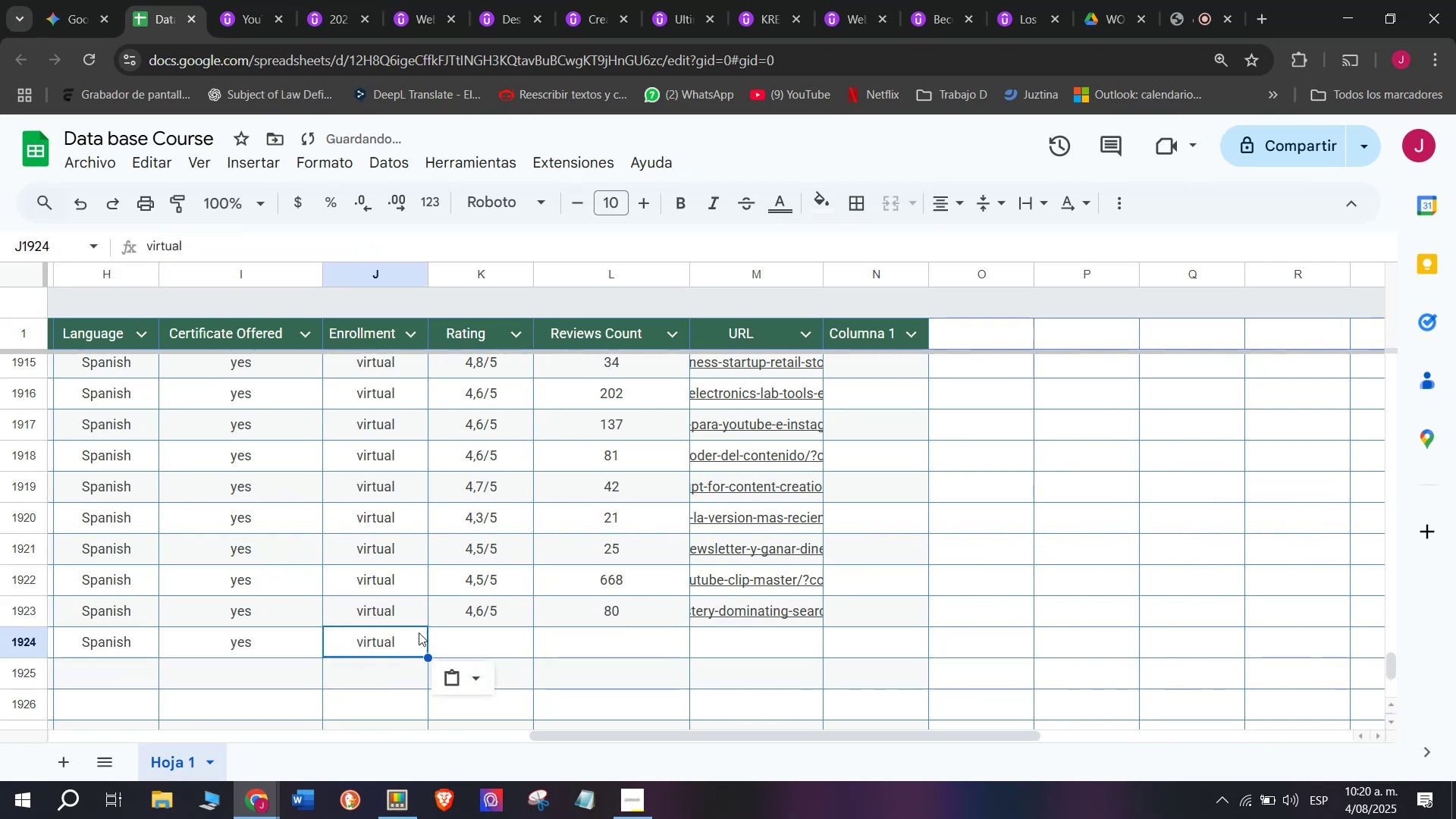 
key(Break)
 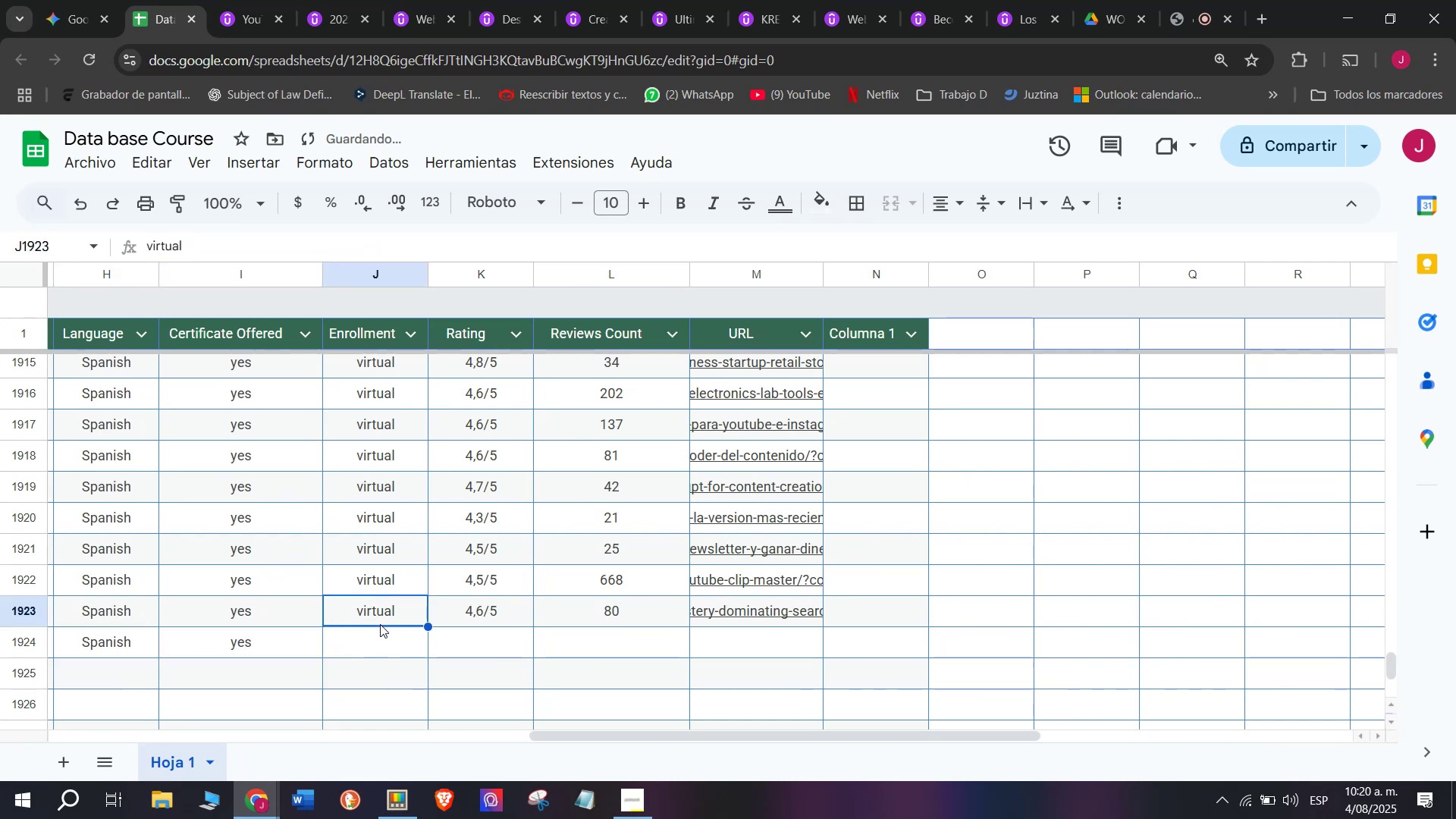 
key(Control+C)
 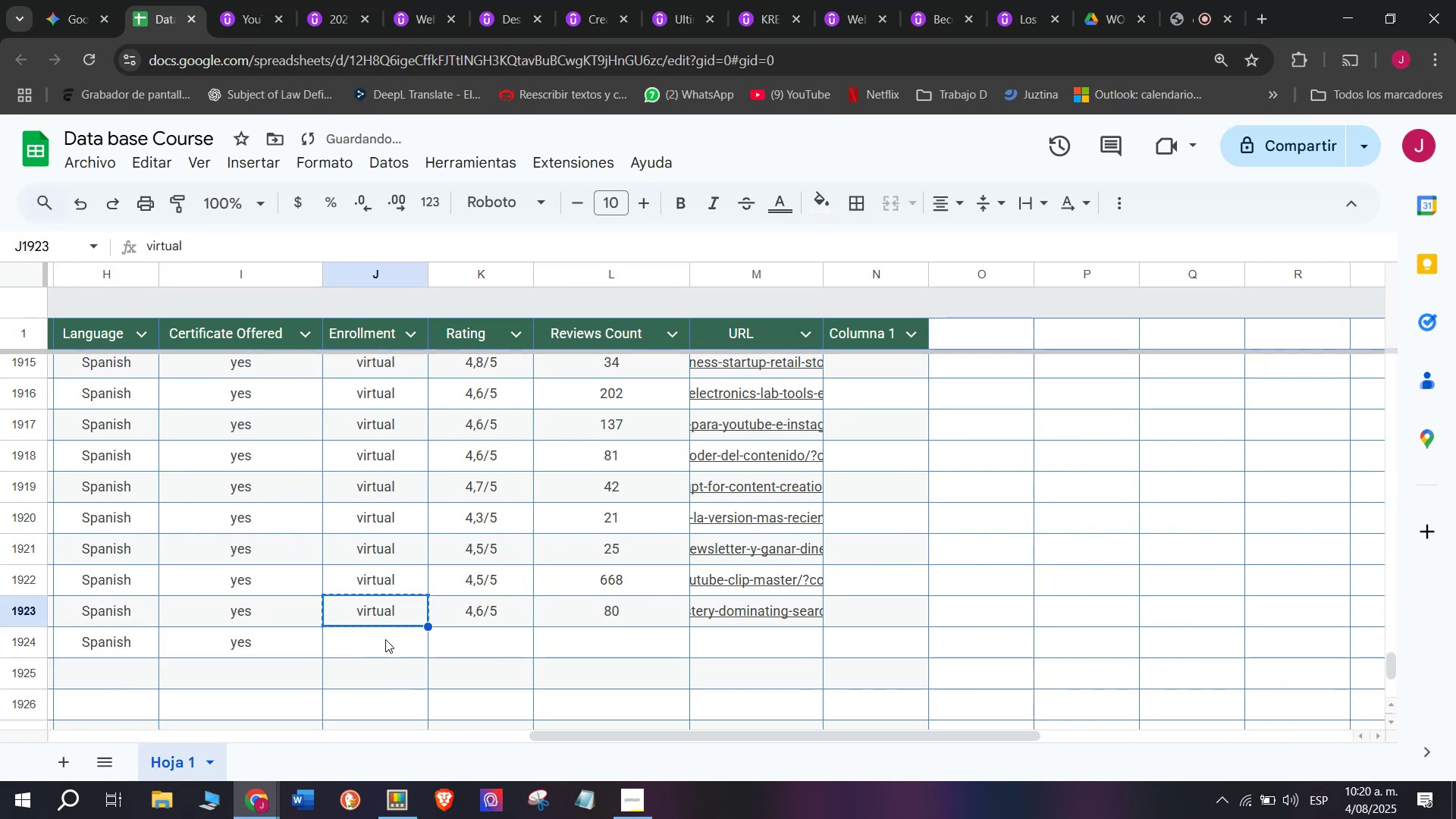 
triple_click([385, 639])
 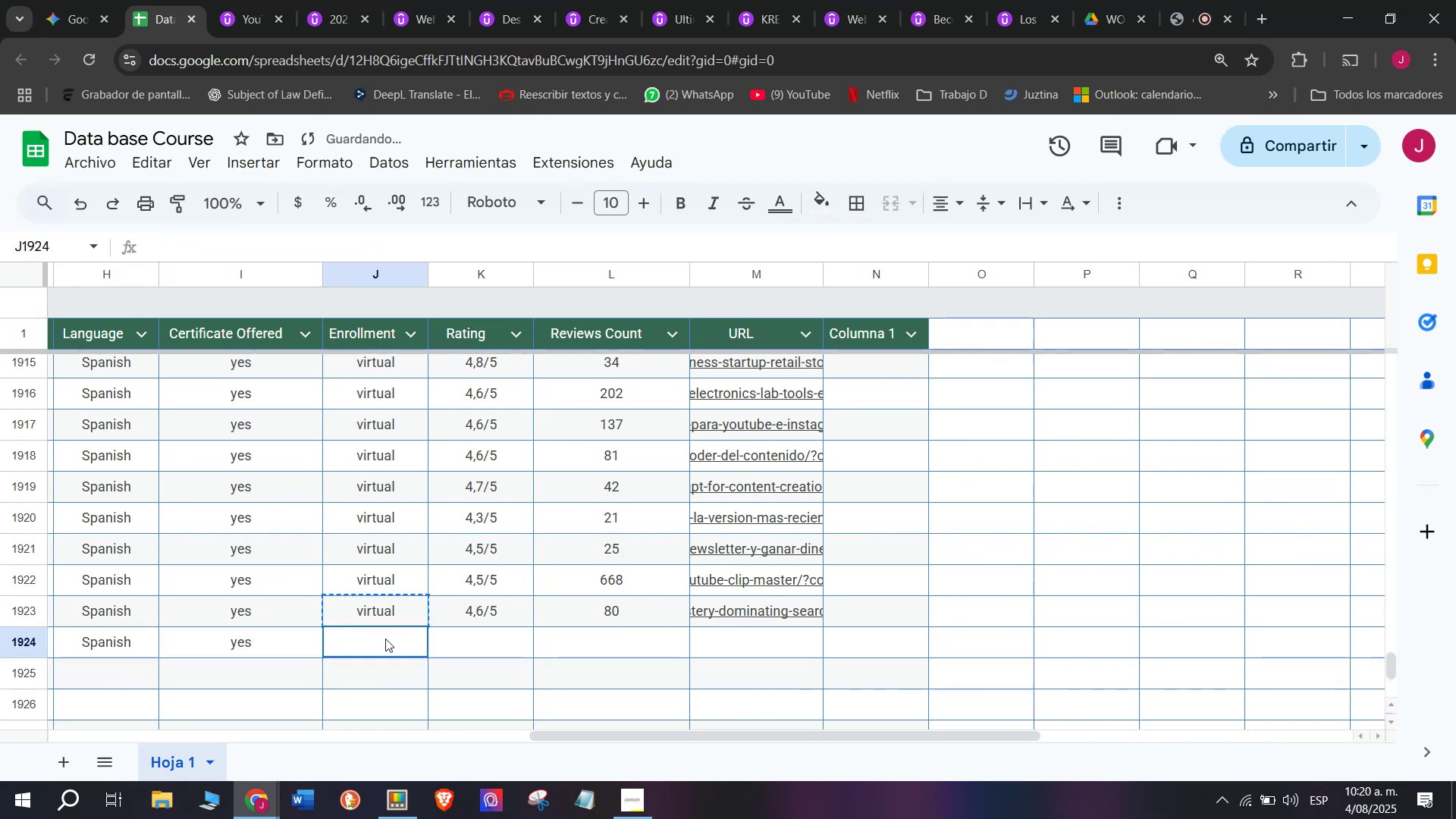 
key(Control+ControlLeft)
 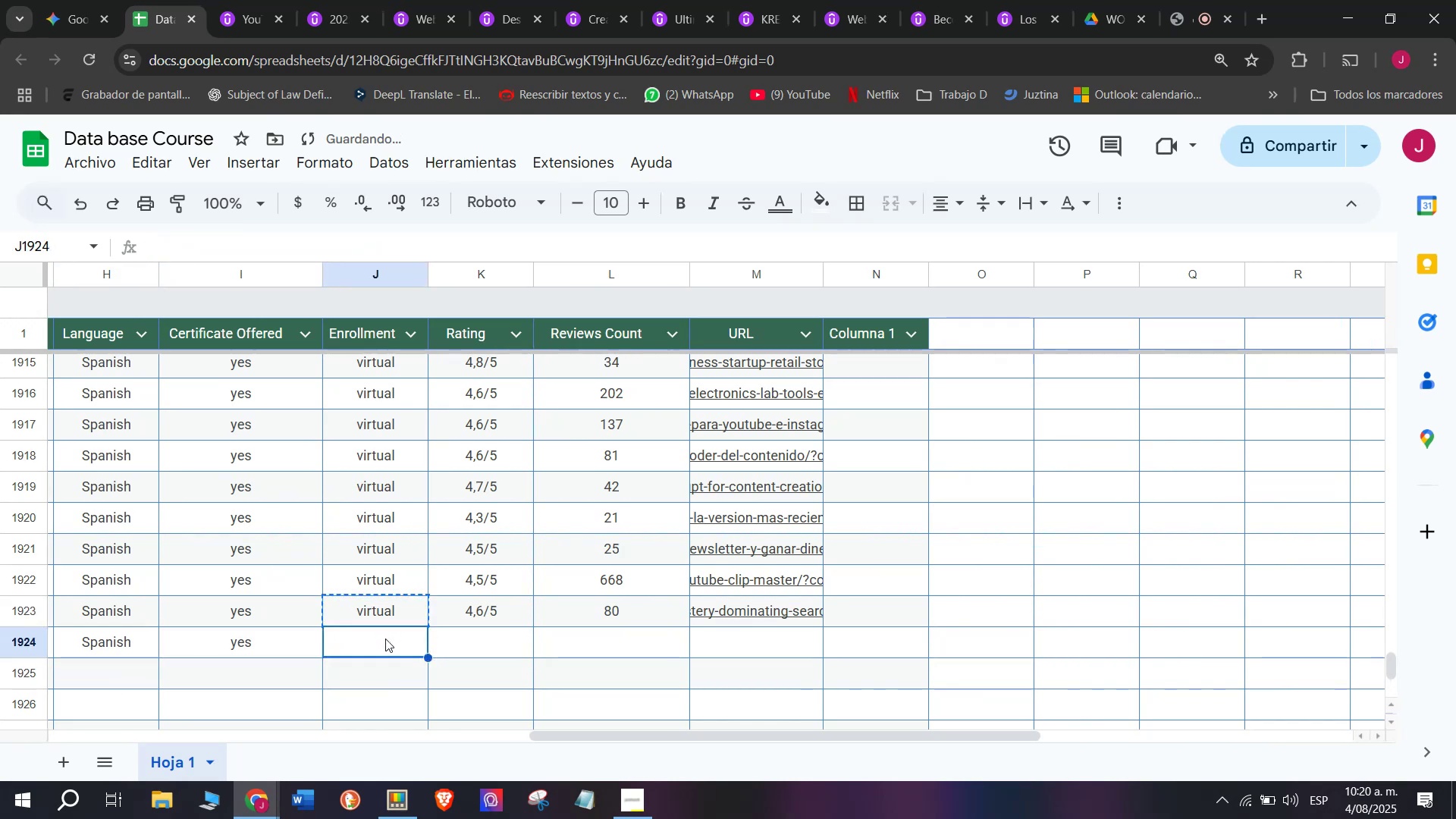 
key(Z)
 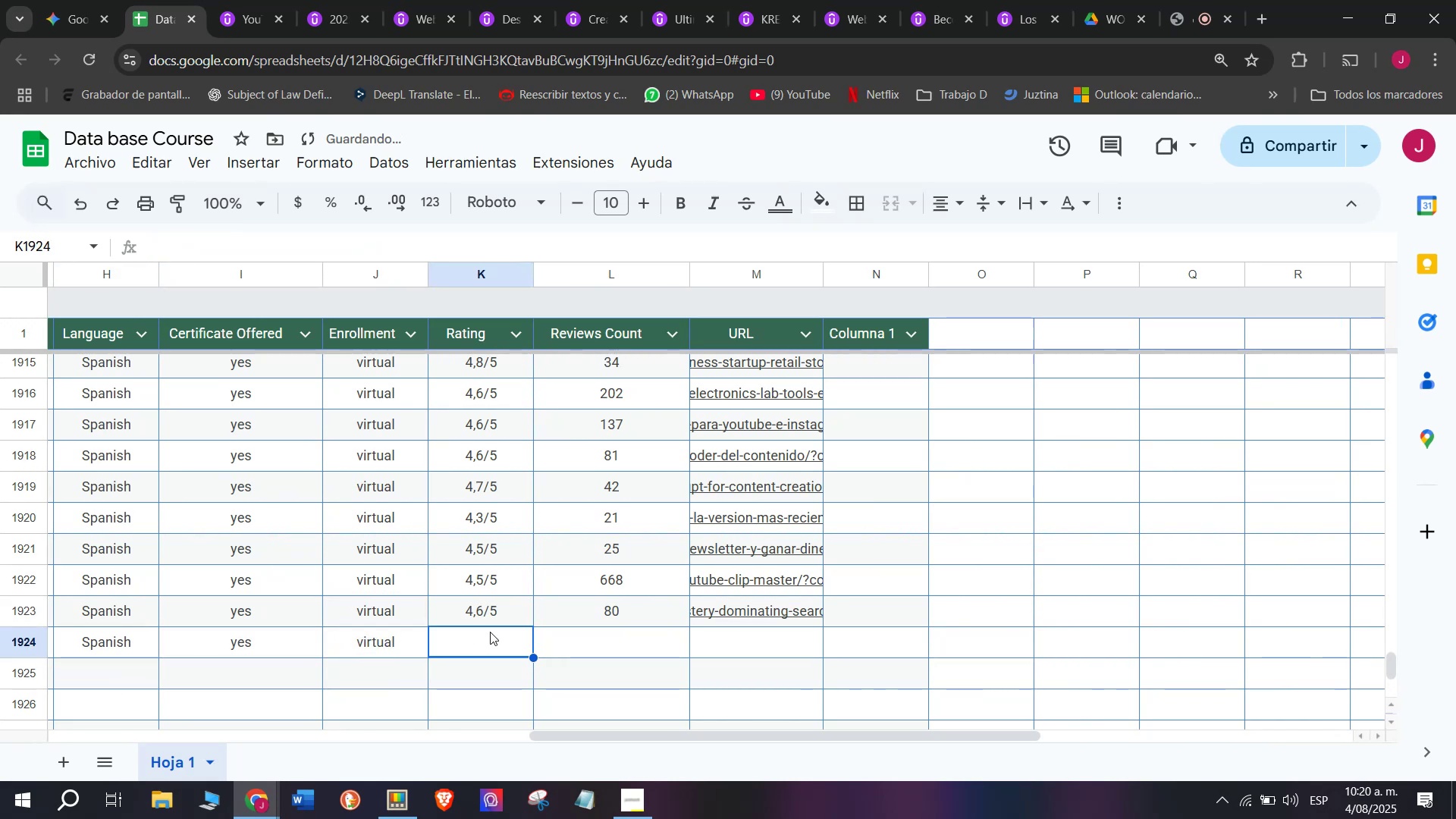 
key(Control+V)
 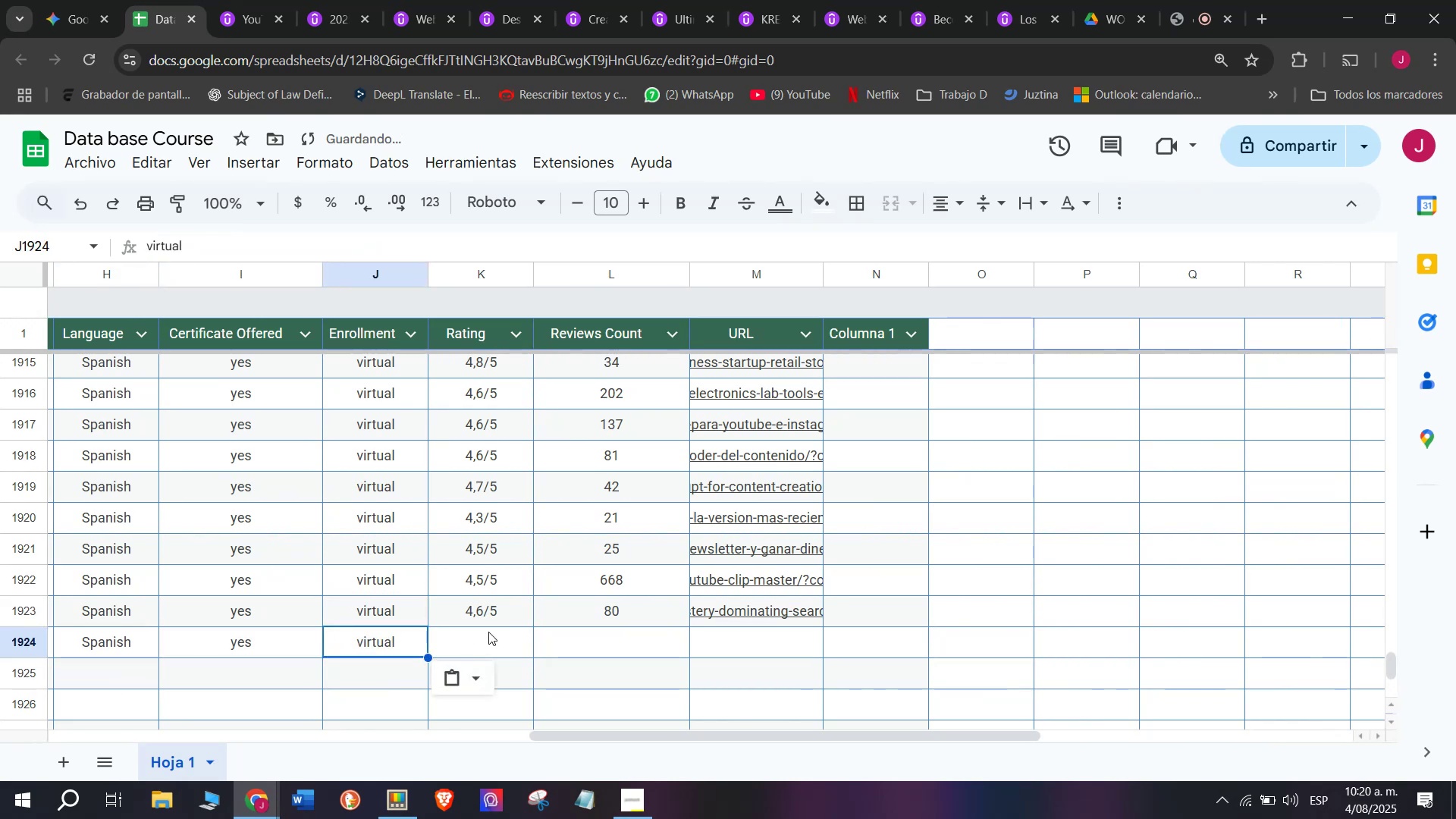 
triple_click([490, 632])
 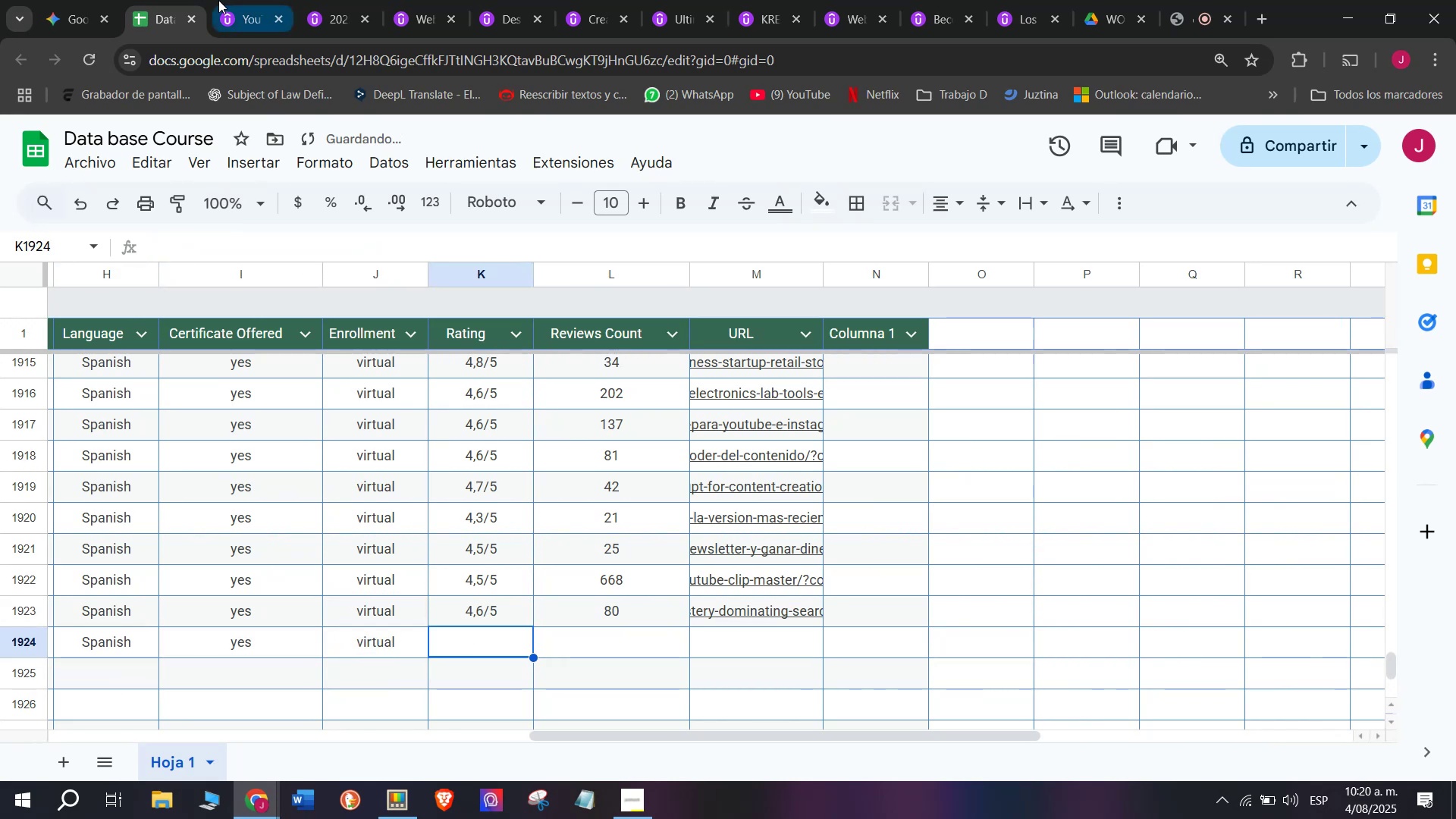 
left_click([218, 0])
 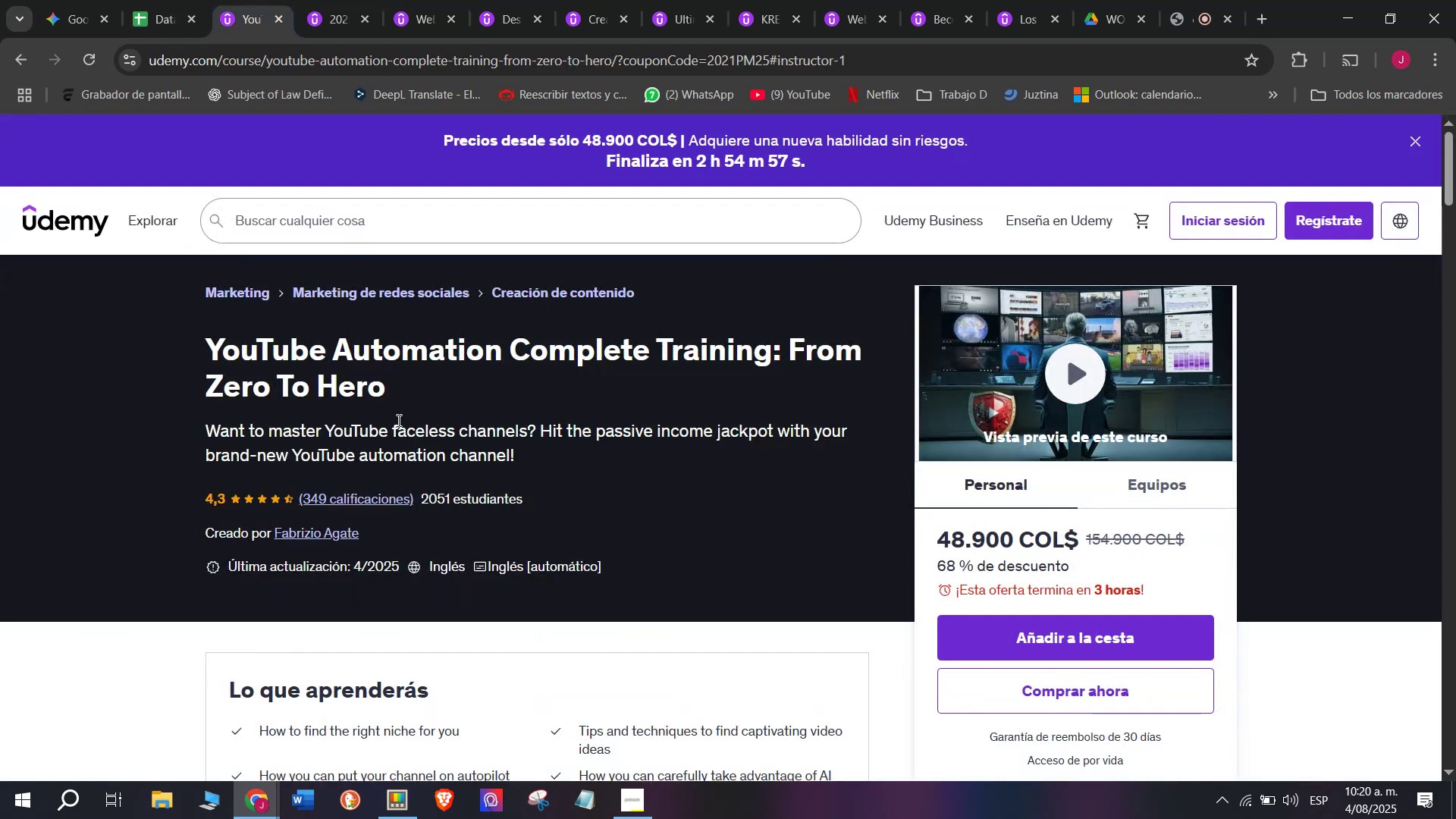 
scroll: coordinate [404, 433], scroll_direction: up, amount: 1.0
 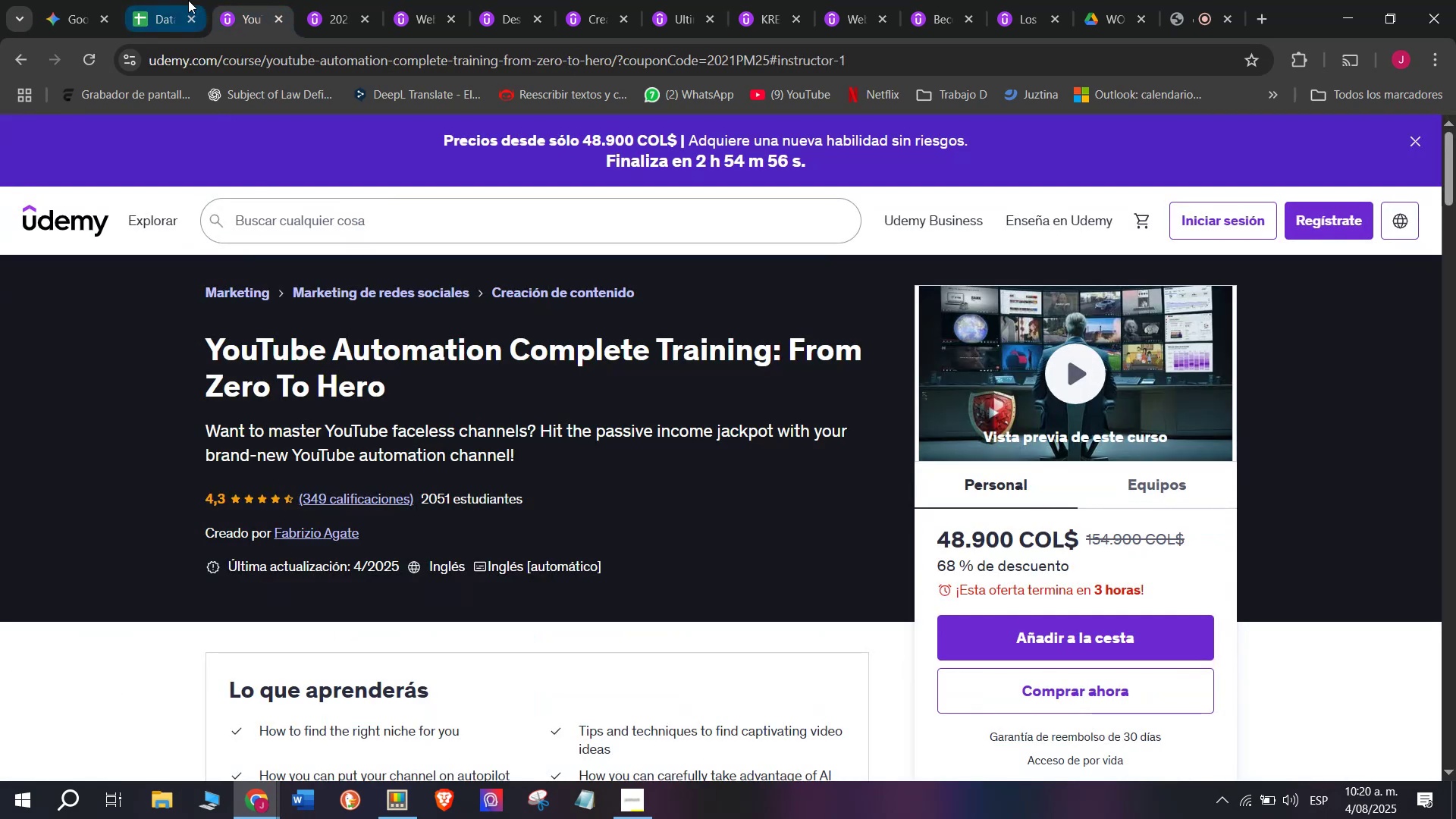 
left_click([154, 0])
 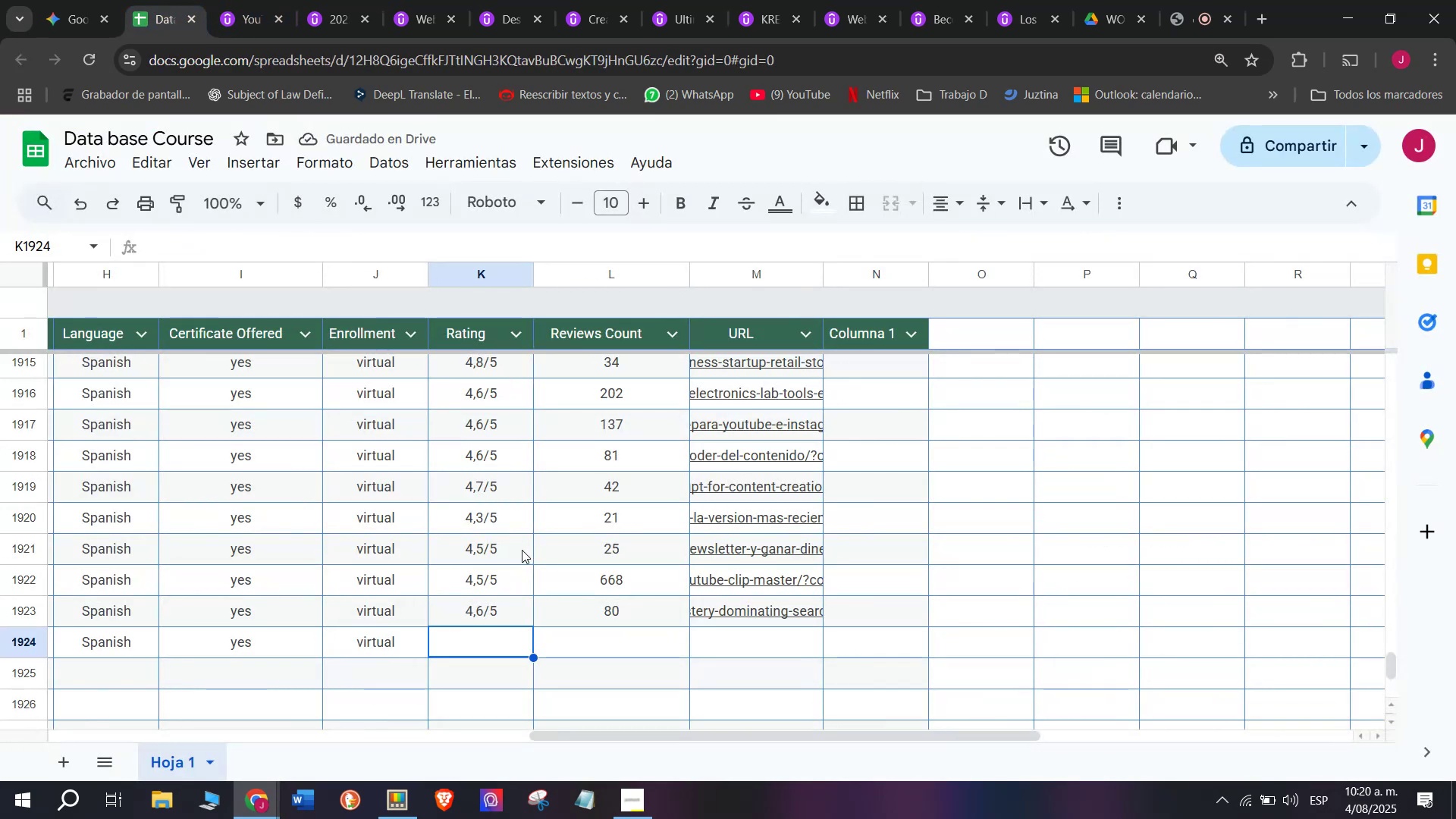 
double_click([516, 520])
 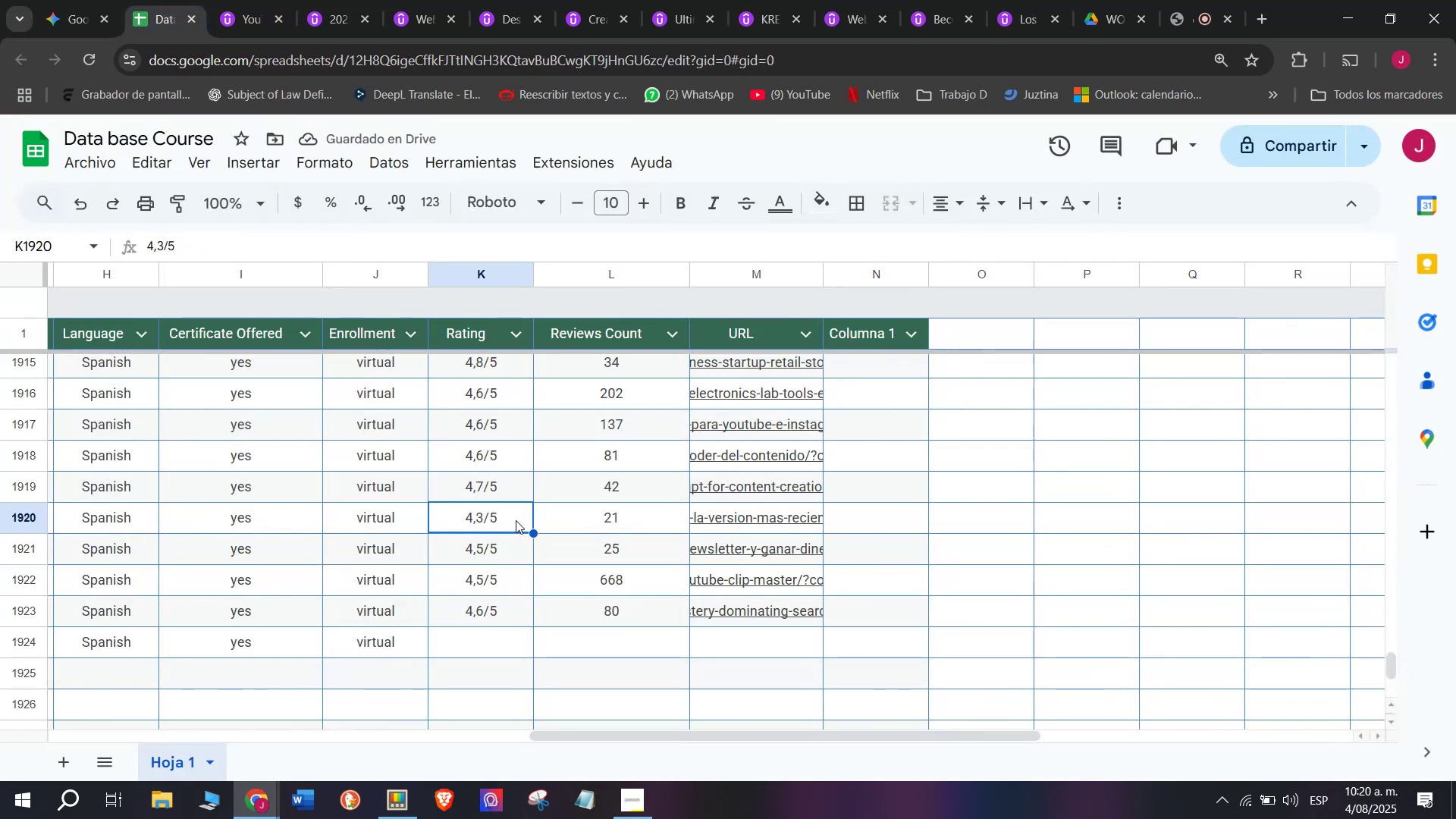 
key(Control+ControlLeft)
 